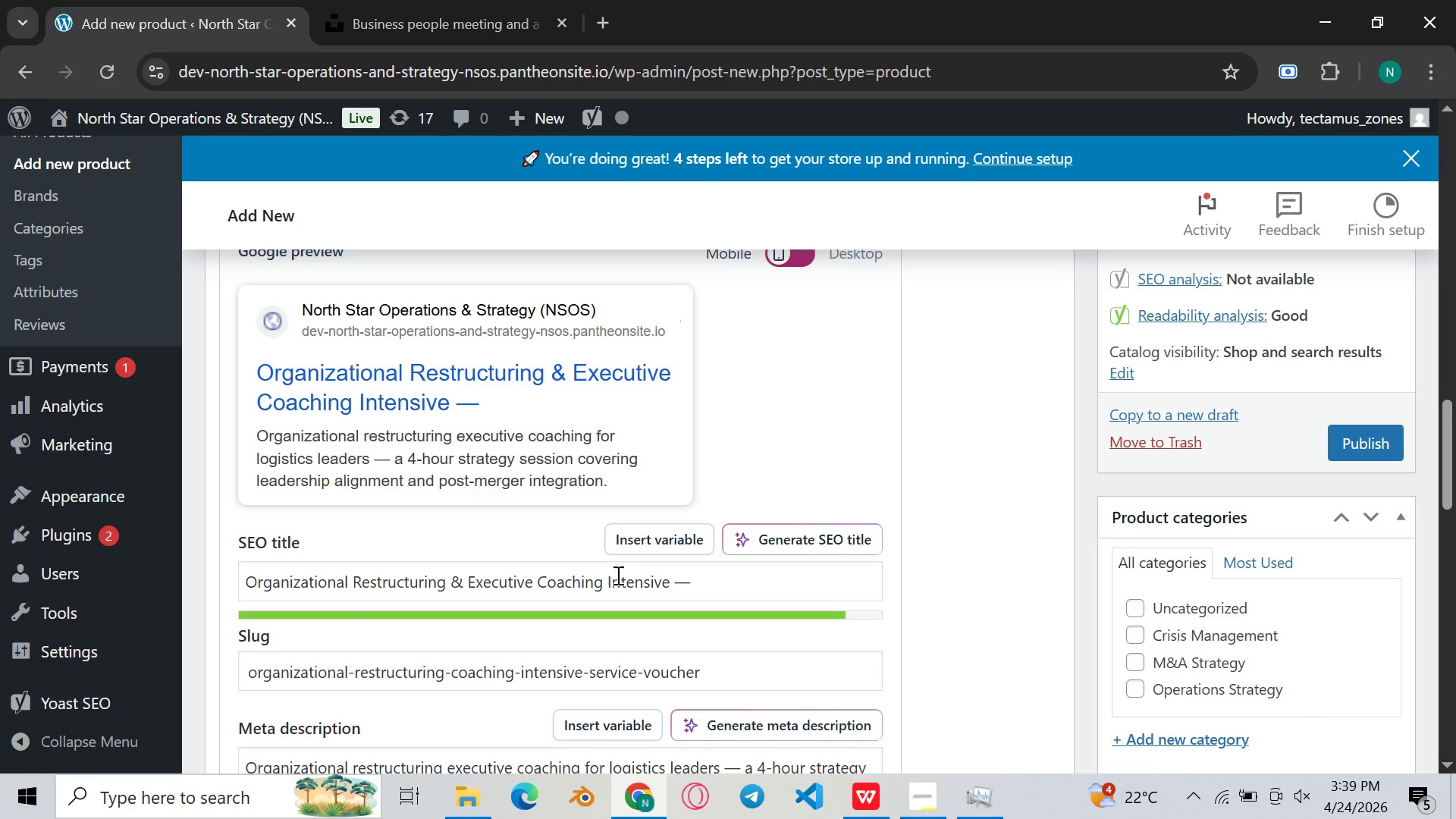 
left_click_drag(start_coordinate=[620, 566], to_coordinate=[657, 570])
 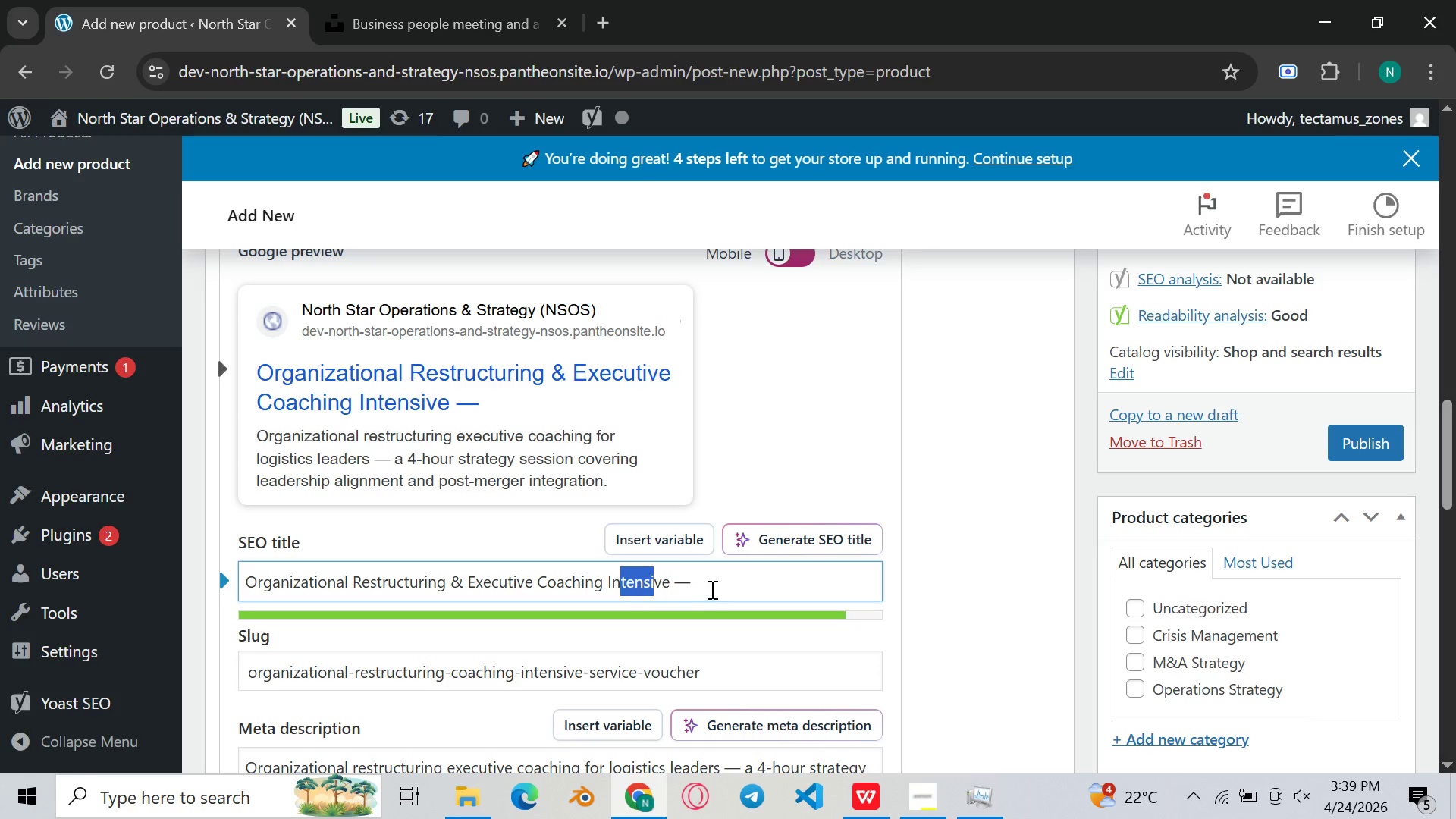 
left_click([711, 589])
 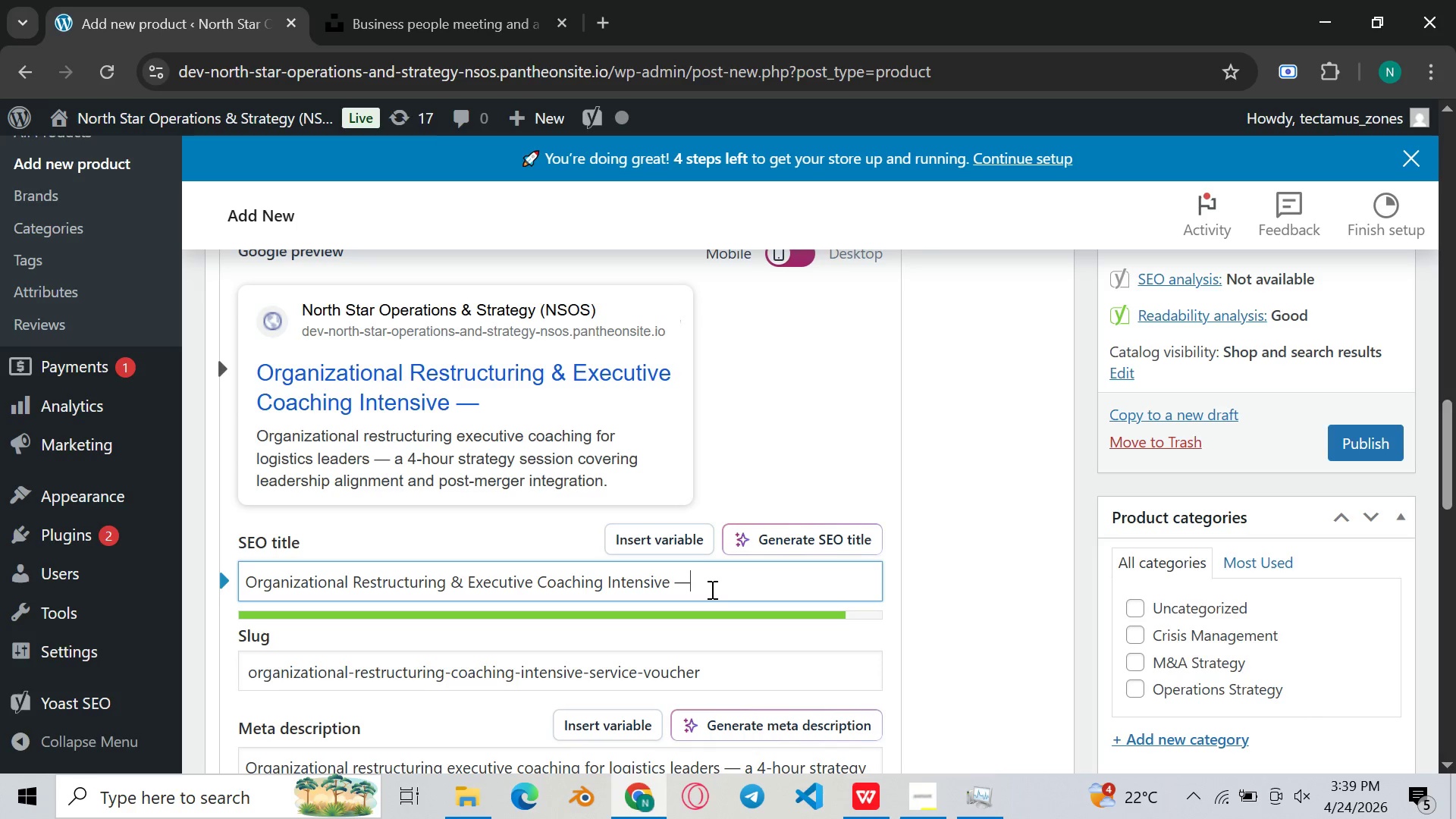 
key(Backspace)
 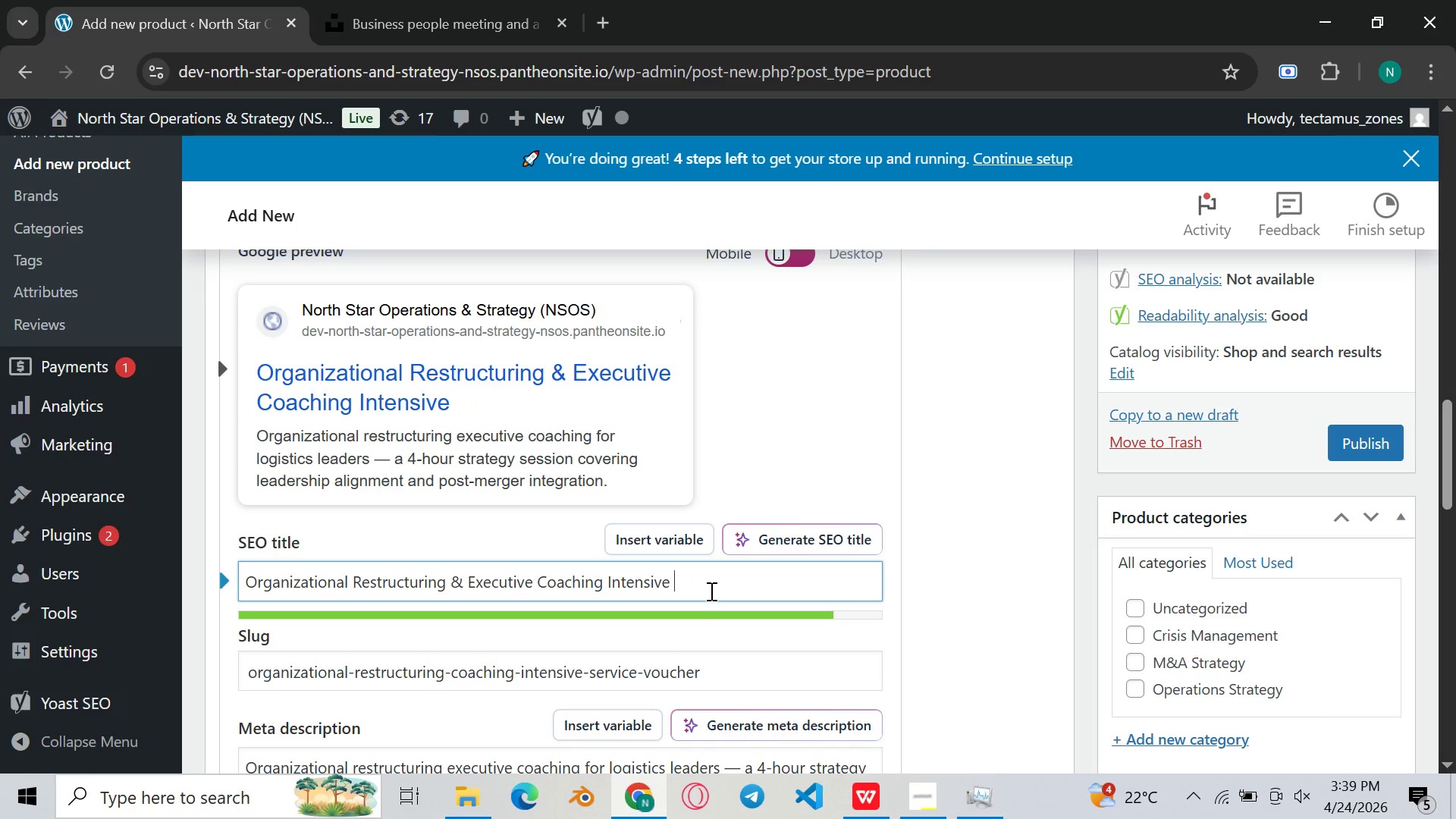 
key(Backspace)
 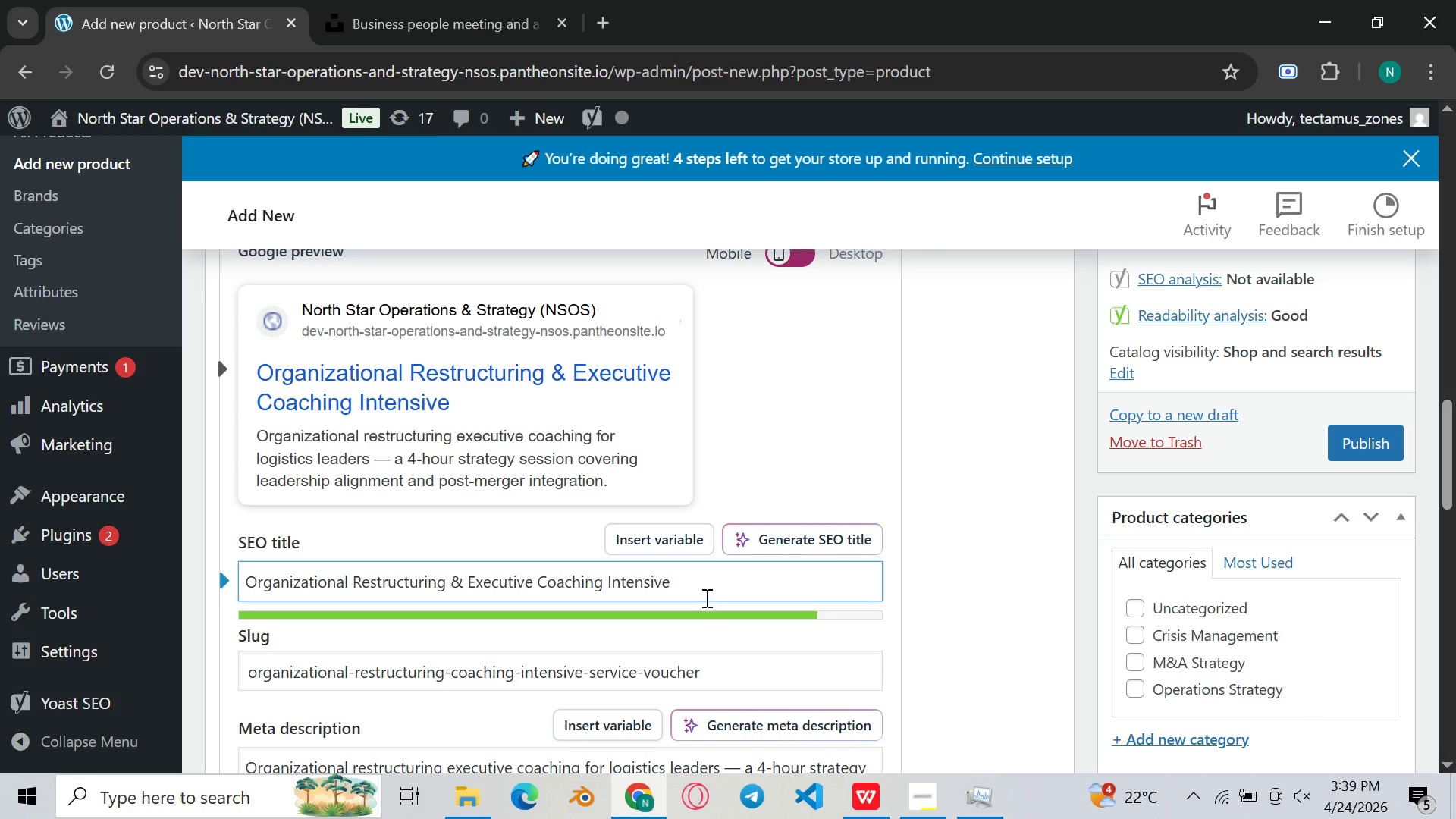 
scroll: coordinate [702, 598], scroll_direction: none, amount: 0.0
 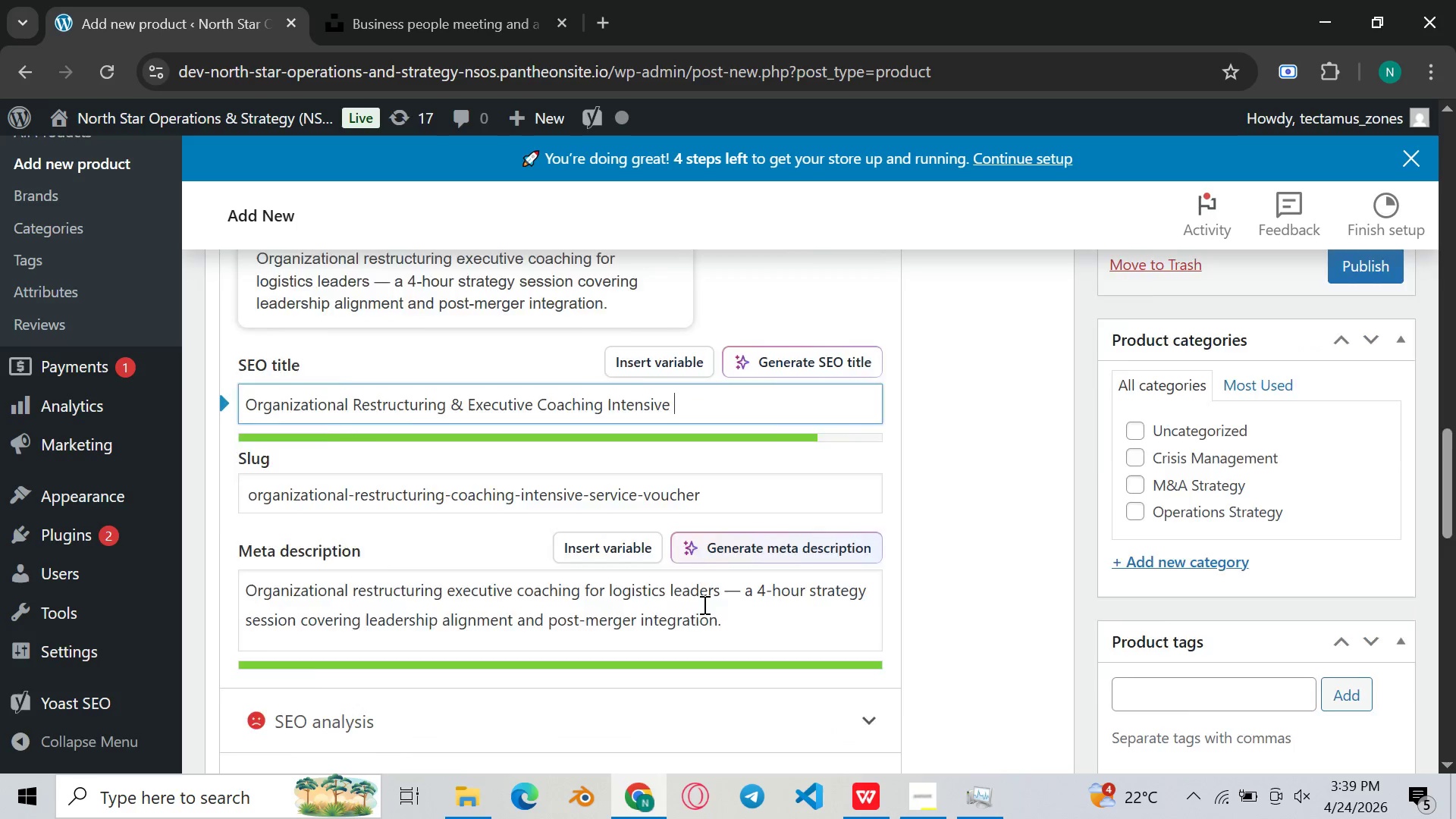 
scroll: coordinate [696, 617], scroll_direction: up, amount: 3.0
 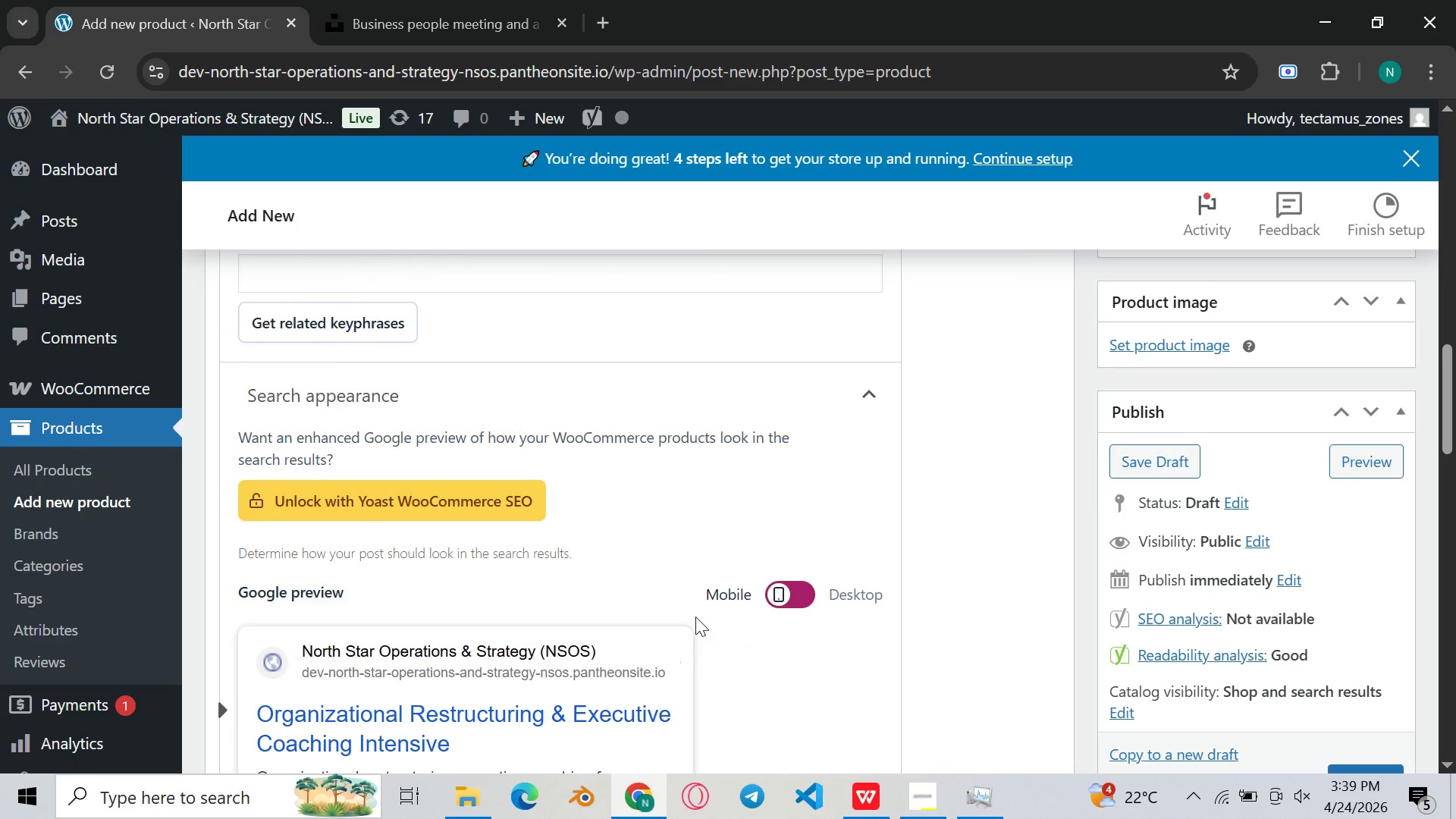 
scroll: coordinate [695, 618], scroll_direction: down, amount: 1.0
 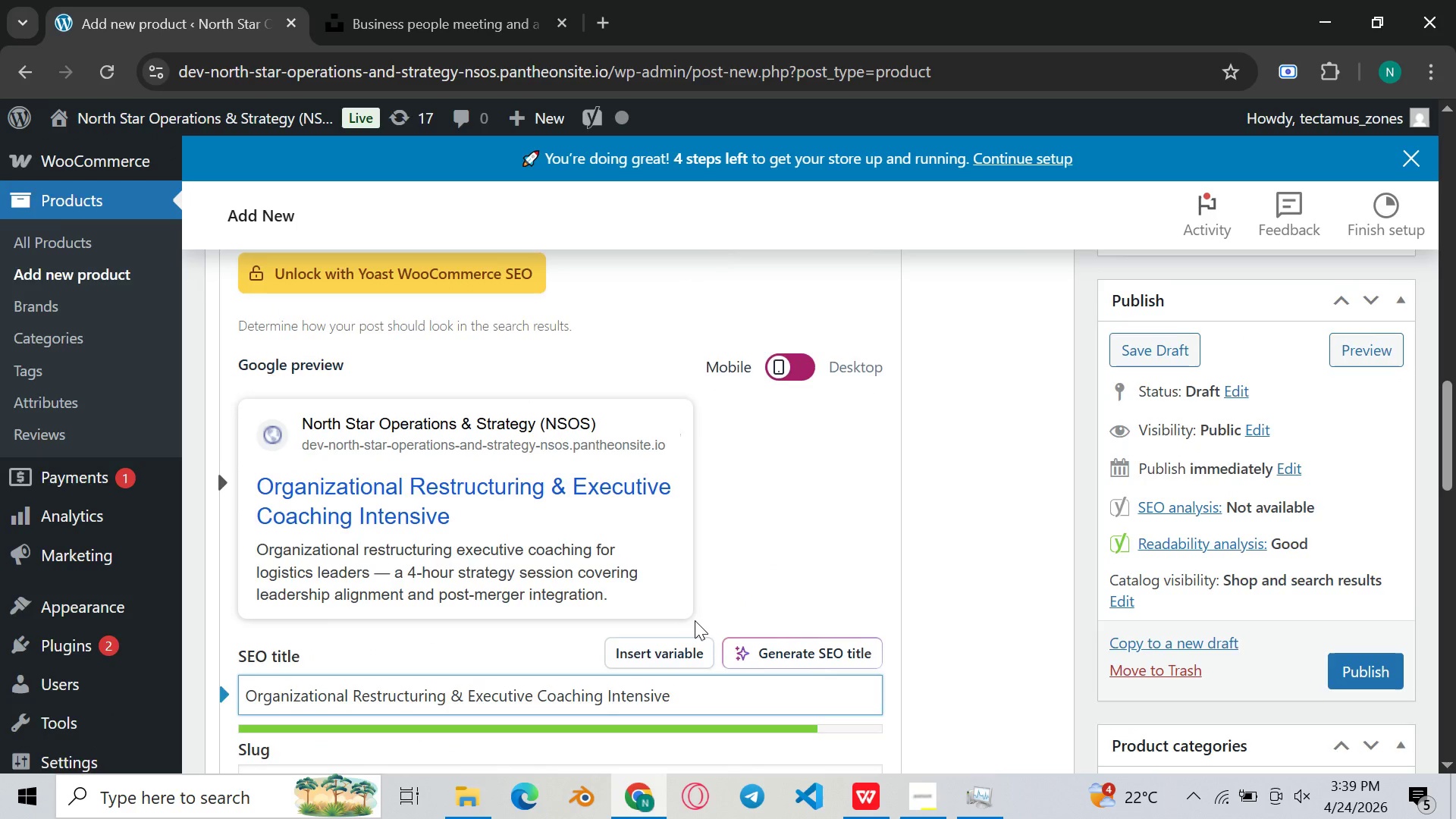 
scroll: coordinate [692, 620], scroll_direction: up, amount: 3.0
 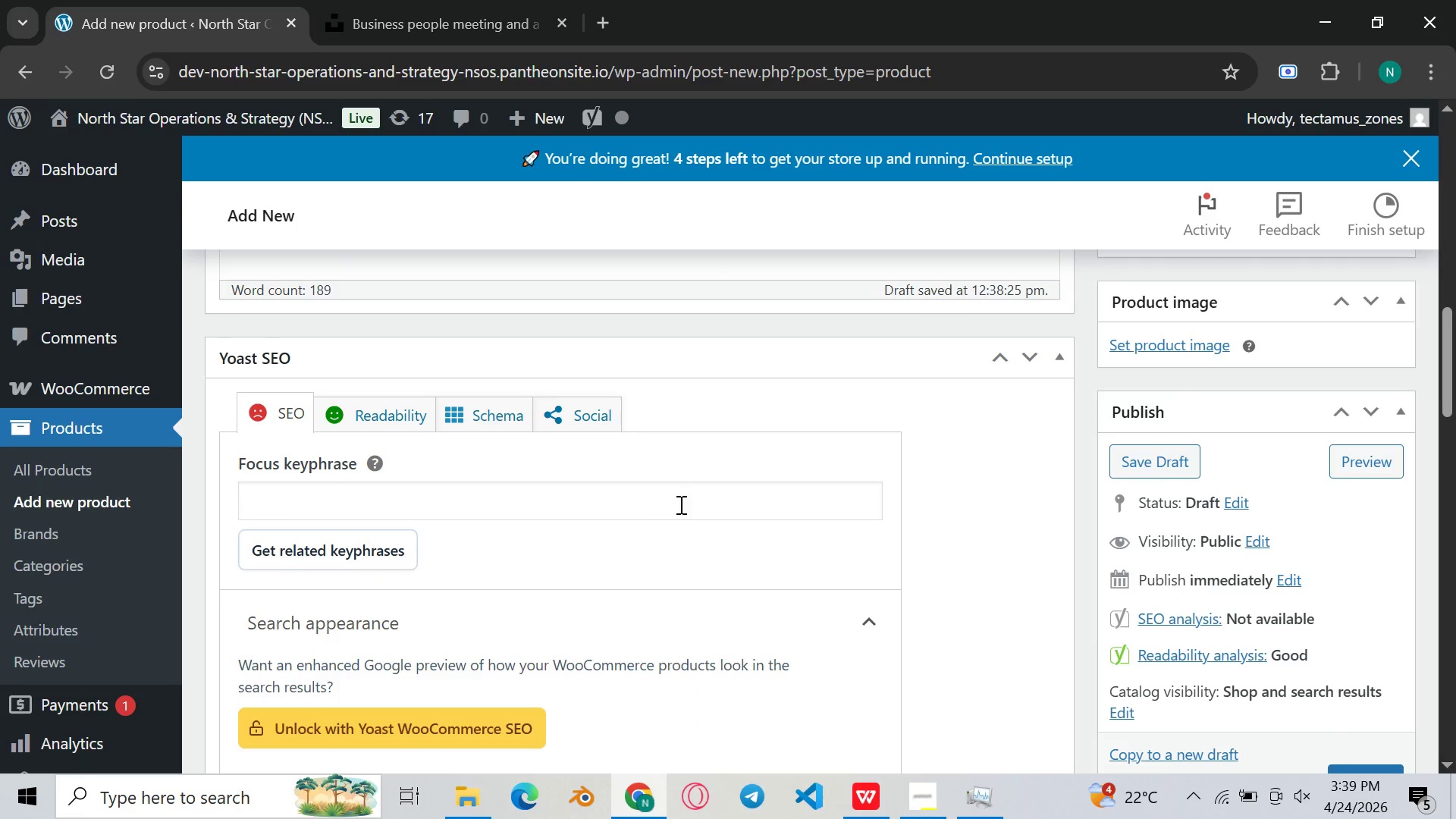 
left_click([686, 497])
 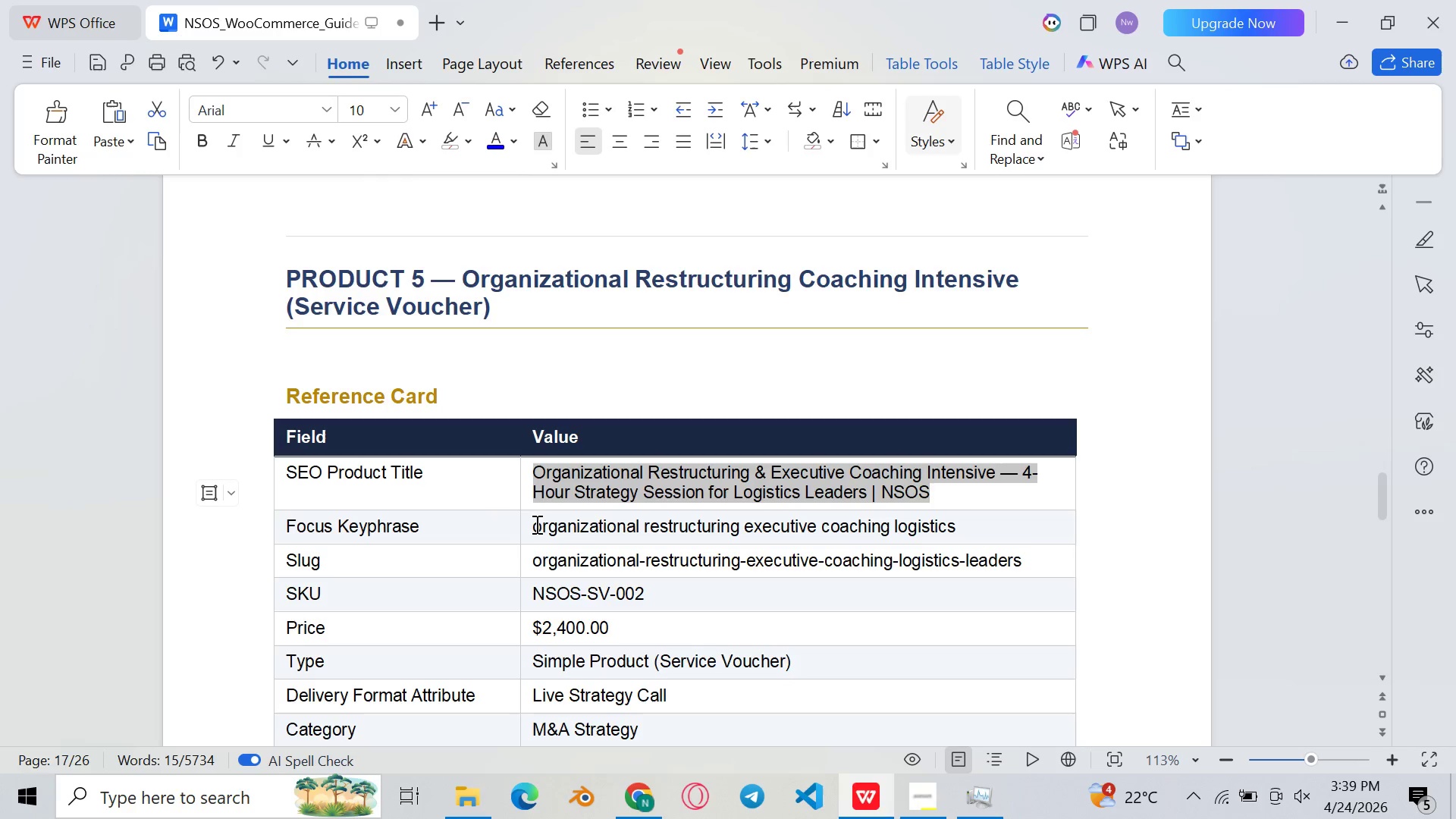 
left_click_drag(start_coordinate=[536, 521], to_coordinate=[974, 536])
 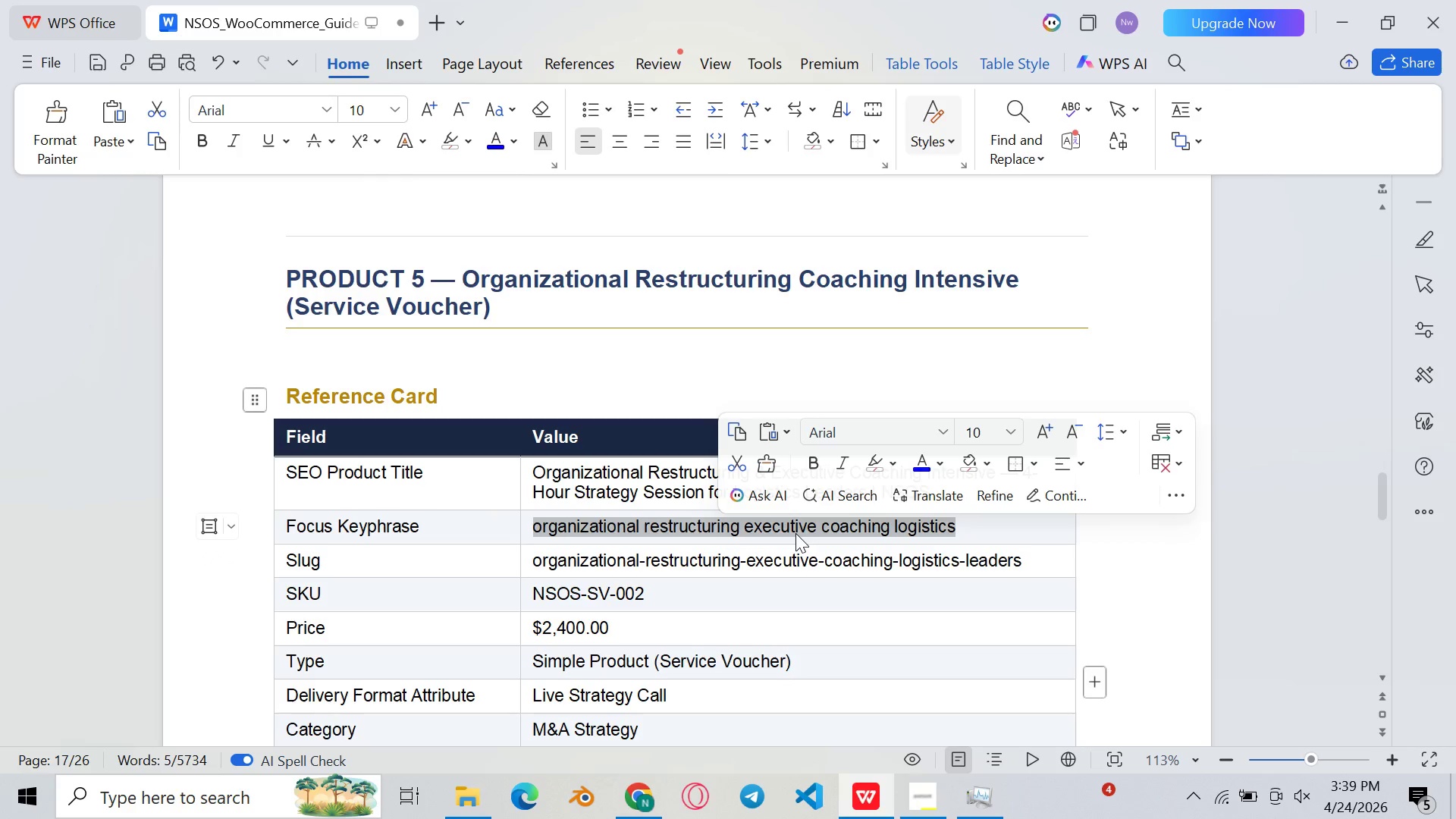 
key(Control+C)
 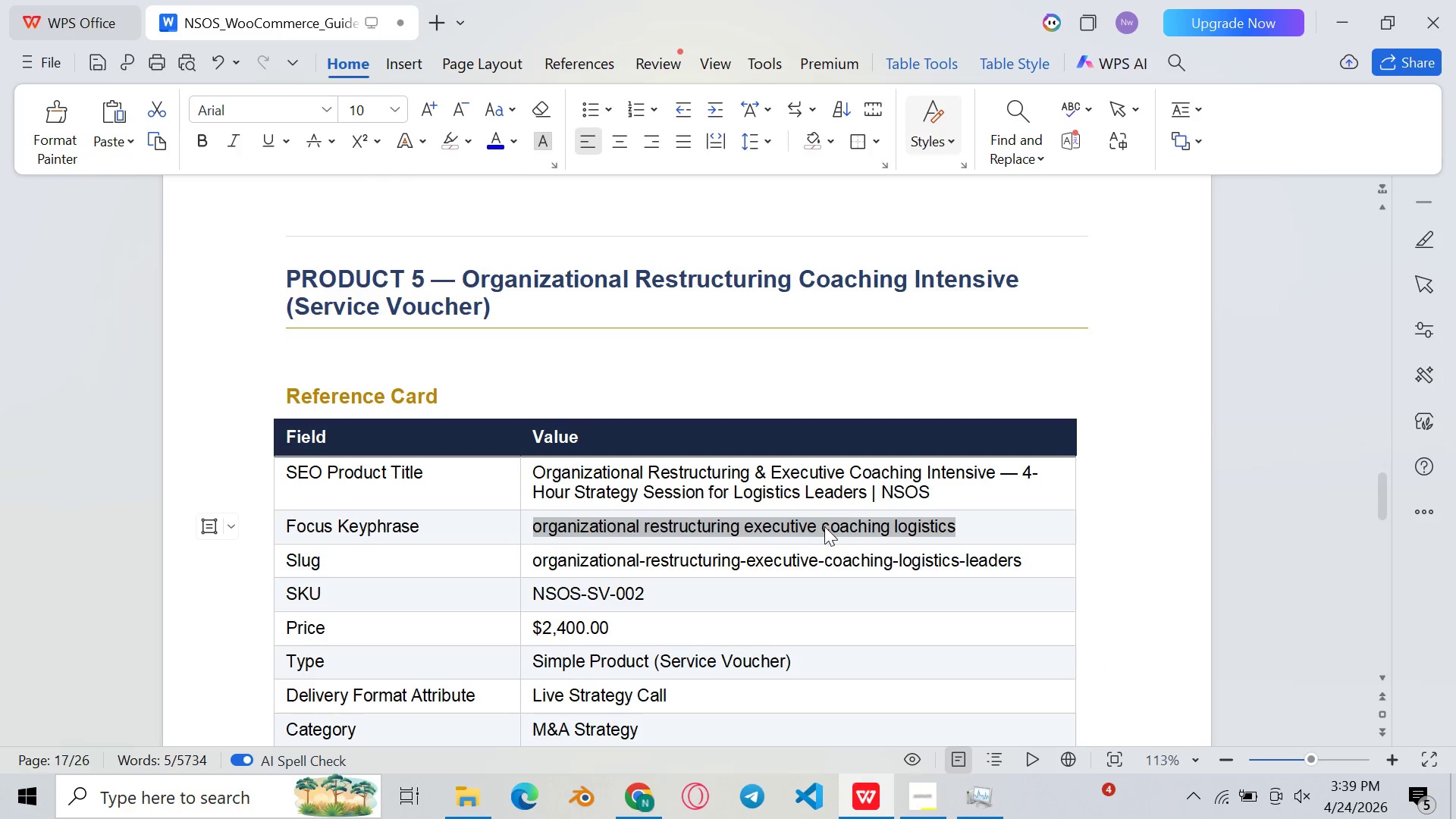 
key(Control+C)
 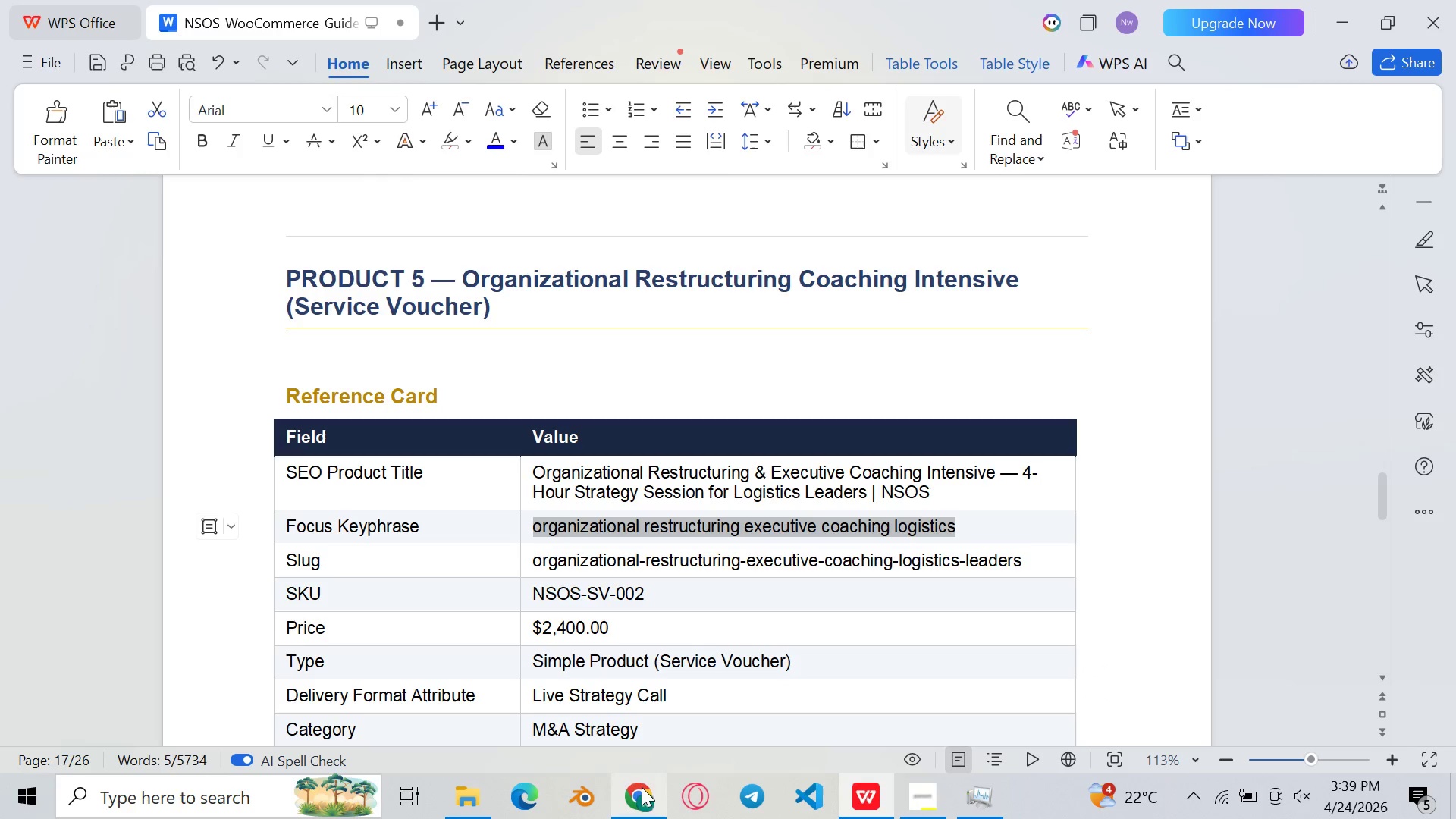 
left_click([642, 793])
 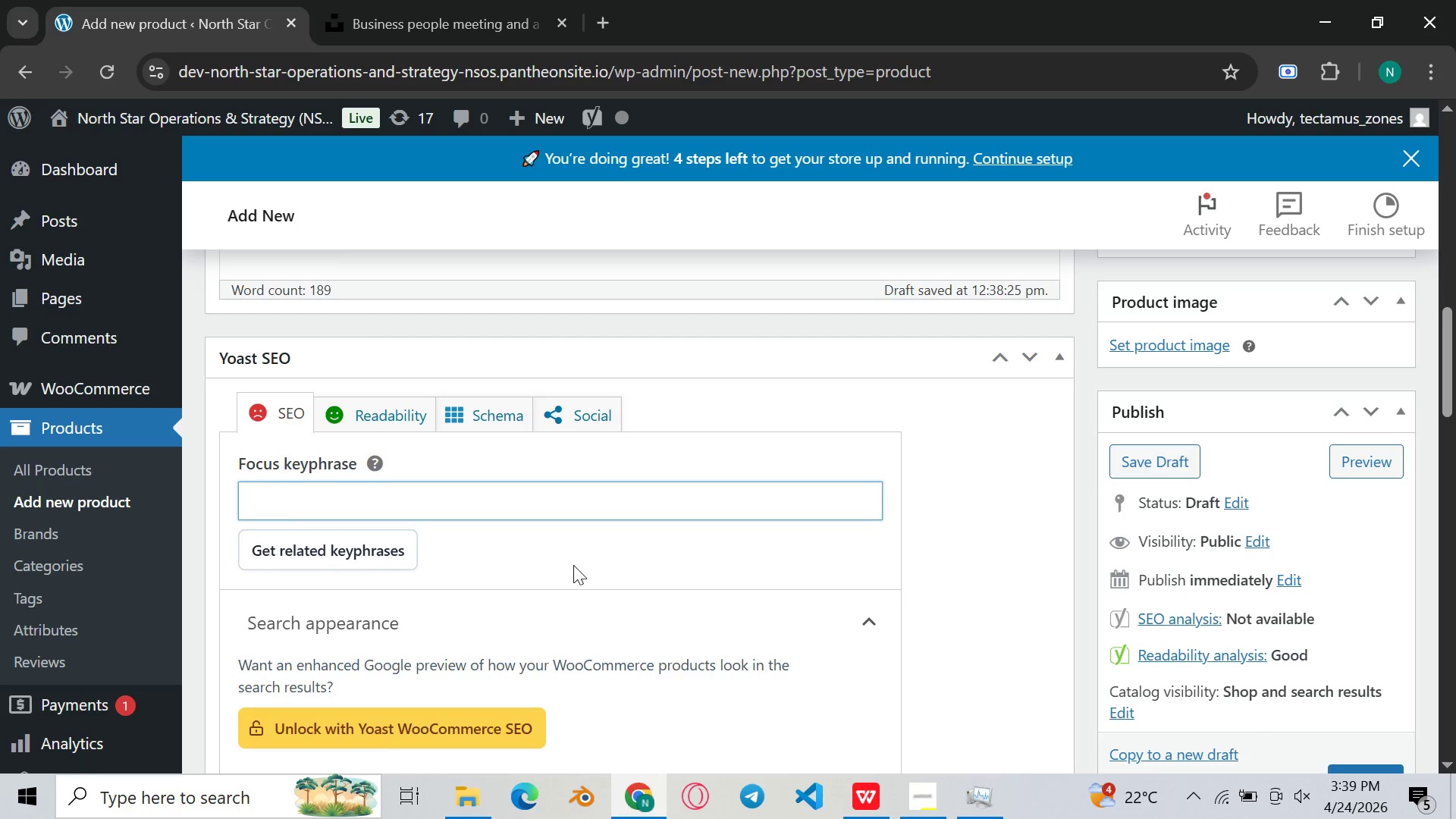 
hold_key(key=ControlLeft, duration=0.42)
 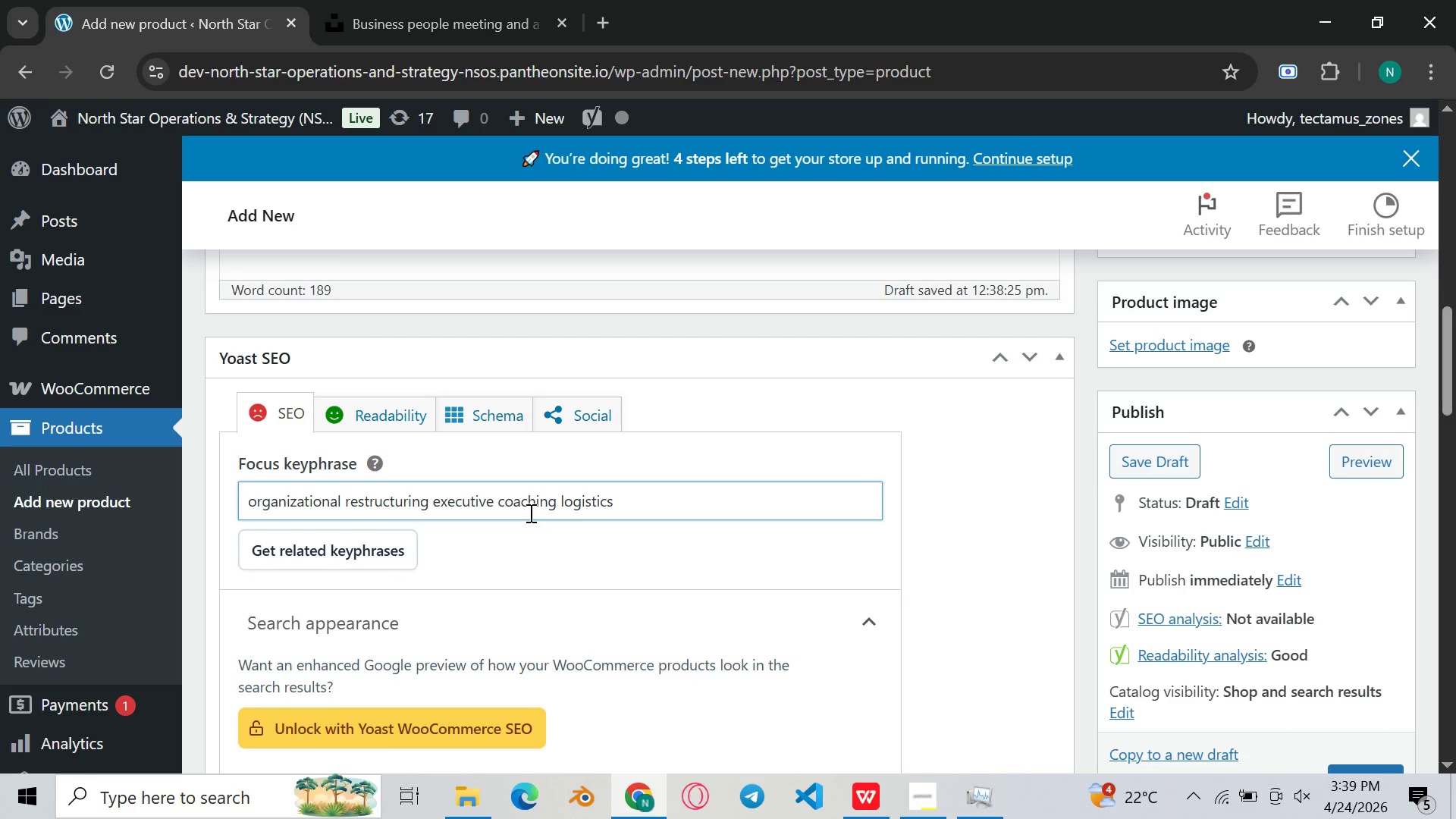 
key(V)
 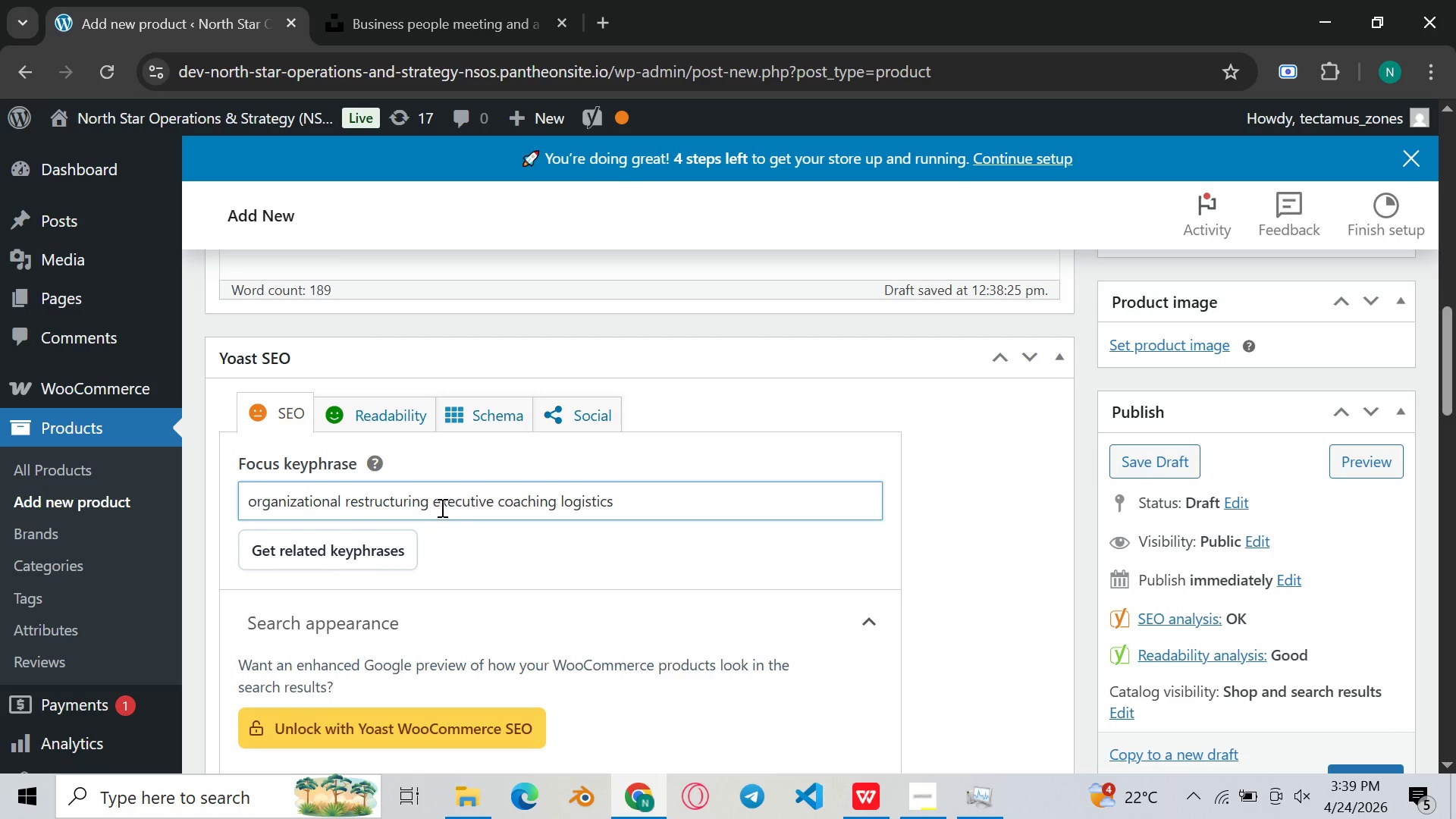 
left_click([431, 492])
 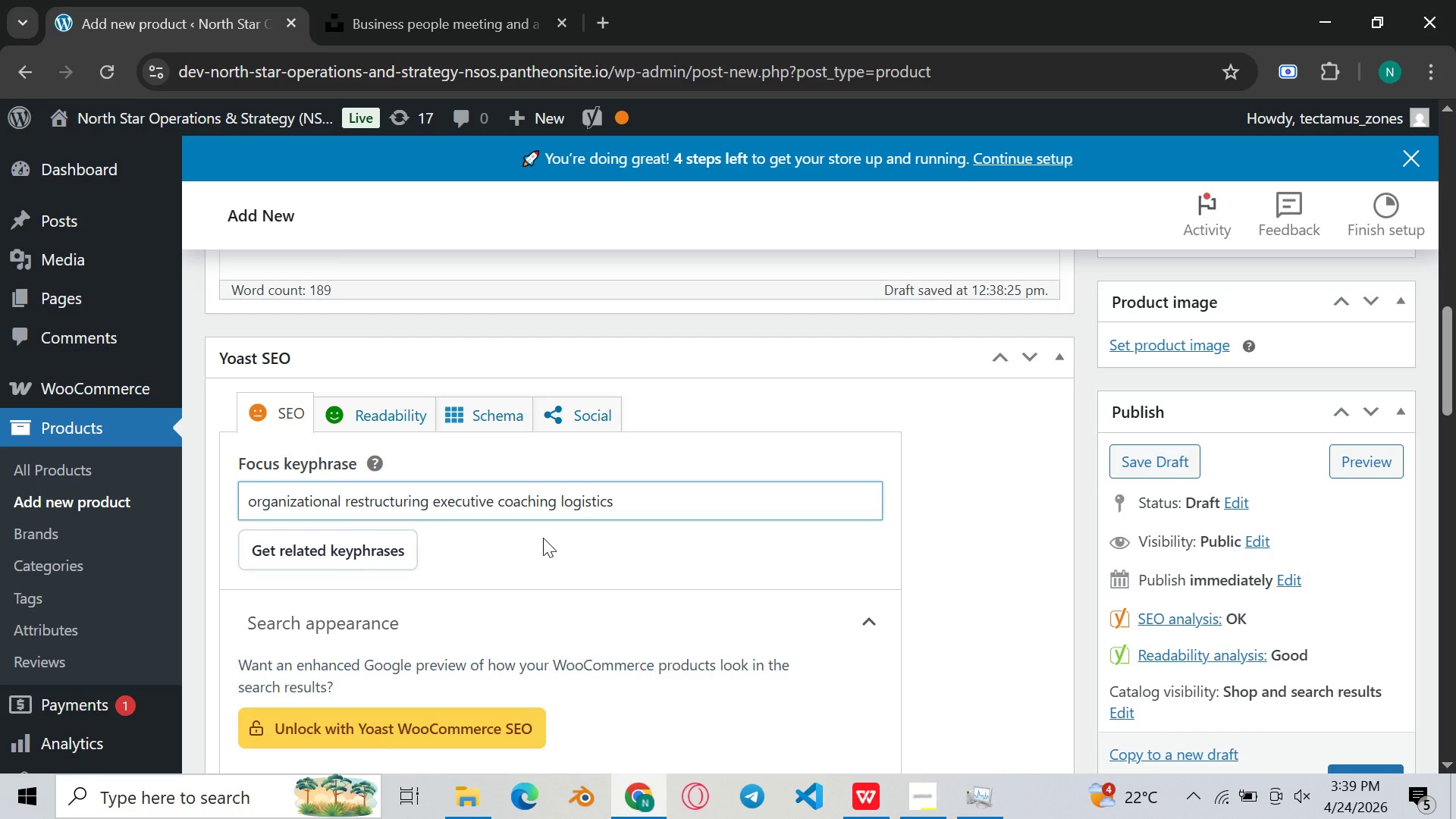 
key(7)
 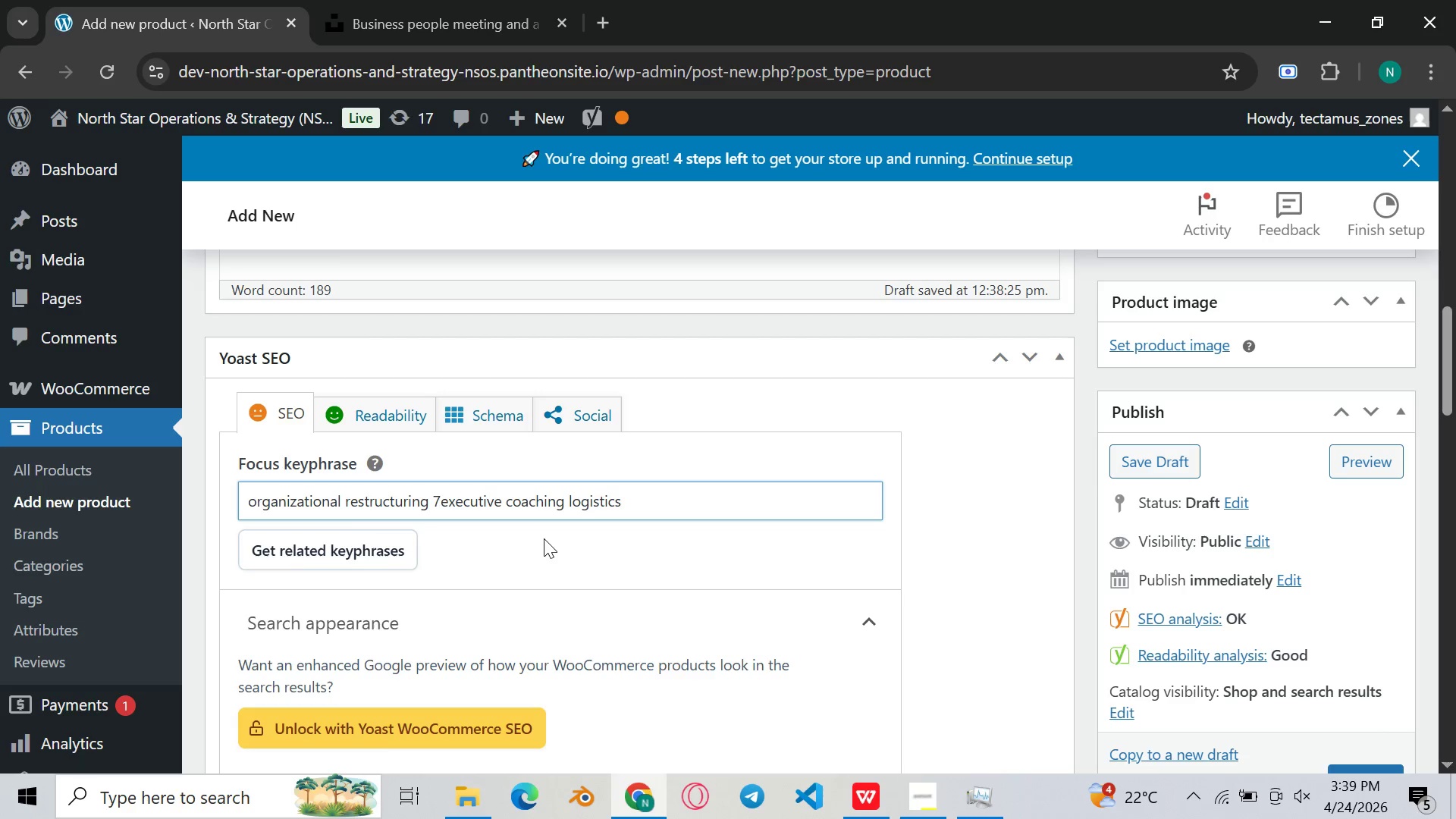 
key(Backspace)
 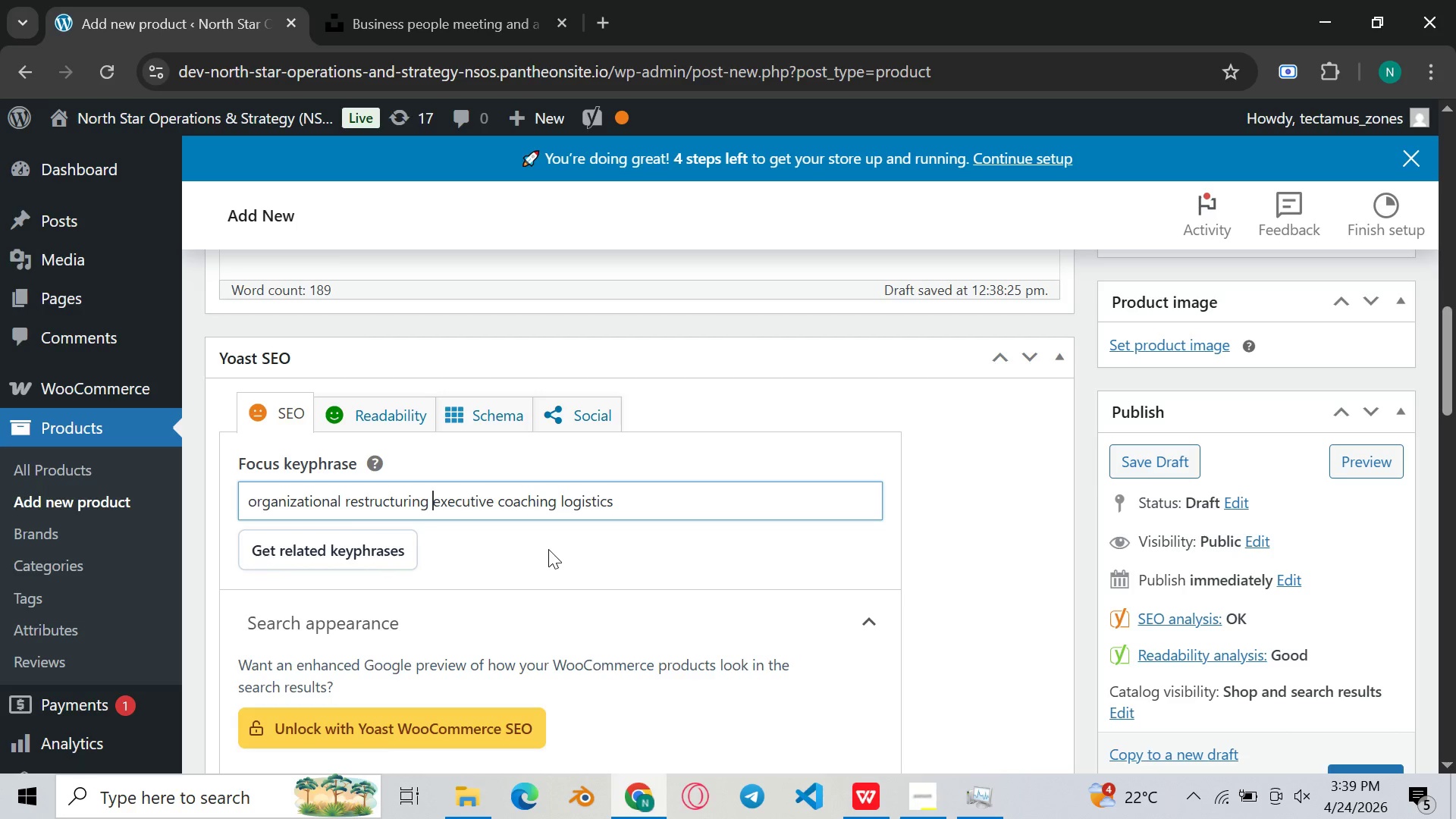 
key(Shift+ShiftLeft)
 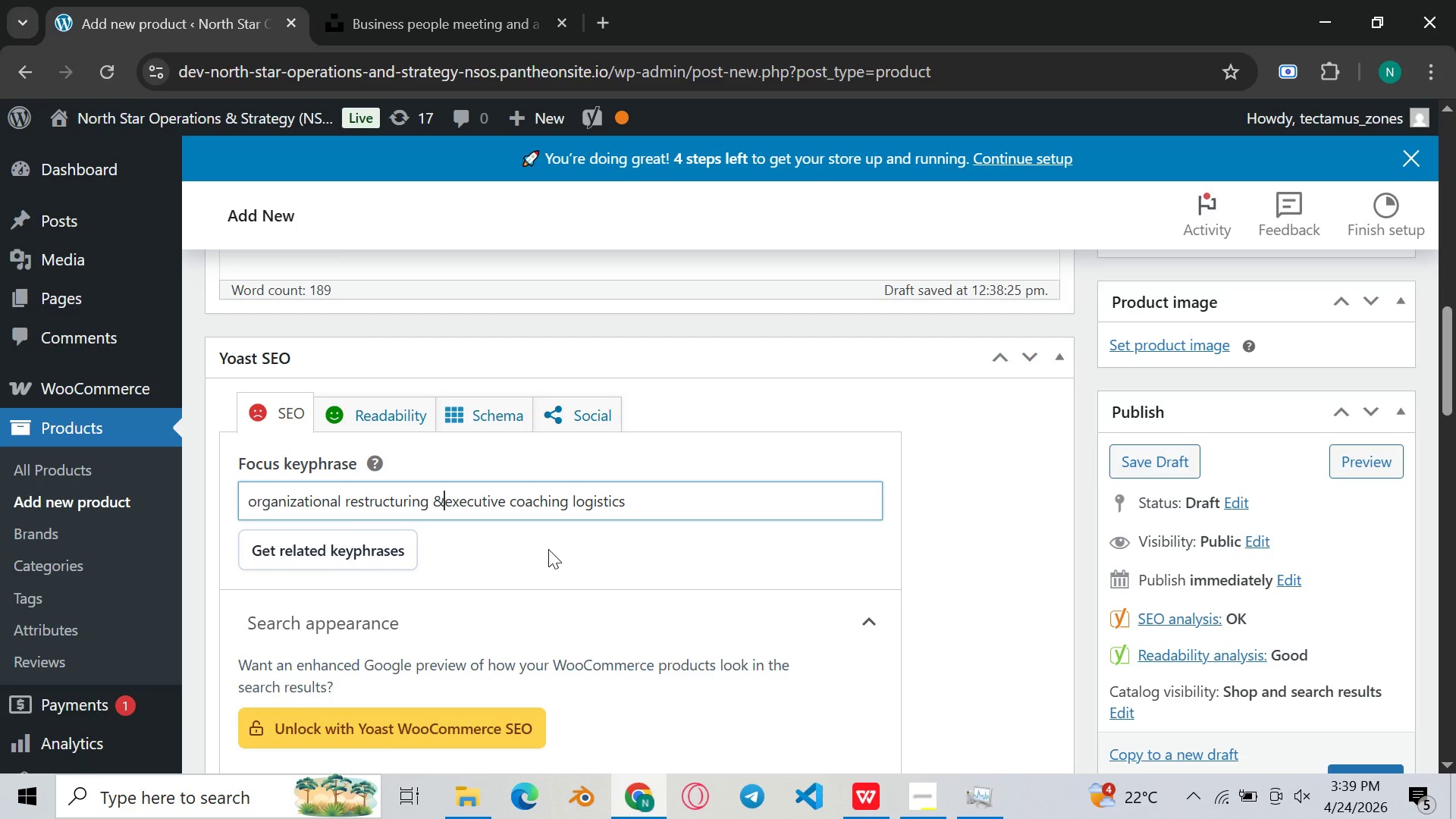 
key(7)
 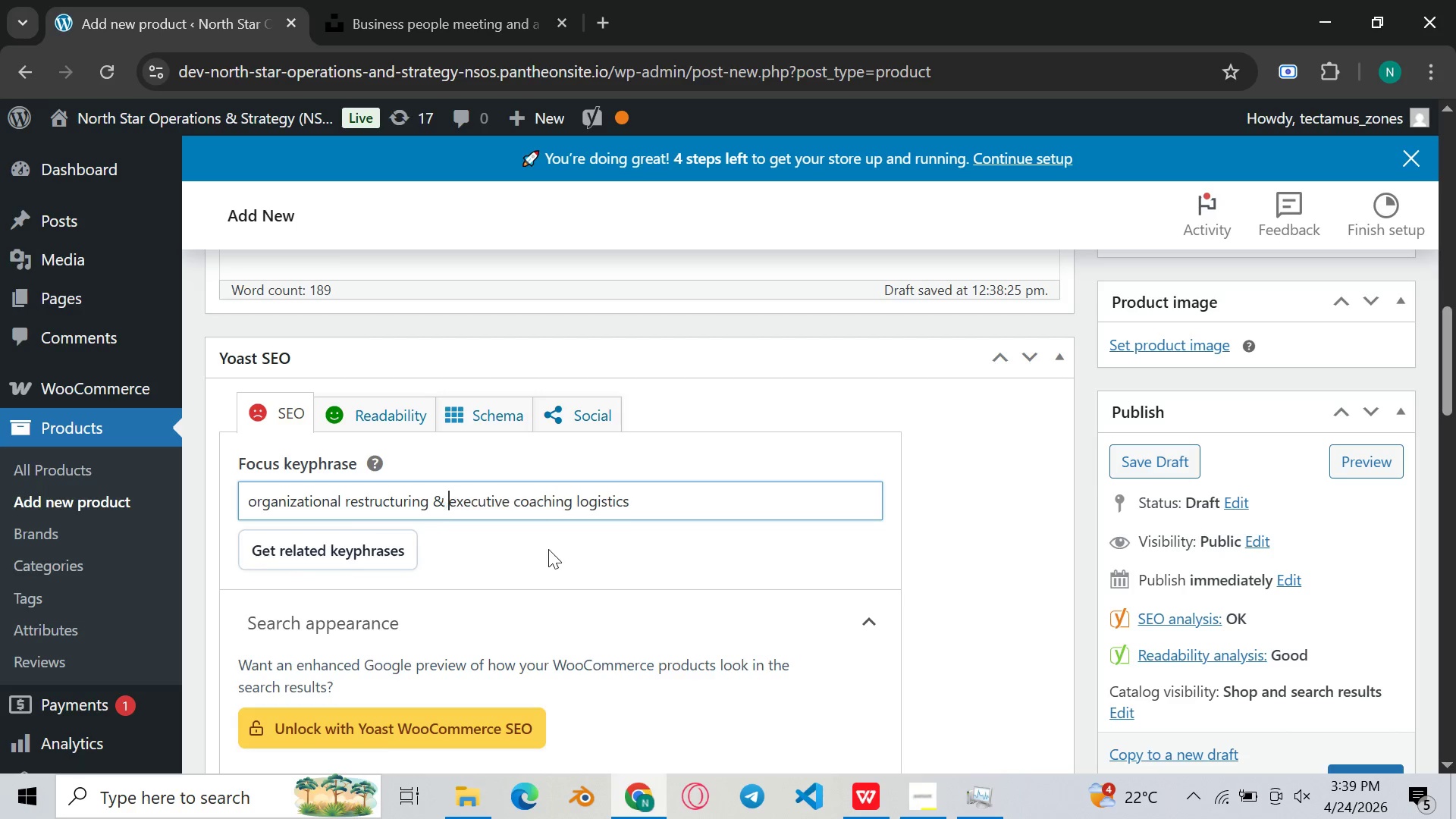 
key(Space)
 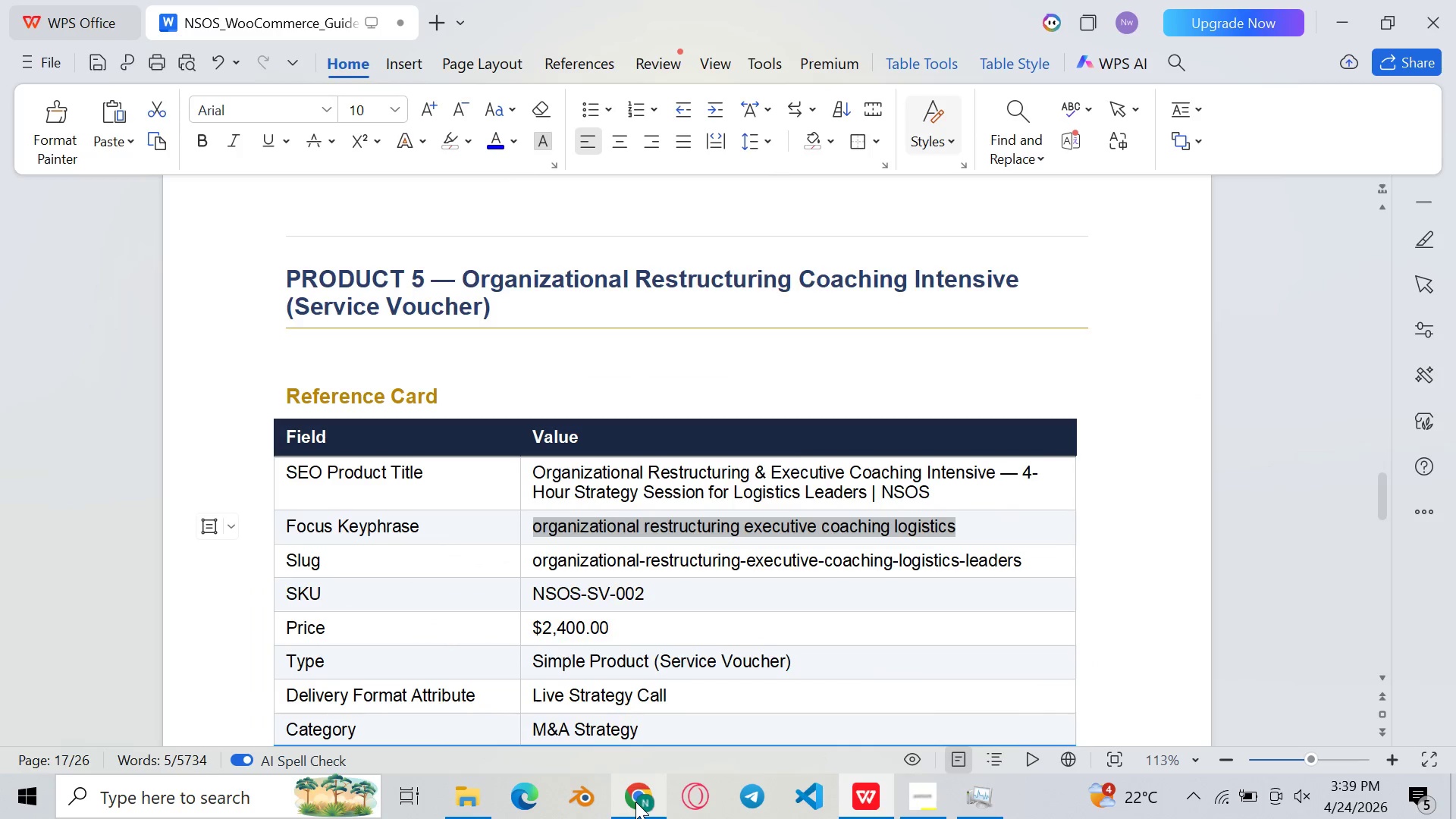 
left_click([635, 802])
 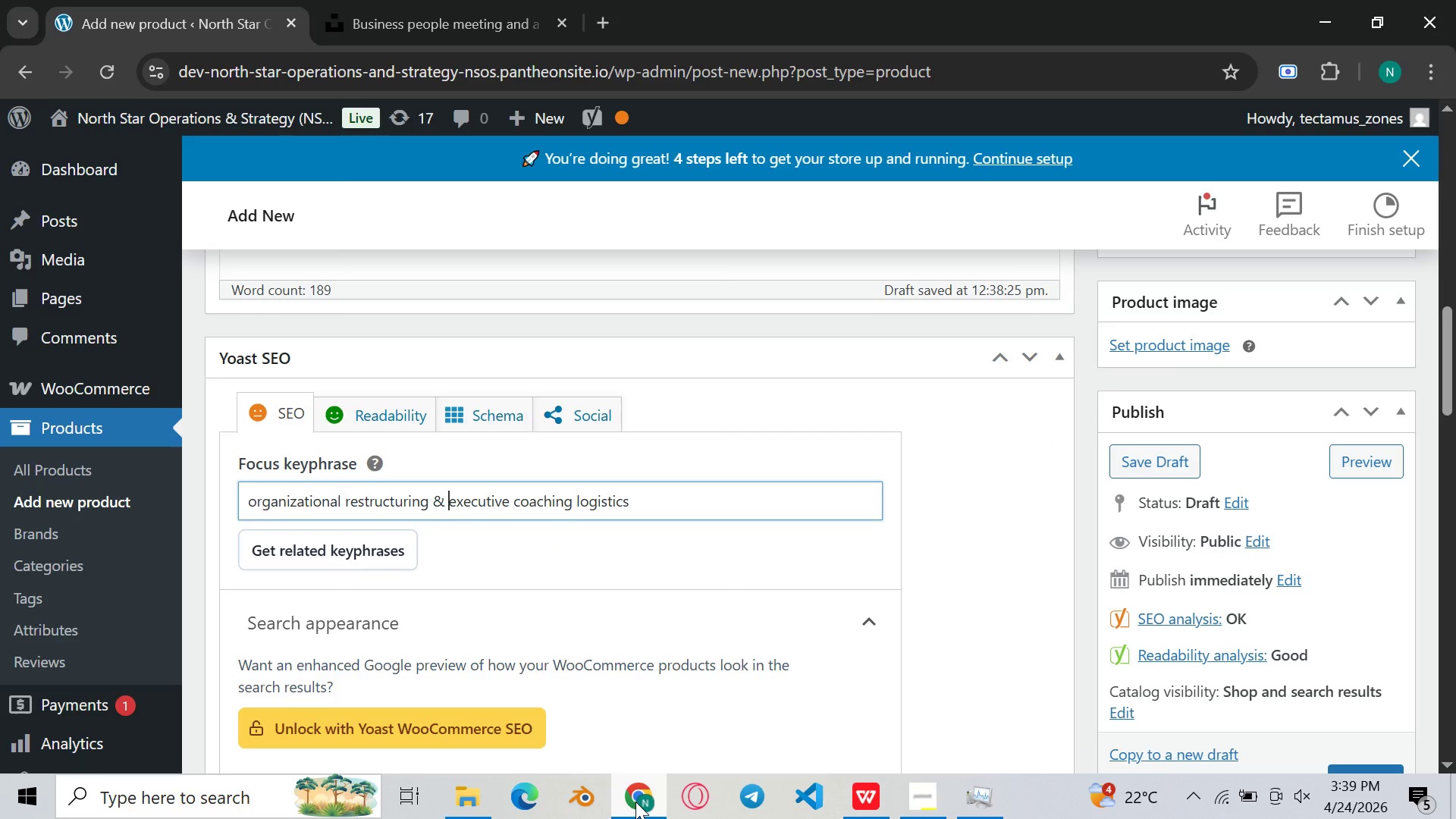 
left_click([635, 802])
 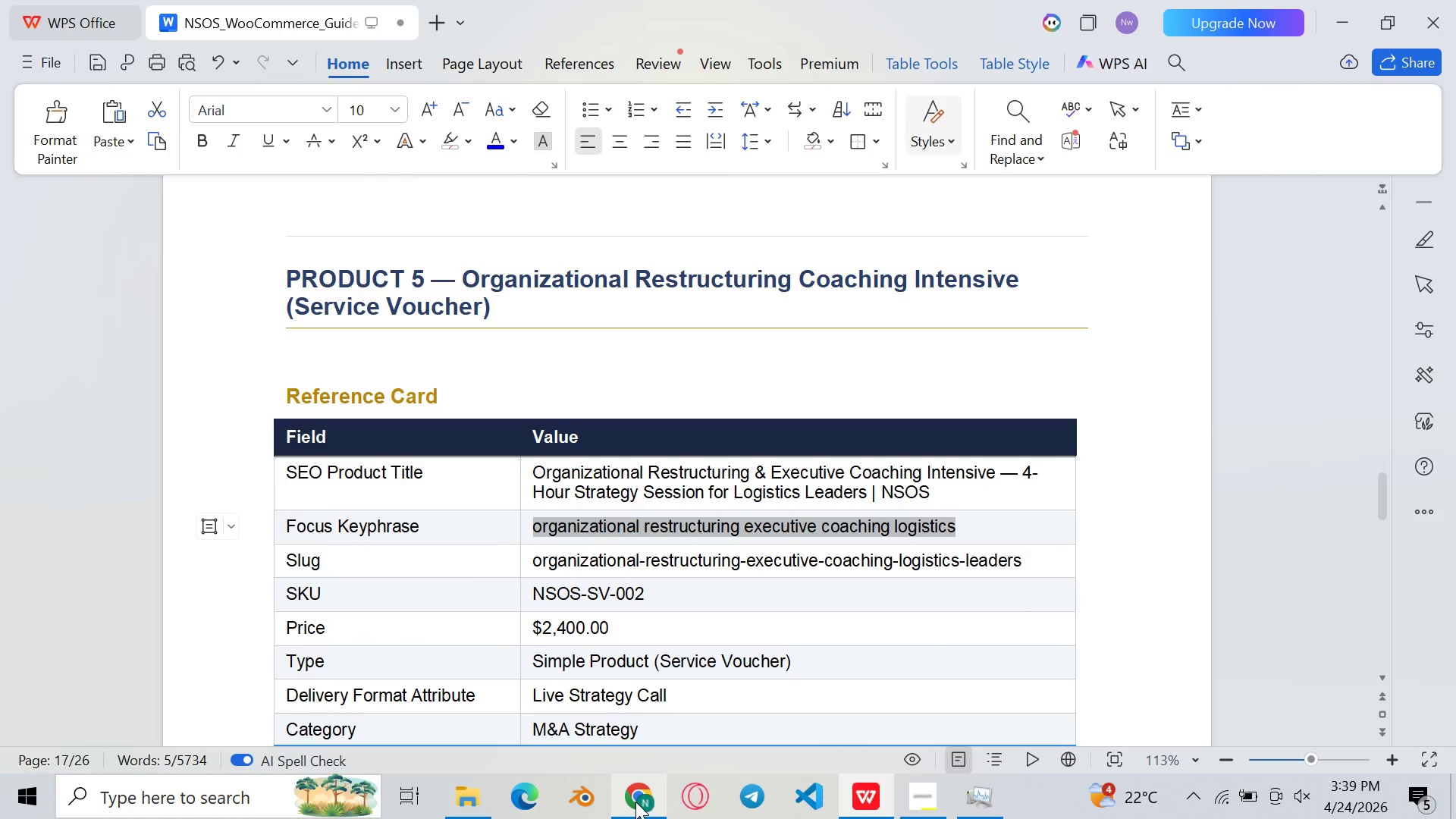 
left_click([635, 802])
 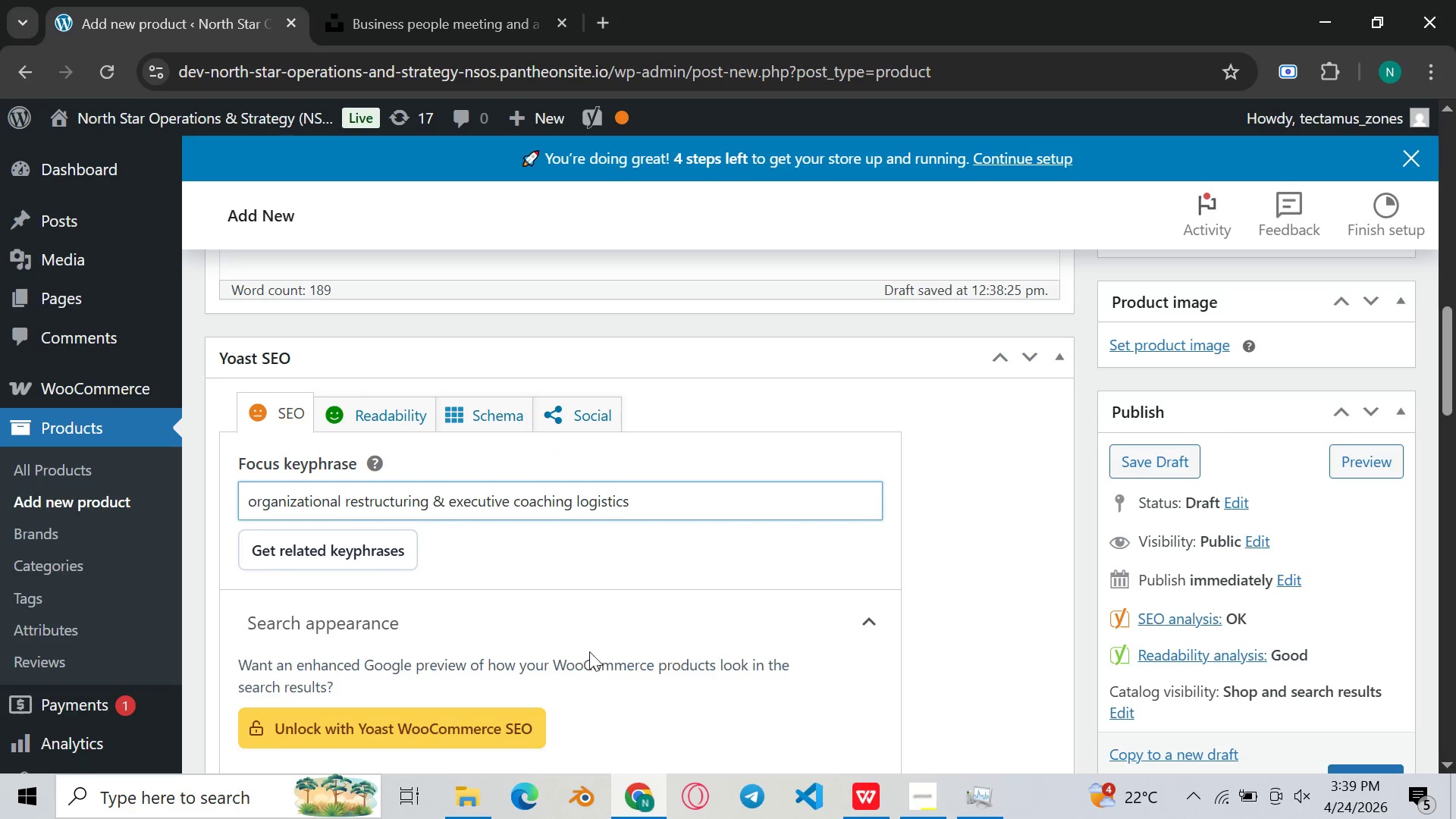 
scroll: coordinate [587, 649], scroll_direction: down, amount: 9.0
 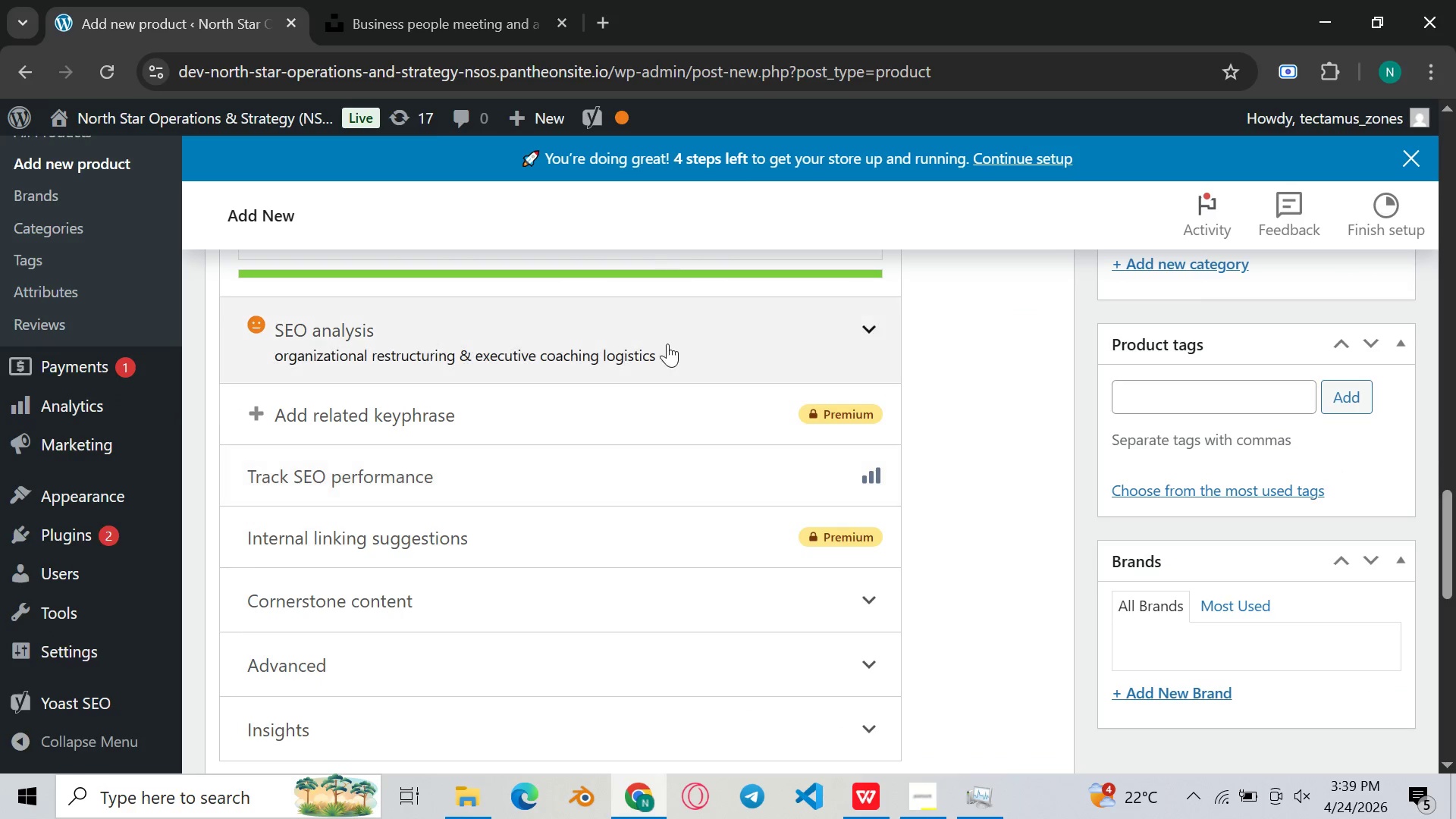 
left_click([667, 344])
 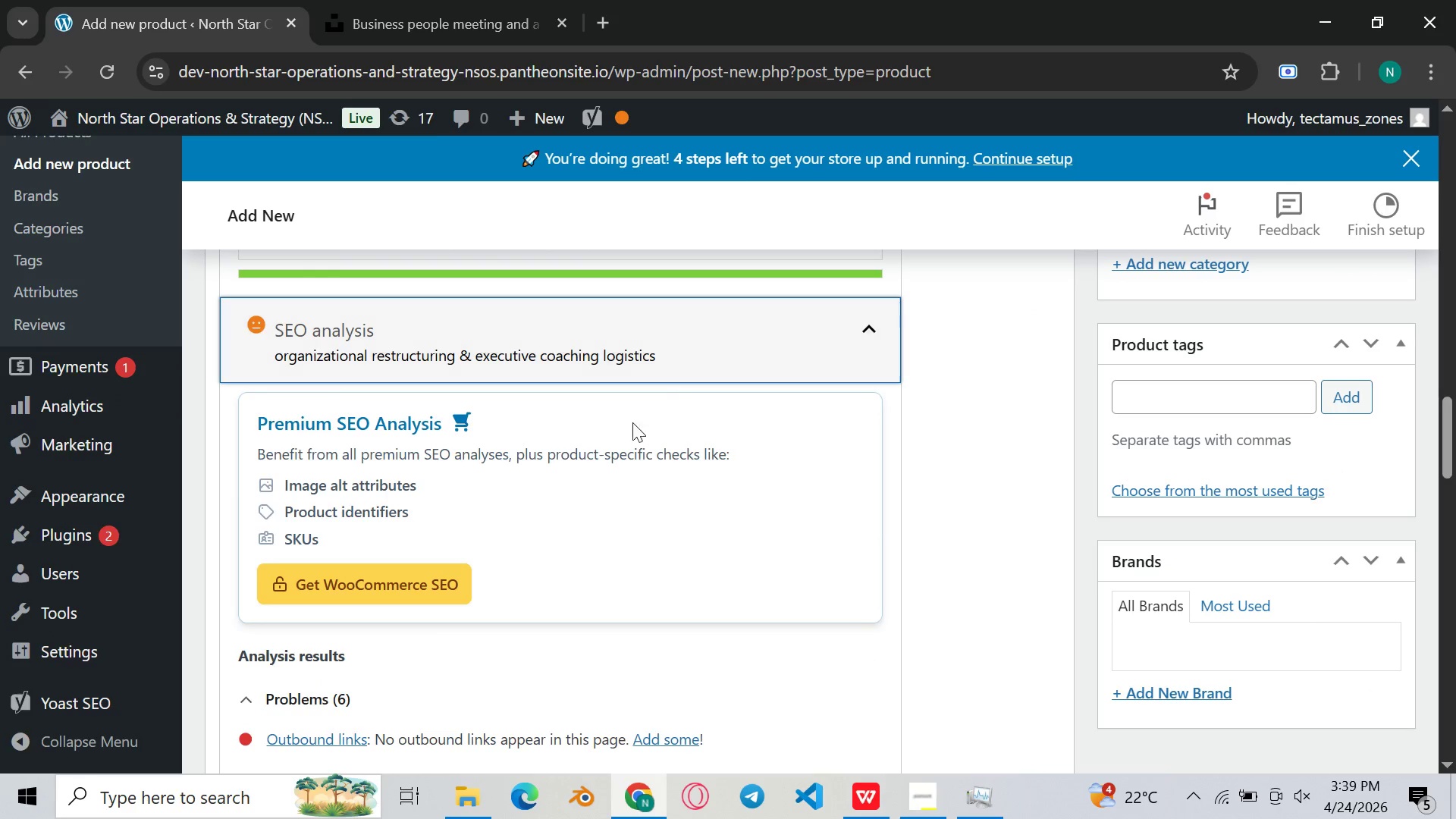 
scroll: coordinate [632, 479], scroll_direction: down, amount: 7.0
 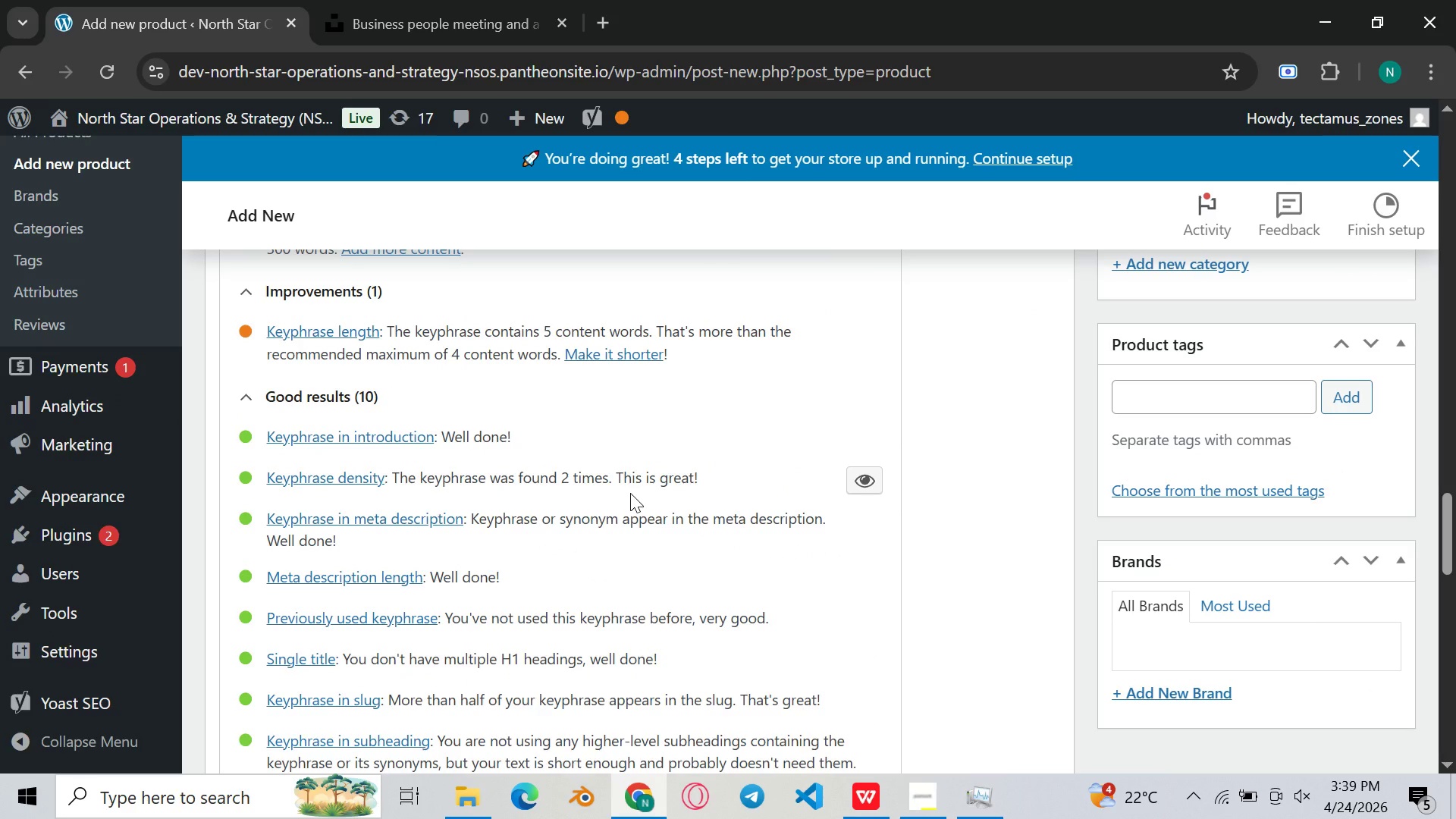 
scroll: coordinate [629, 493], scroll_direction: none, amount: 0.0
 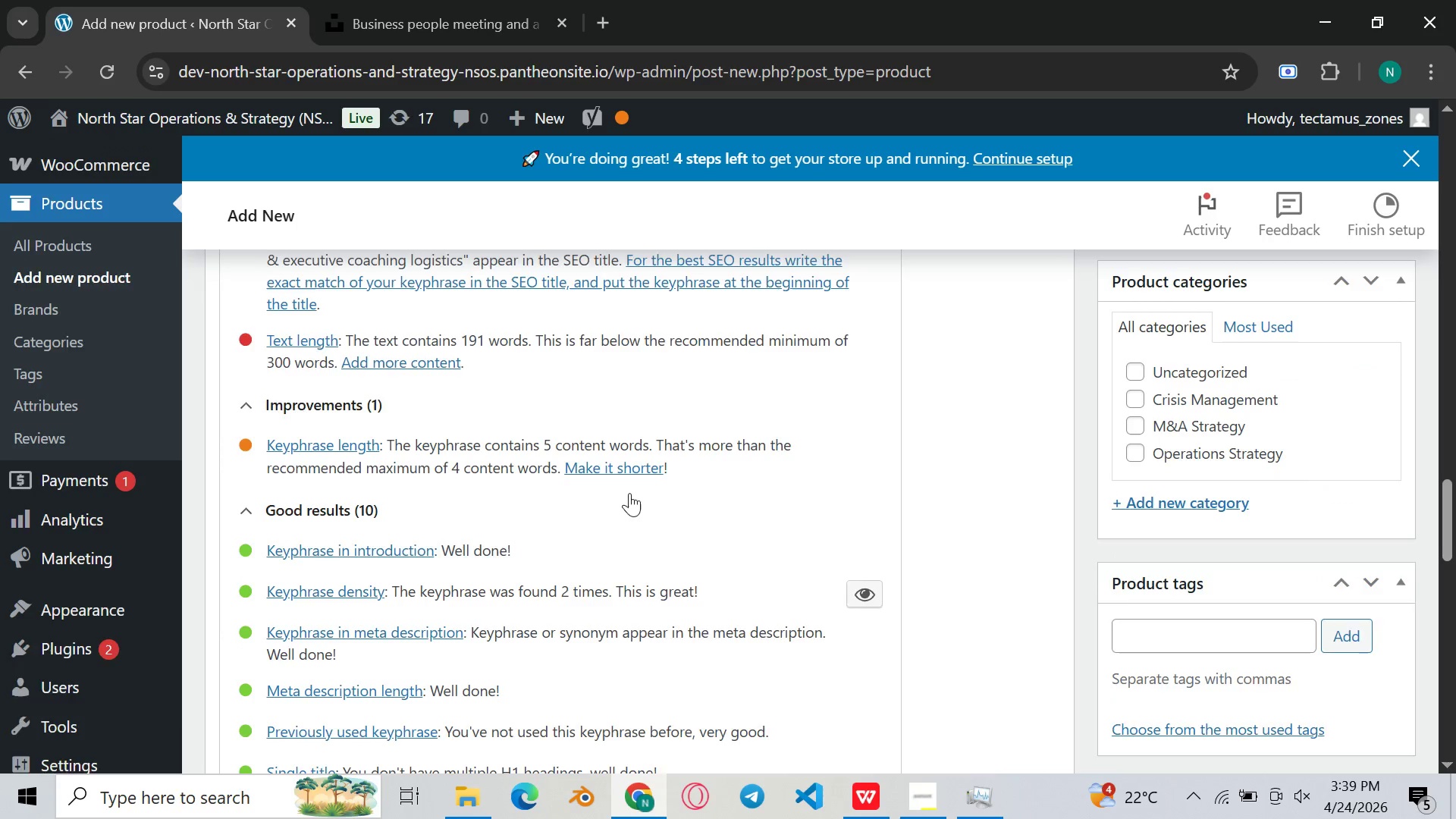 
scroll: coordinate [629, 535], scroll_direction: up, amount: 11.0
 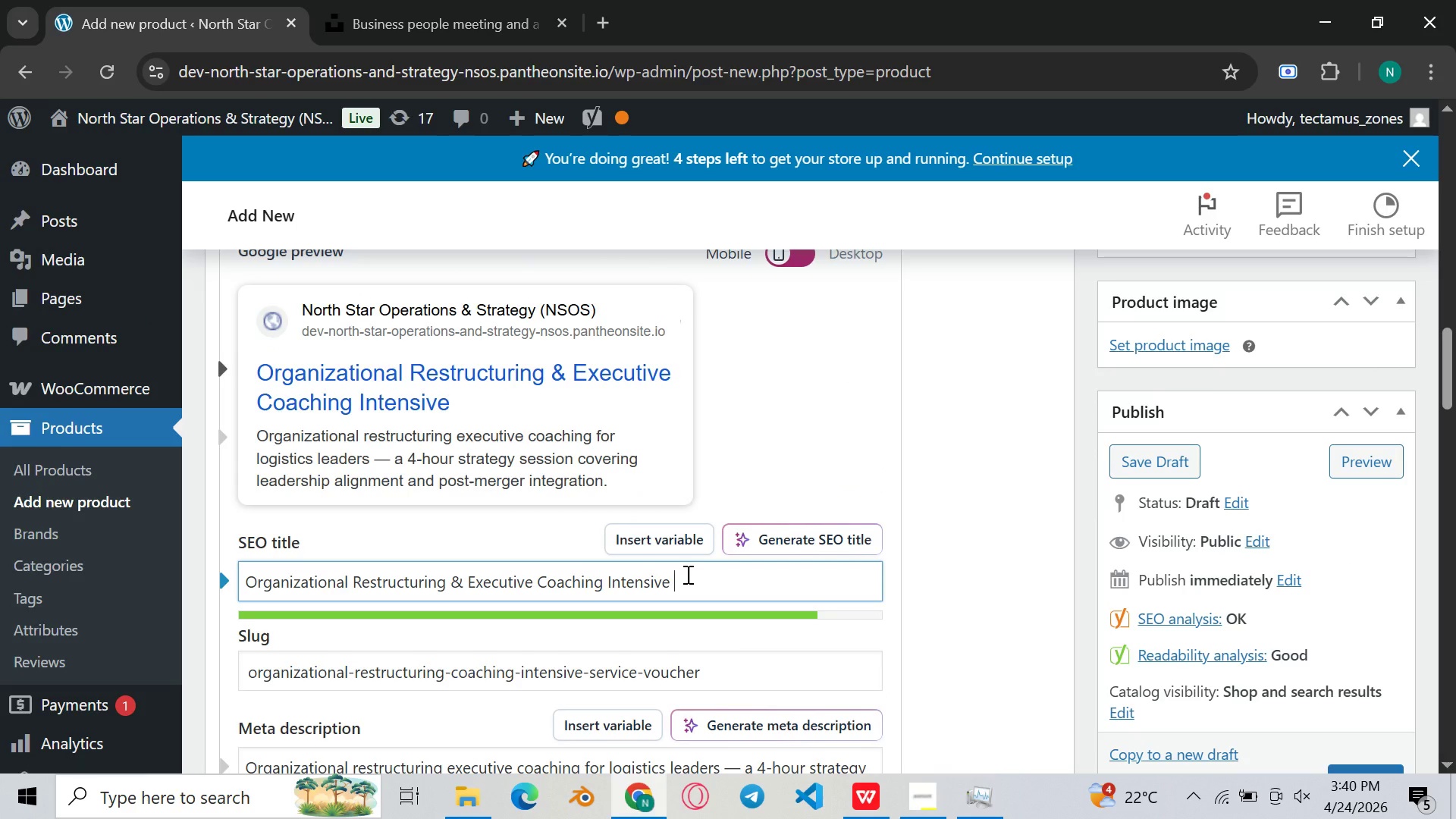 
key(Backspace)
 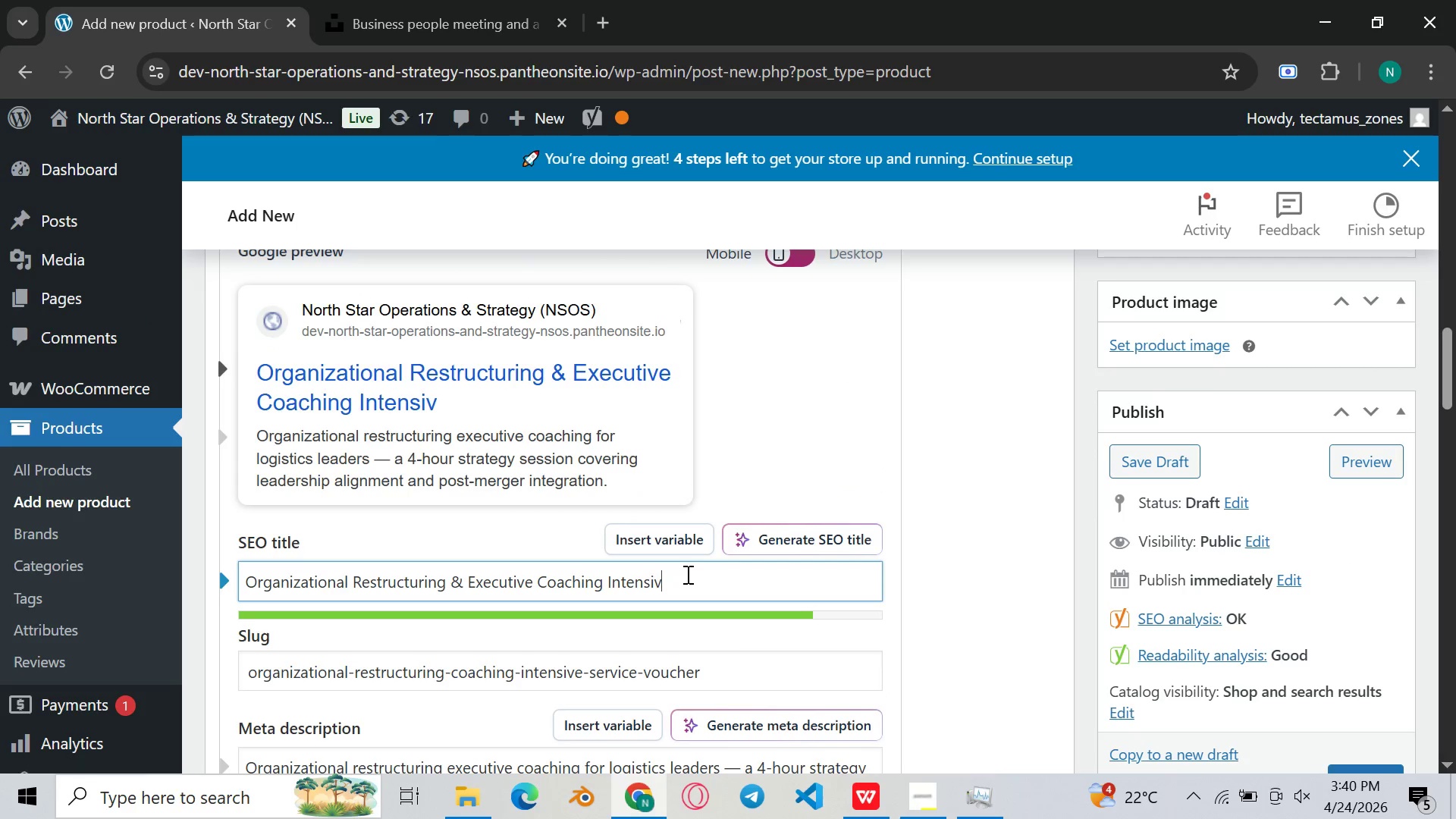 
key(Backspace)
 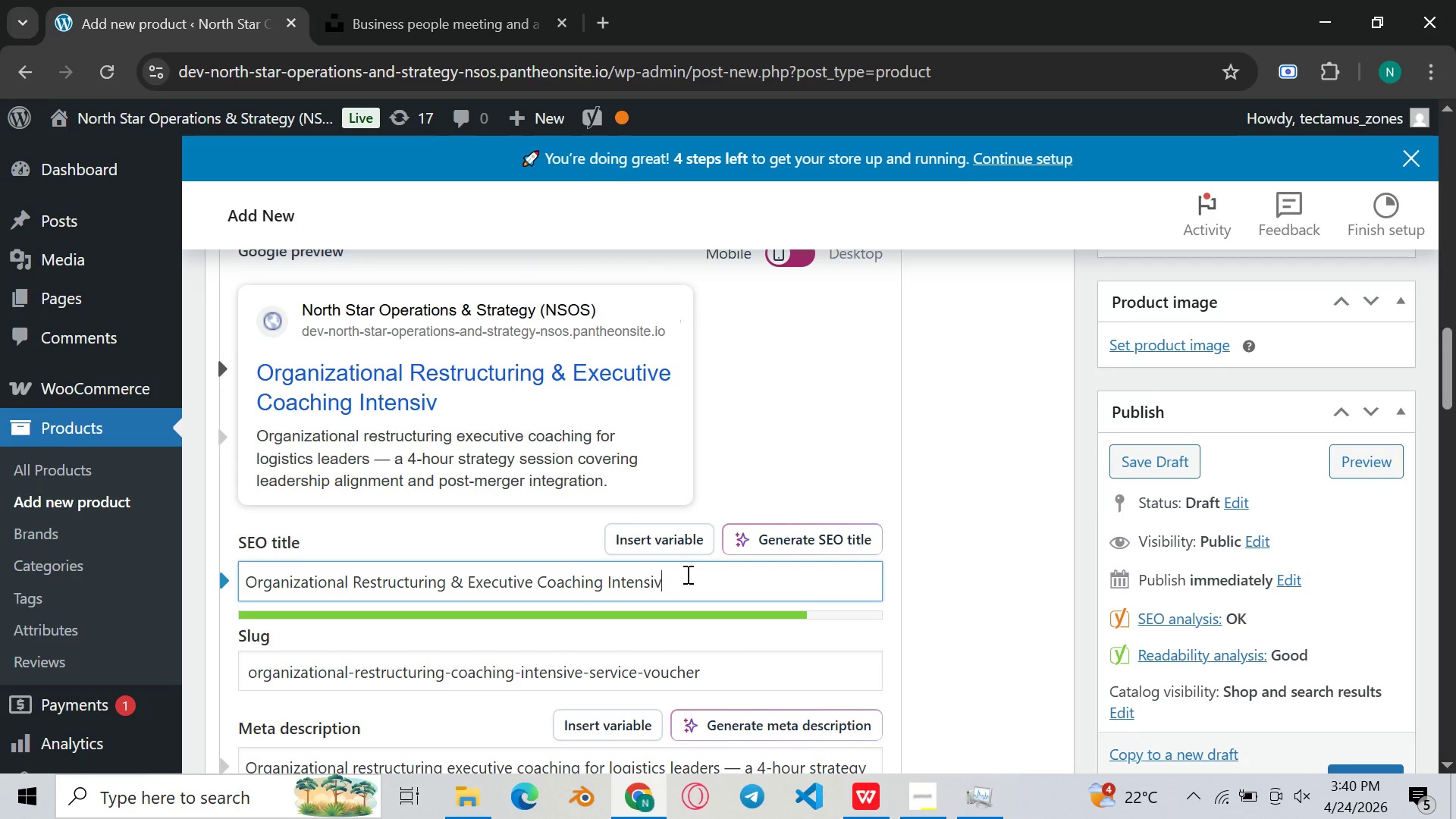 
key(Backspace)
 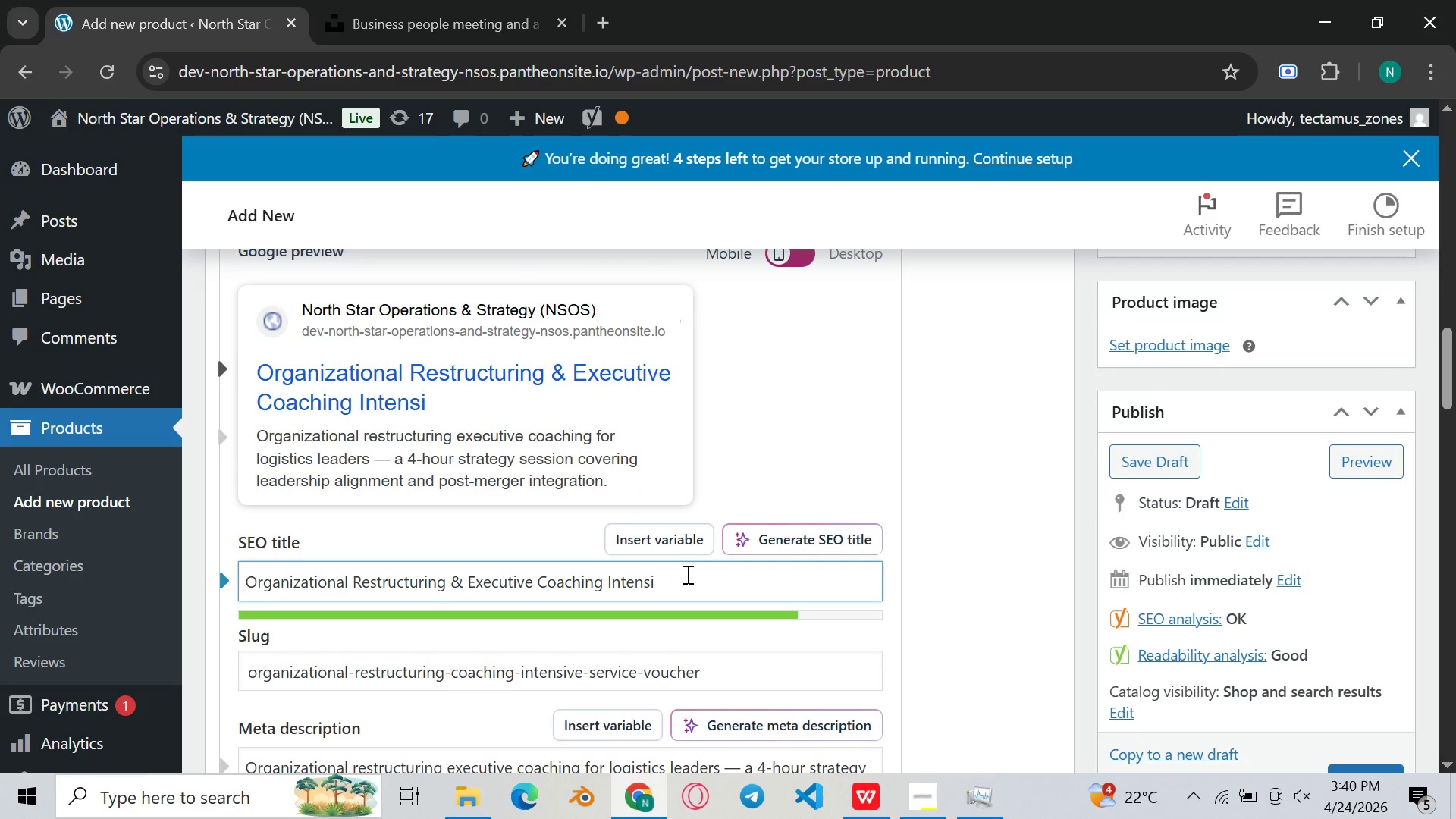 
key(Backspace)
 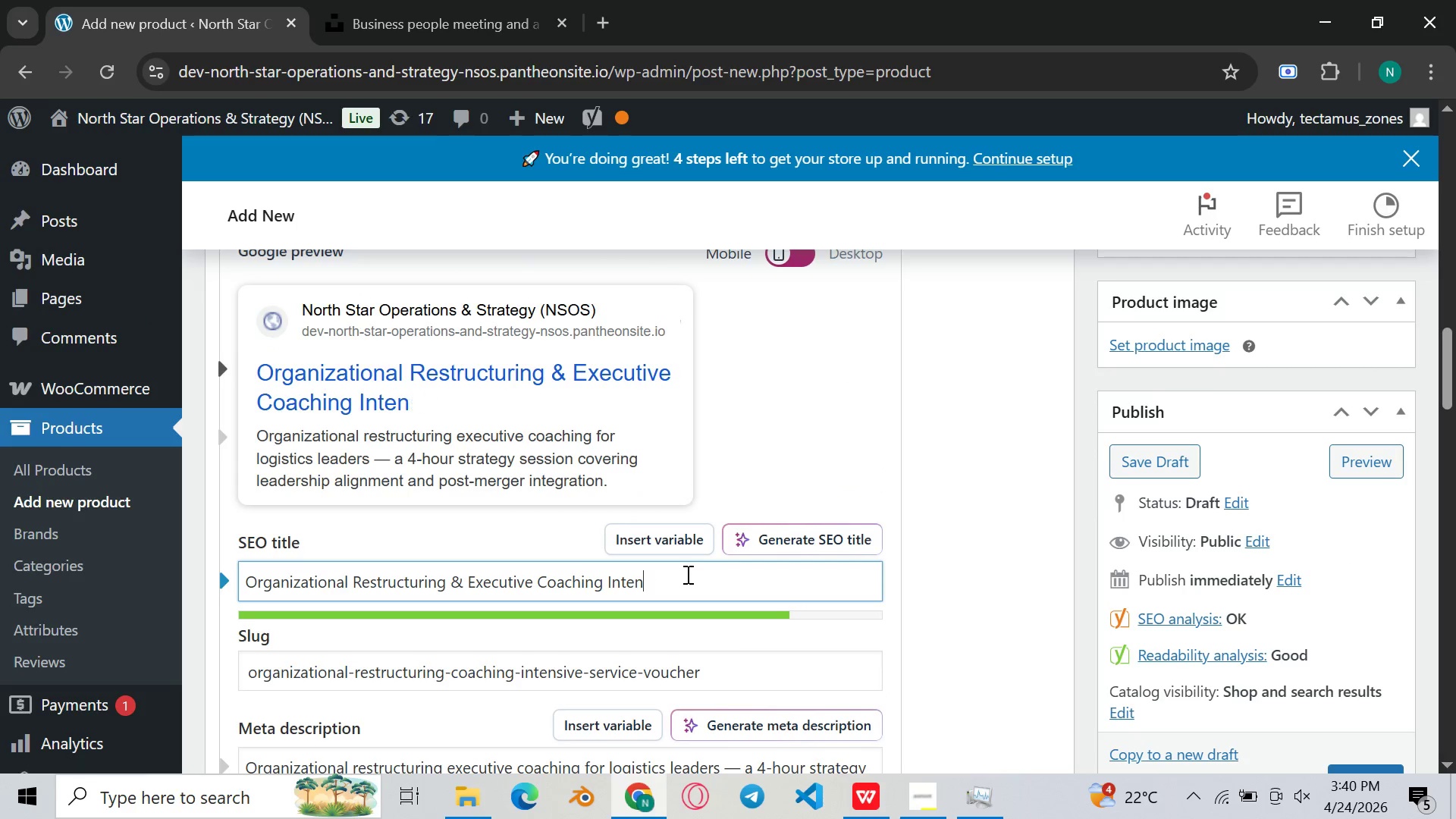 
key(Backspace)
 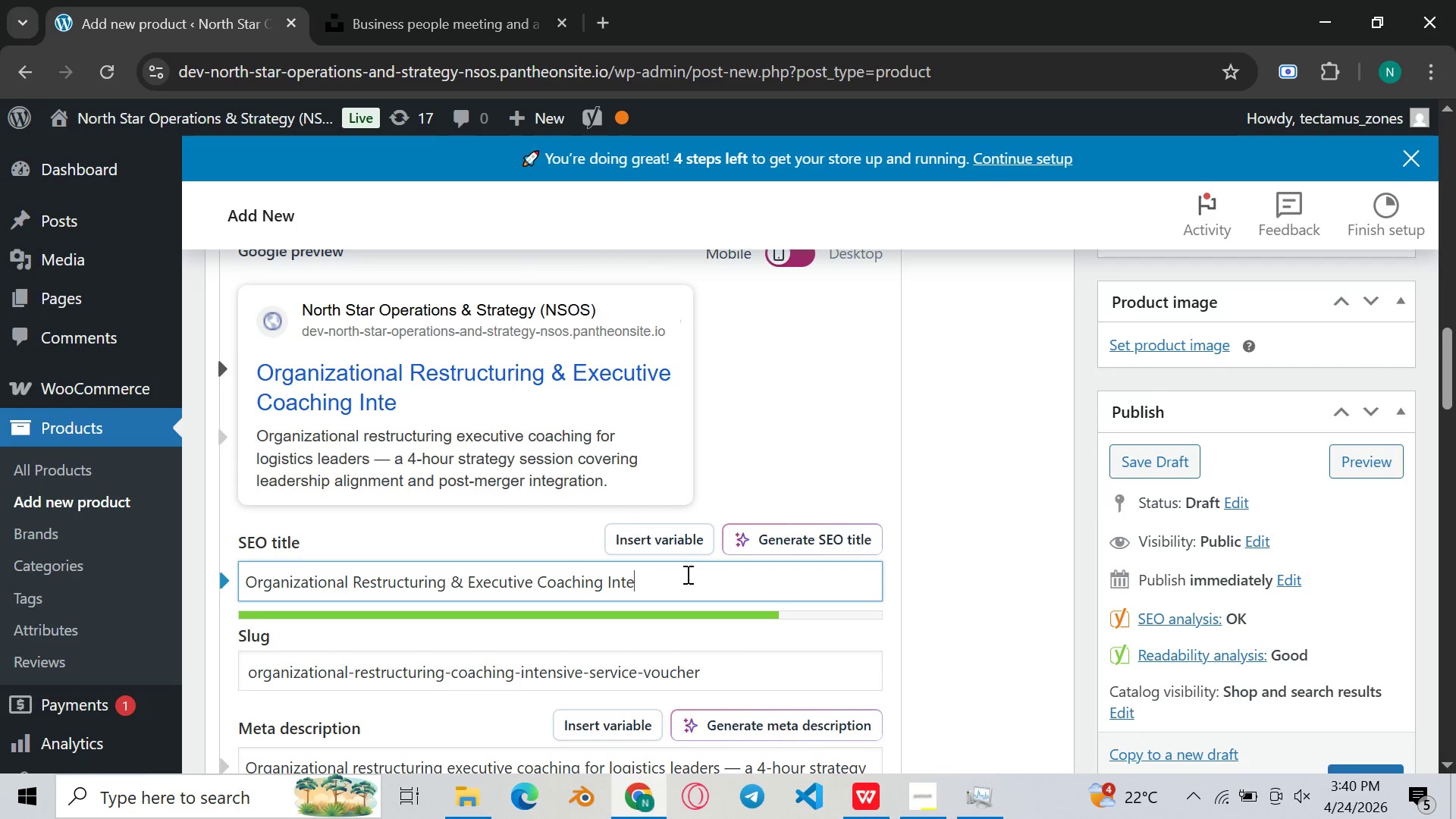 
key(Backspace)
 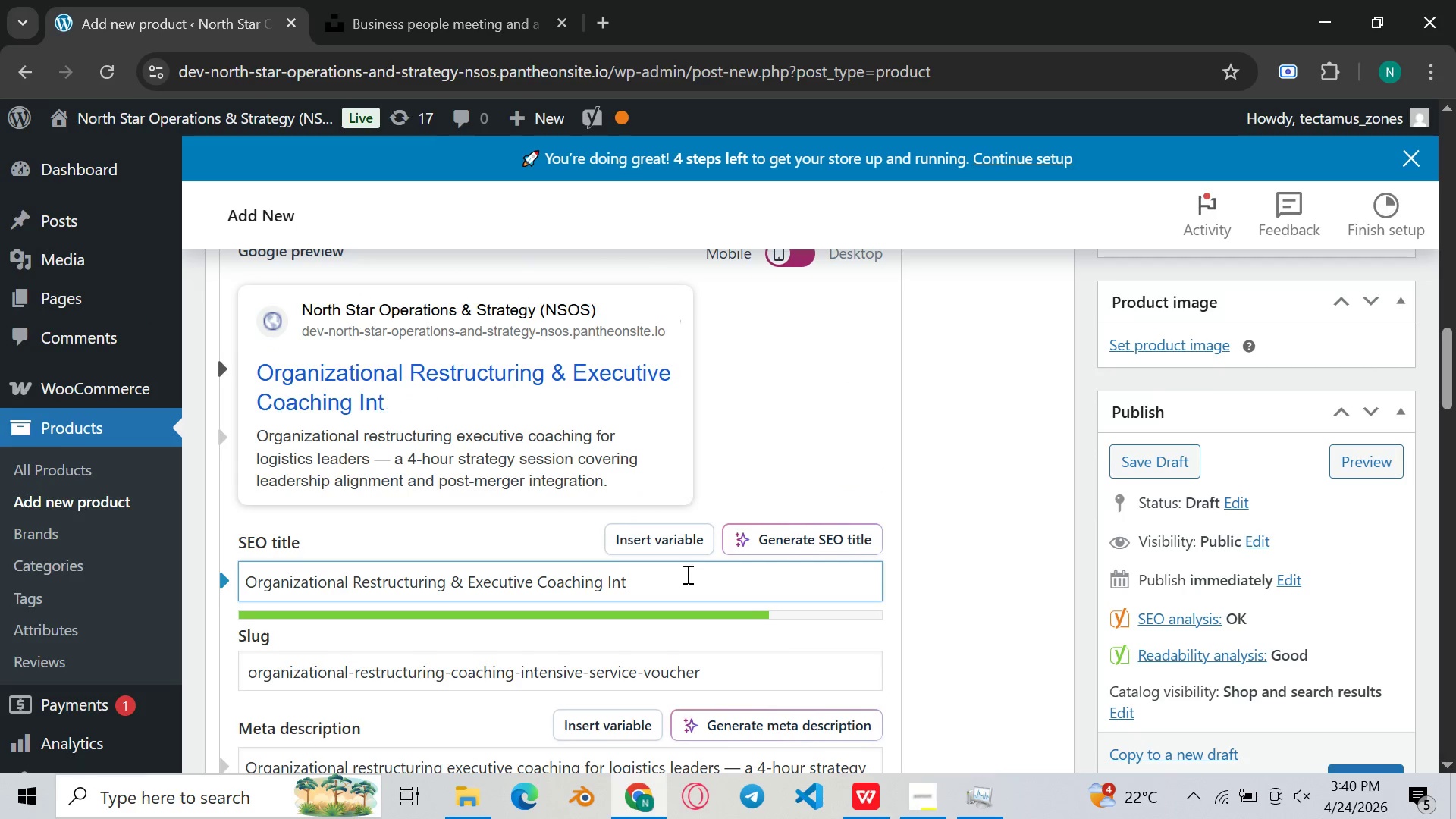 
key(Backspace)
 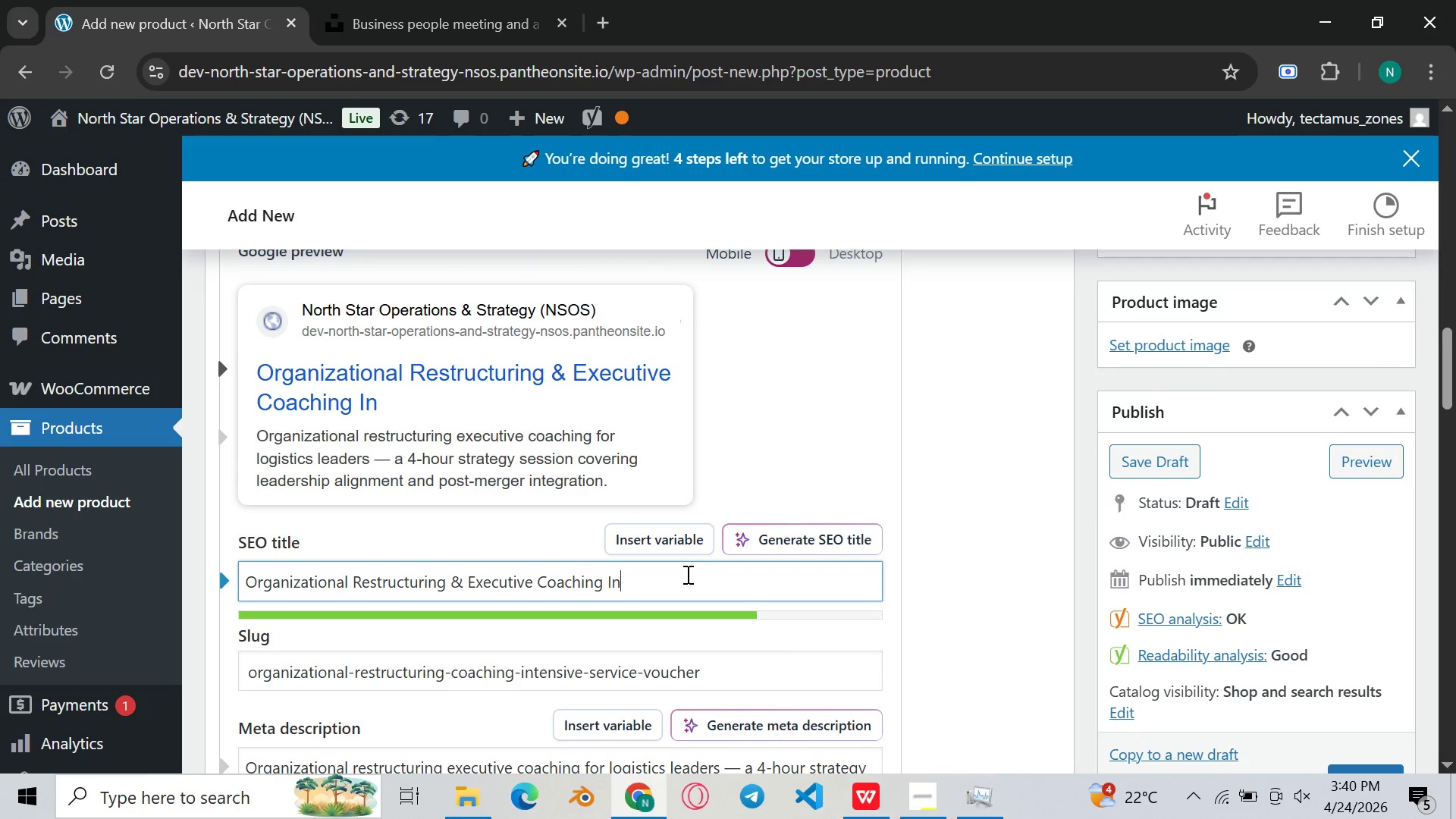 
key(Backspace)
 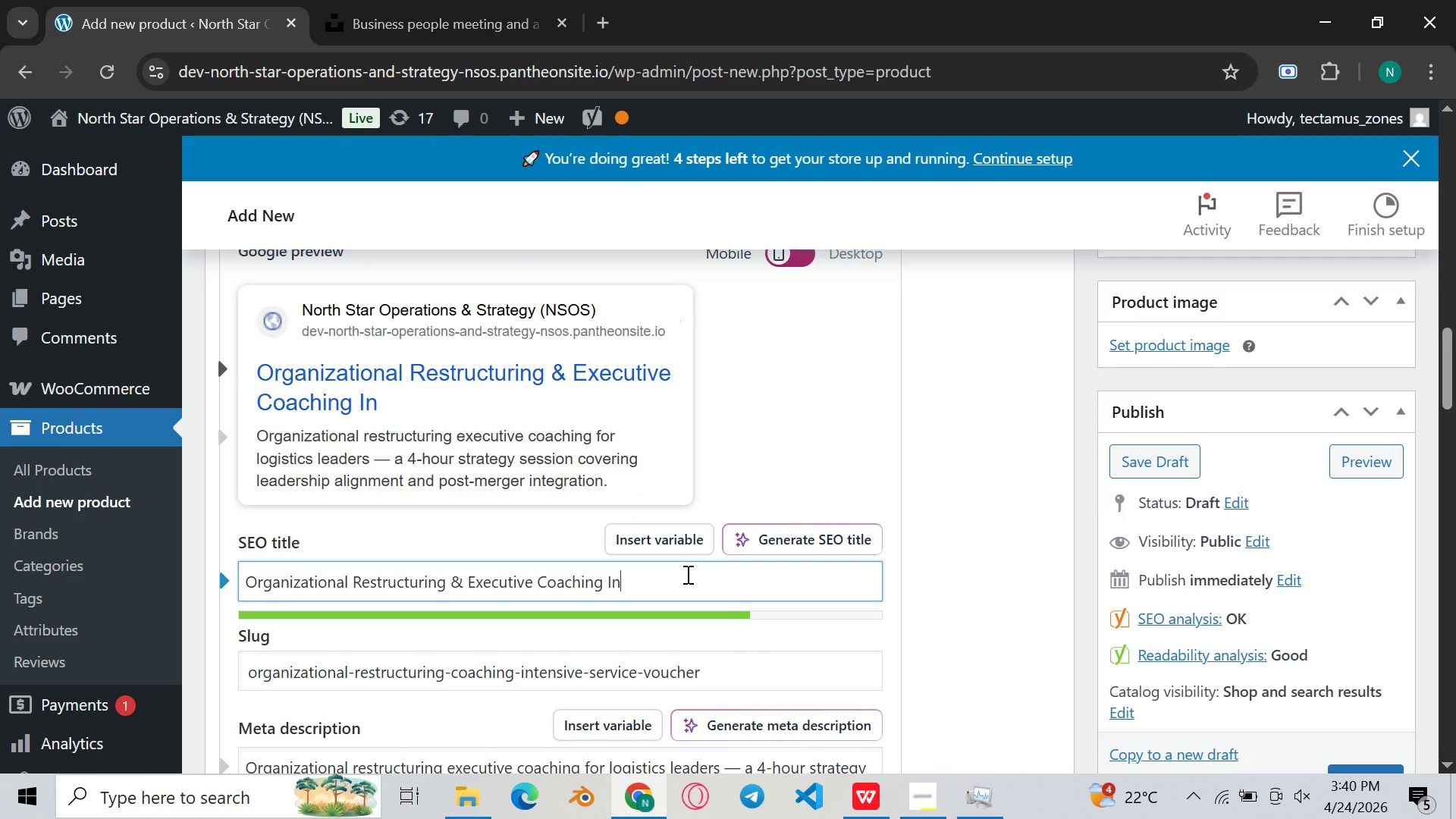 
key(Backspace)
 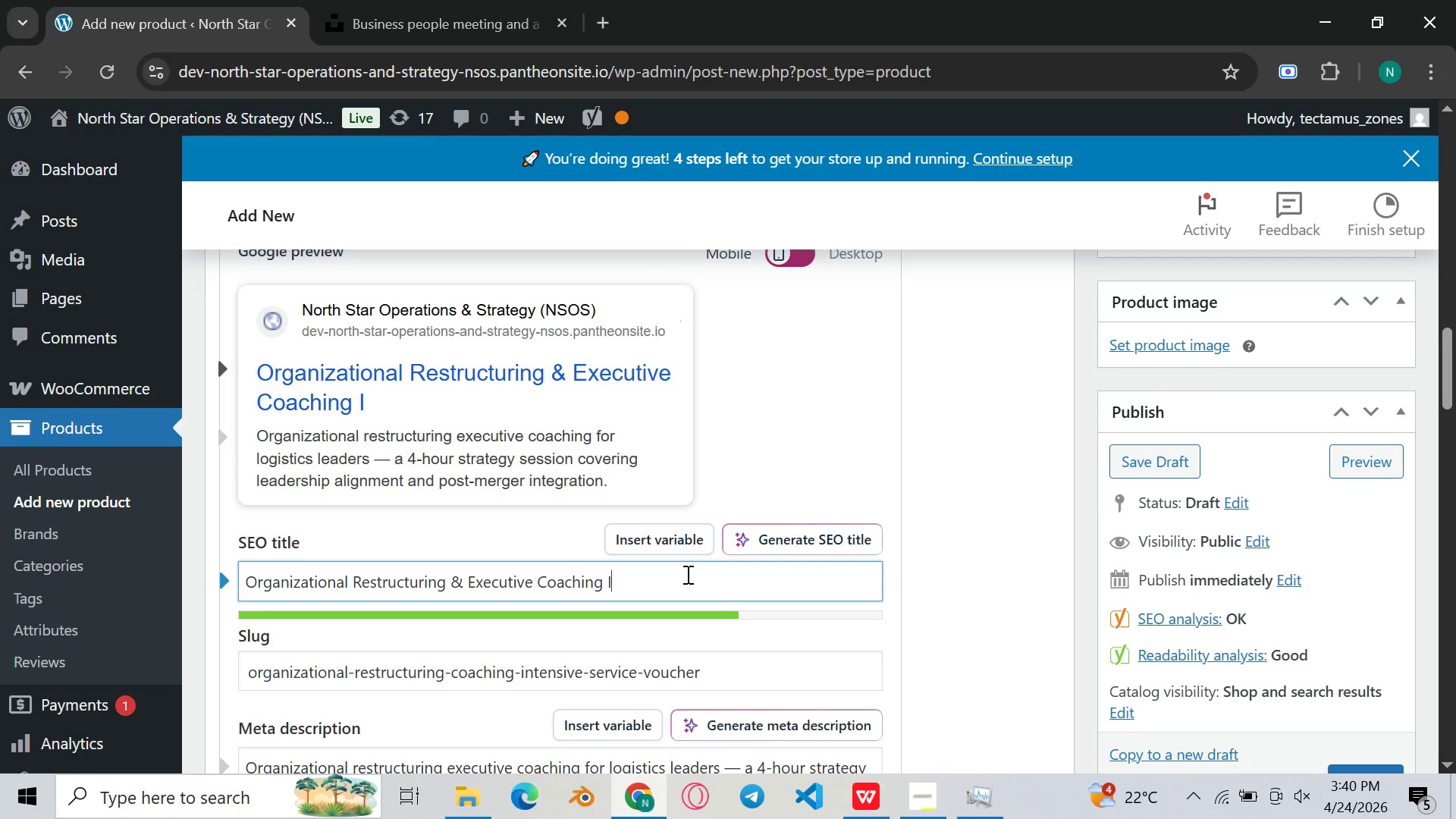 
key(Backspace)
 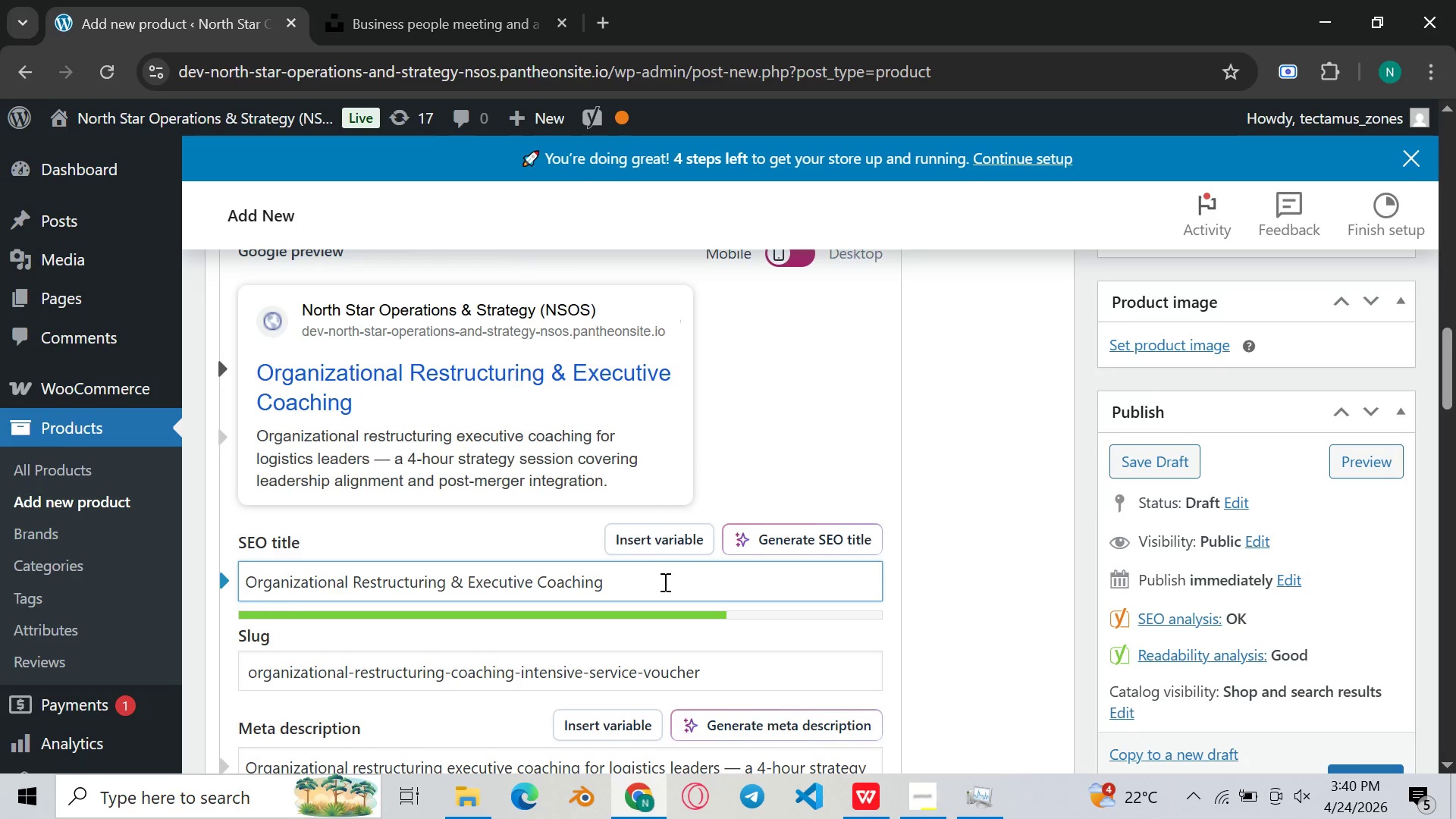 
scroll: coordinate [664, 586], scroll_direction: down, amount: 9.0
 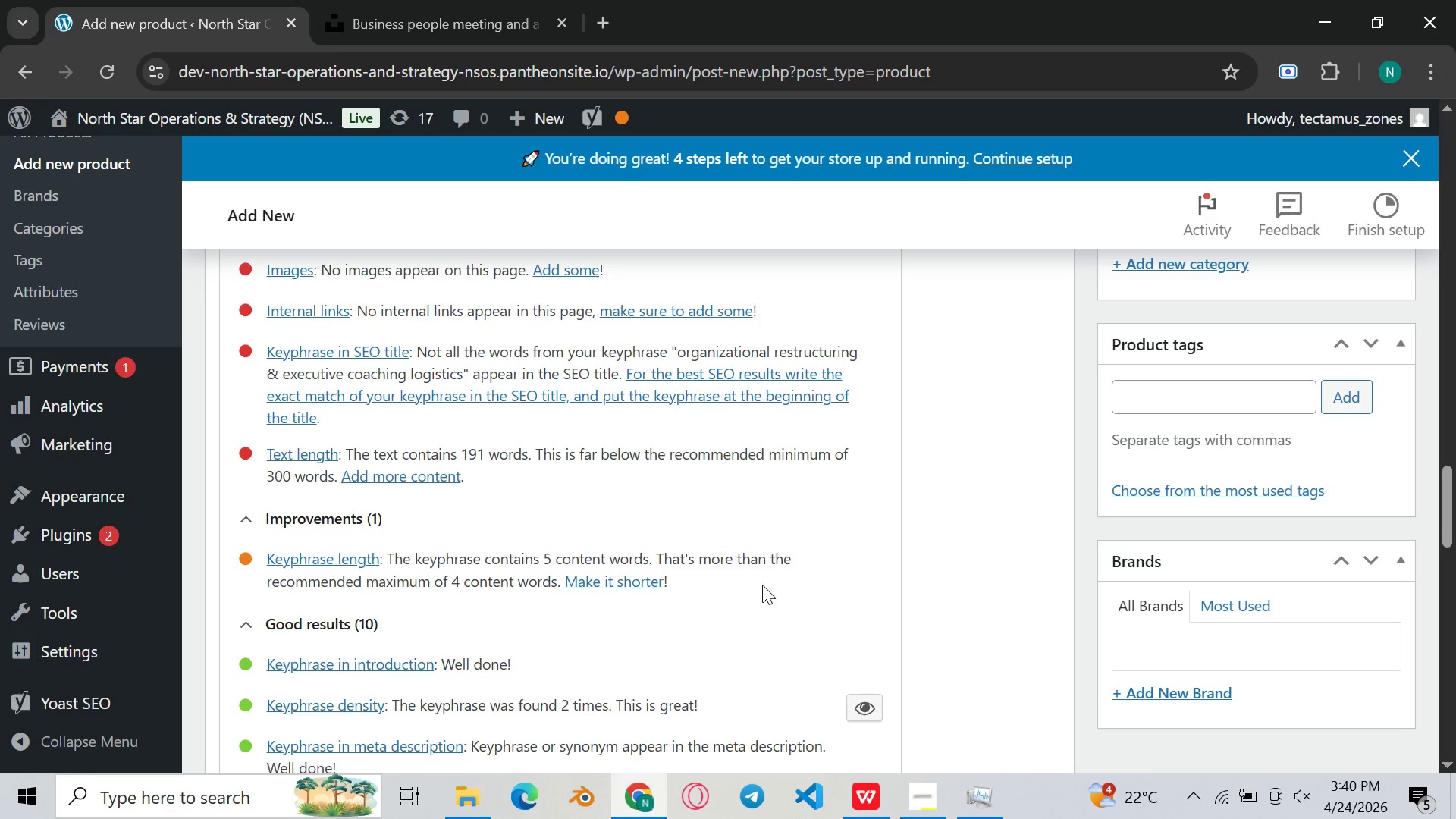 
left_click([866, 607])
 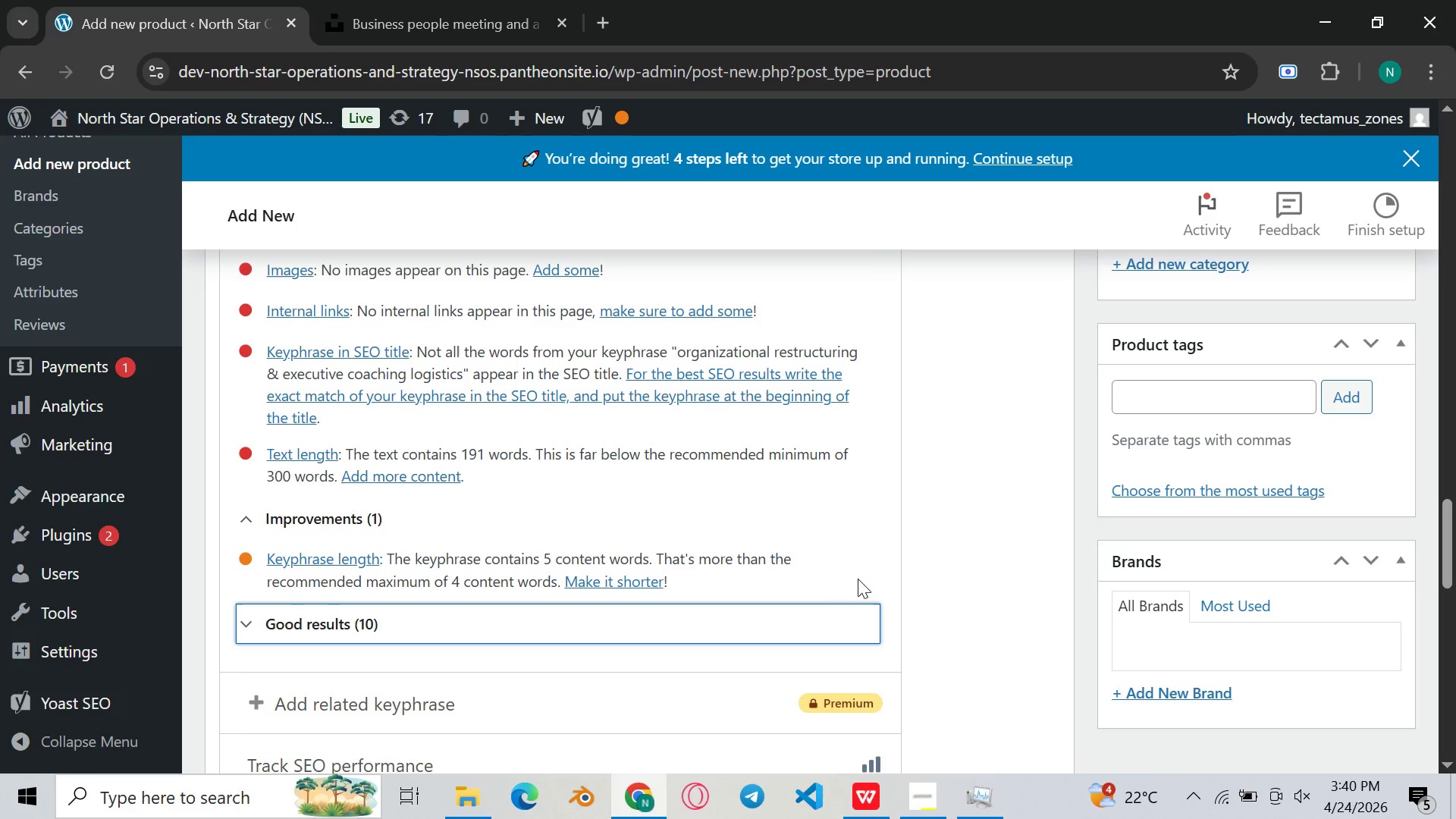 
left_click([867, 555])
 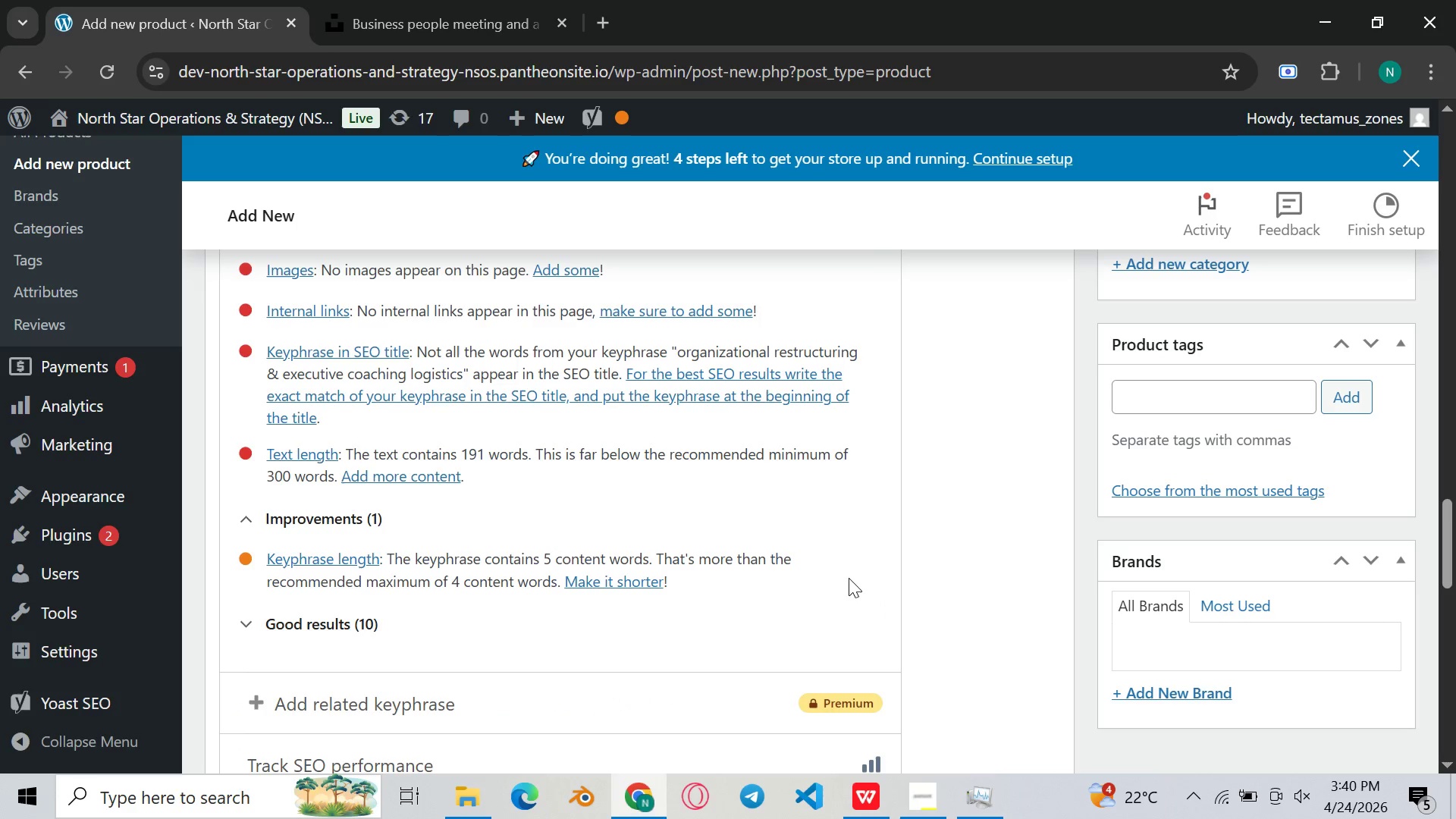 
scroll: coordinate [832, 631], scroll_direction: up, amount: 14.0
 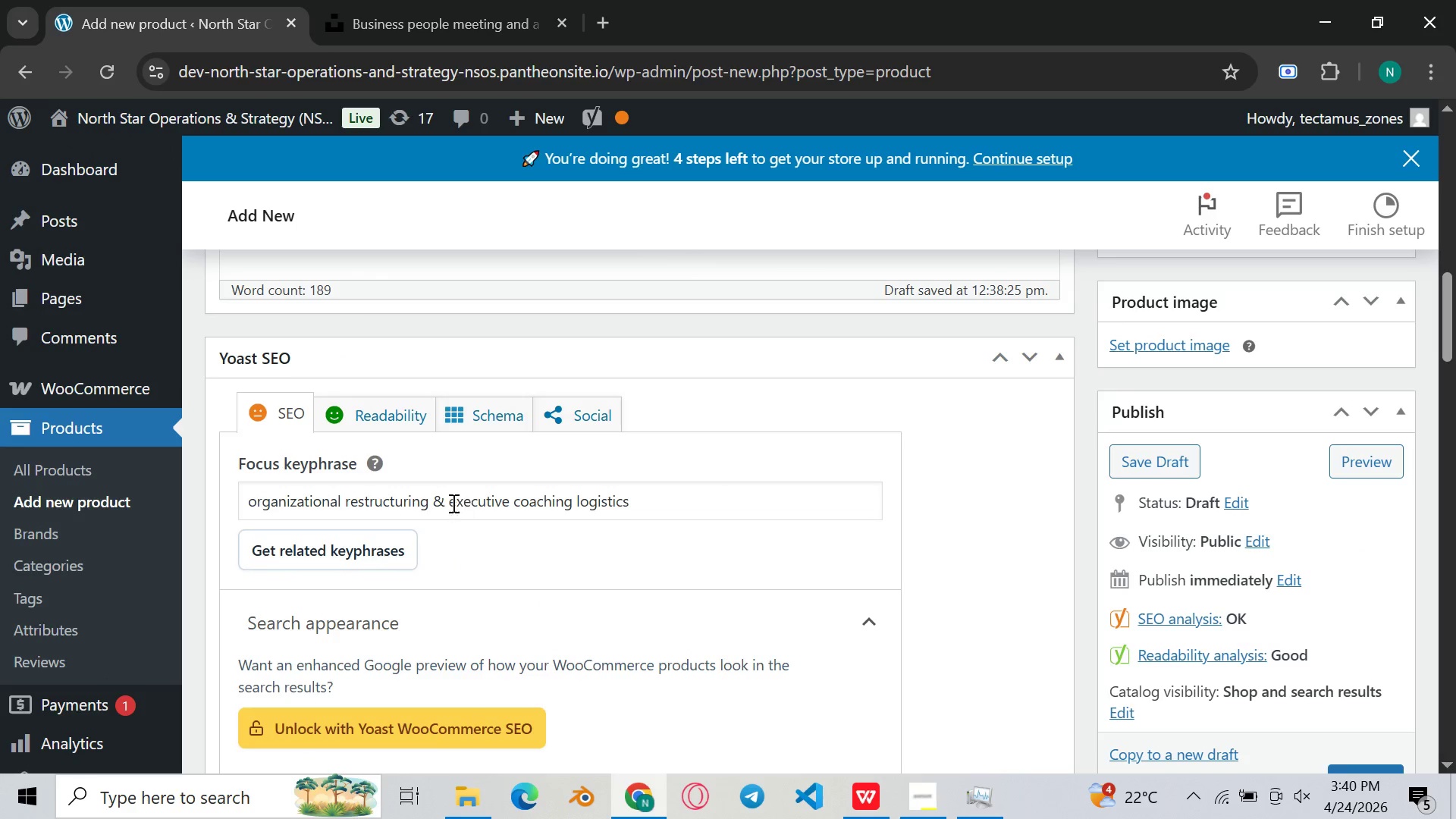 
left_click([441, 499])
 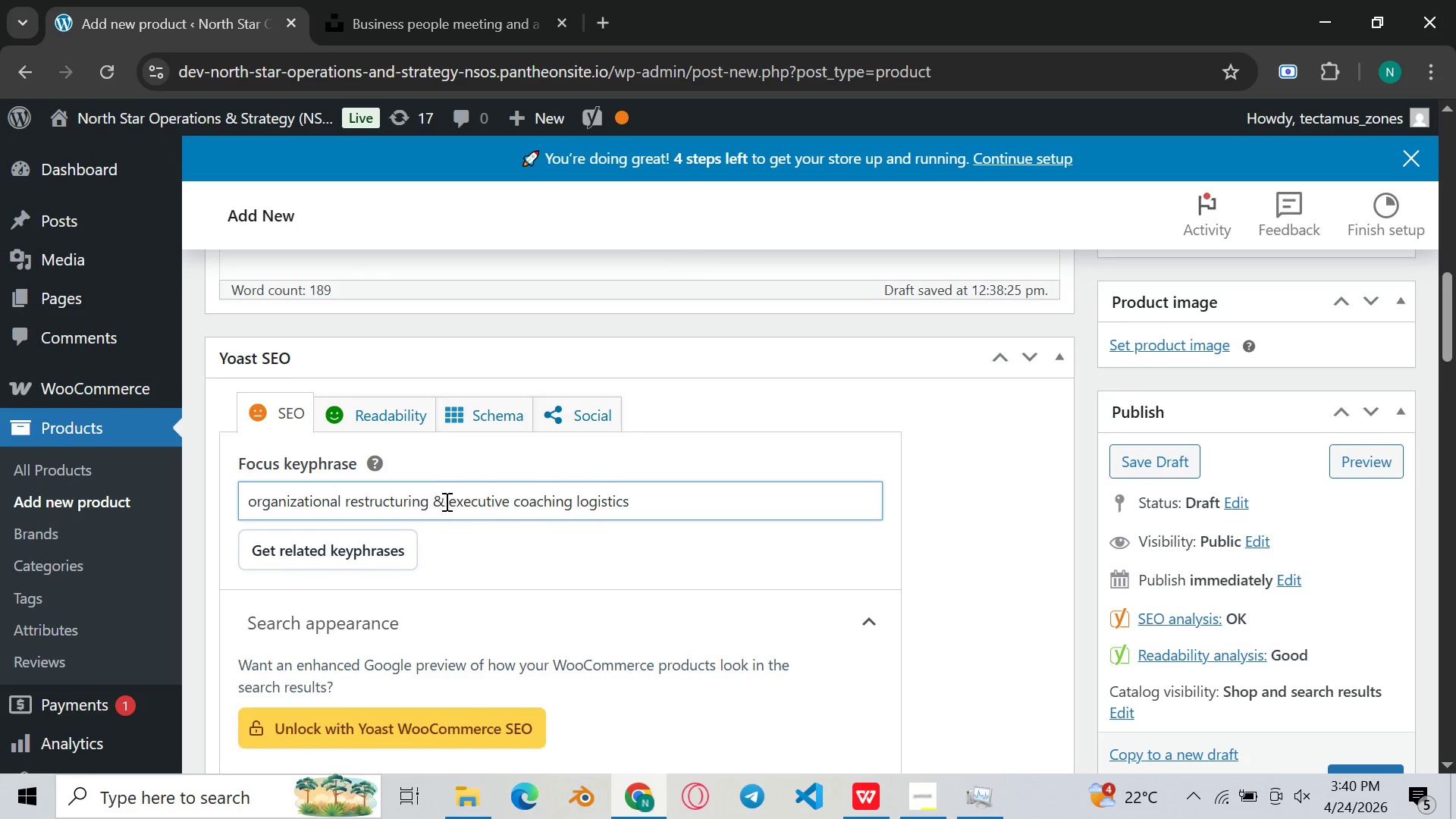 
key(Backspace)
 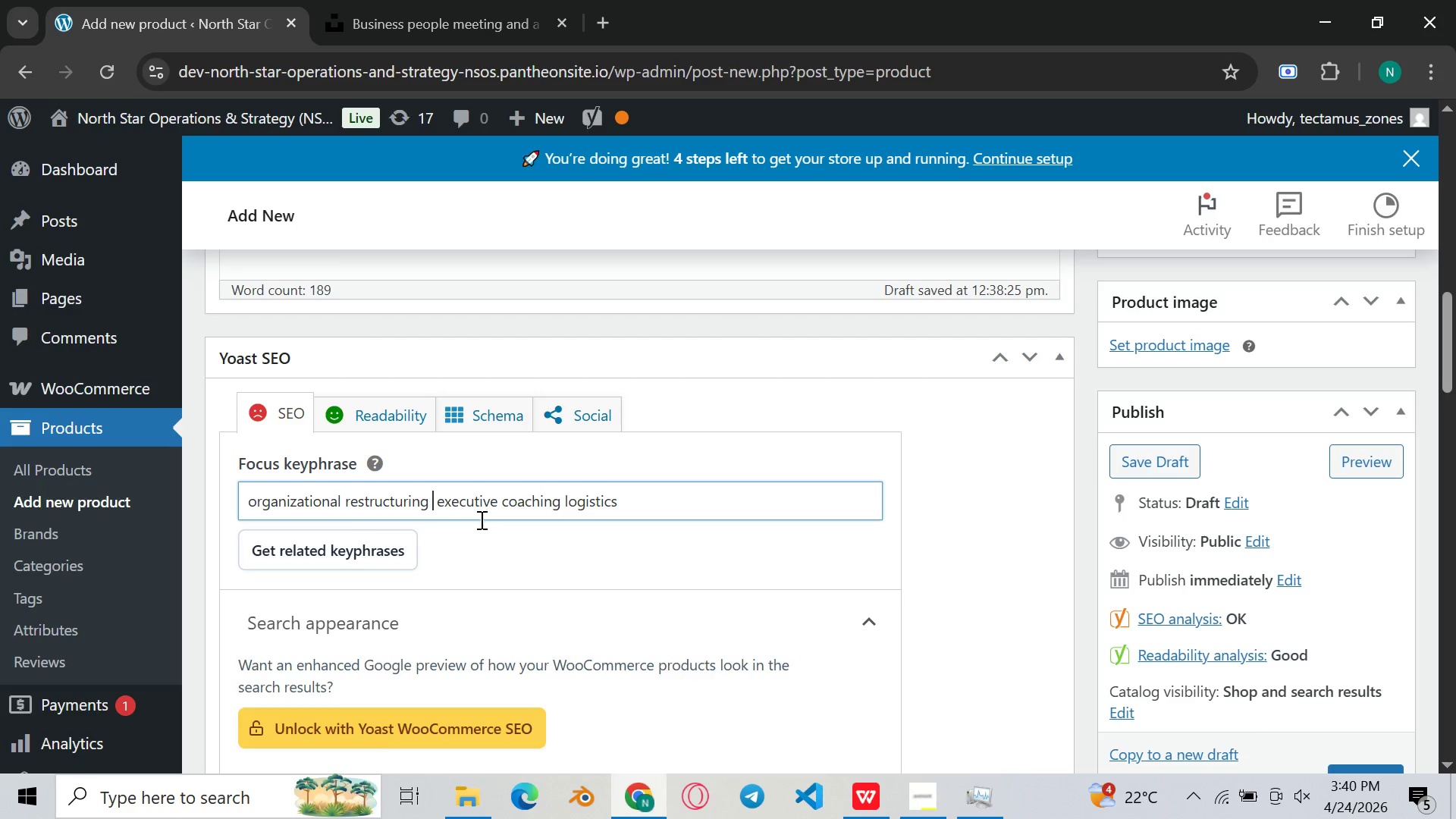 
key(Backspace)
 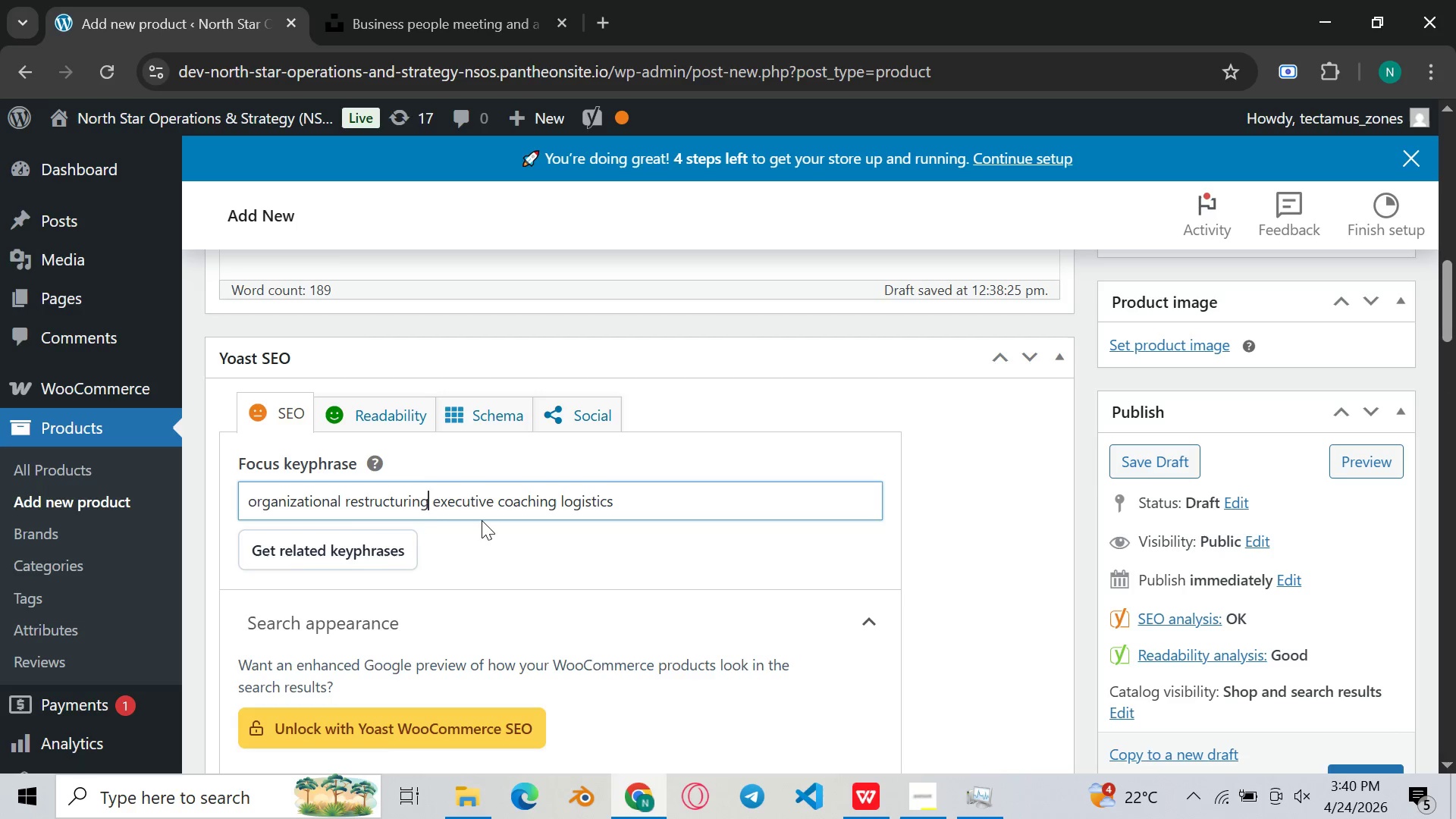 
key(ArrowRight)
 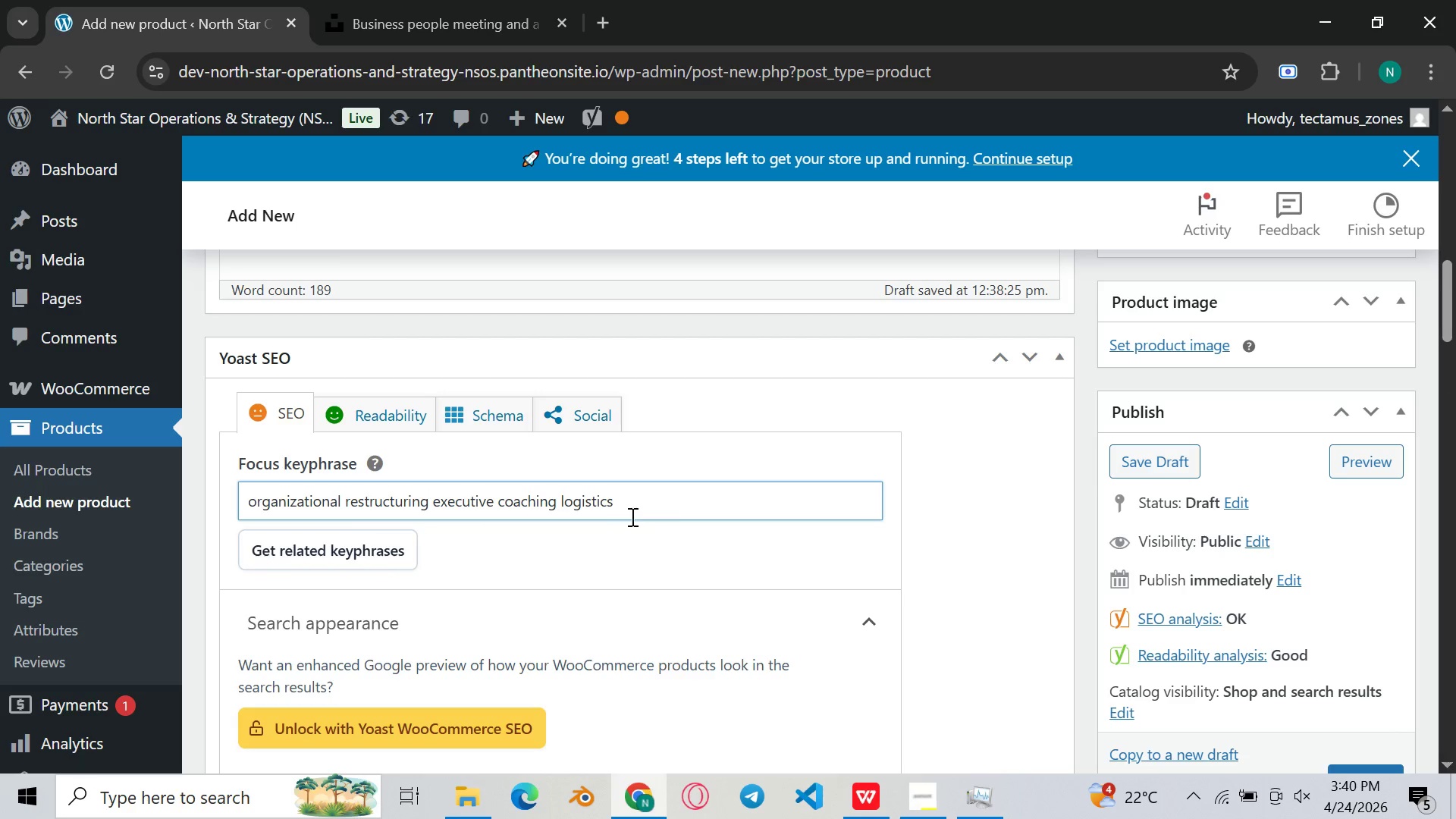 
left_click([655, 519])
 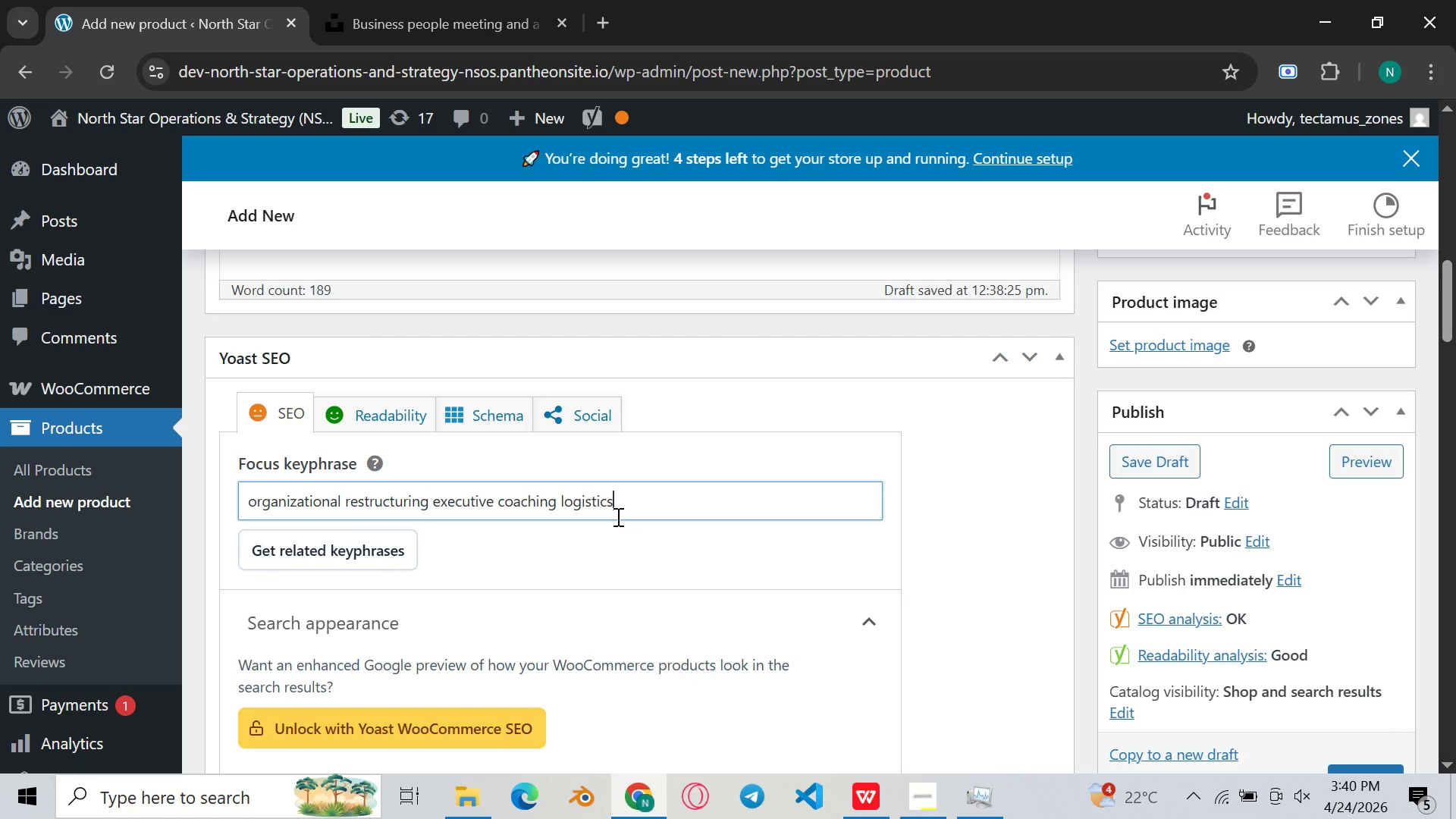 
wait(5.73)
 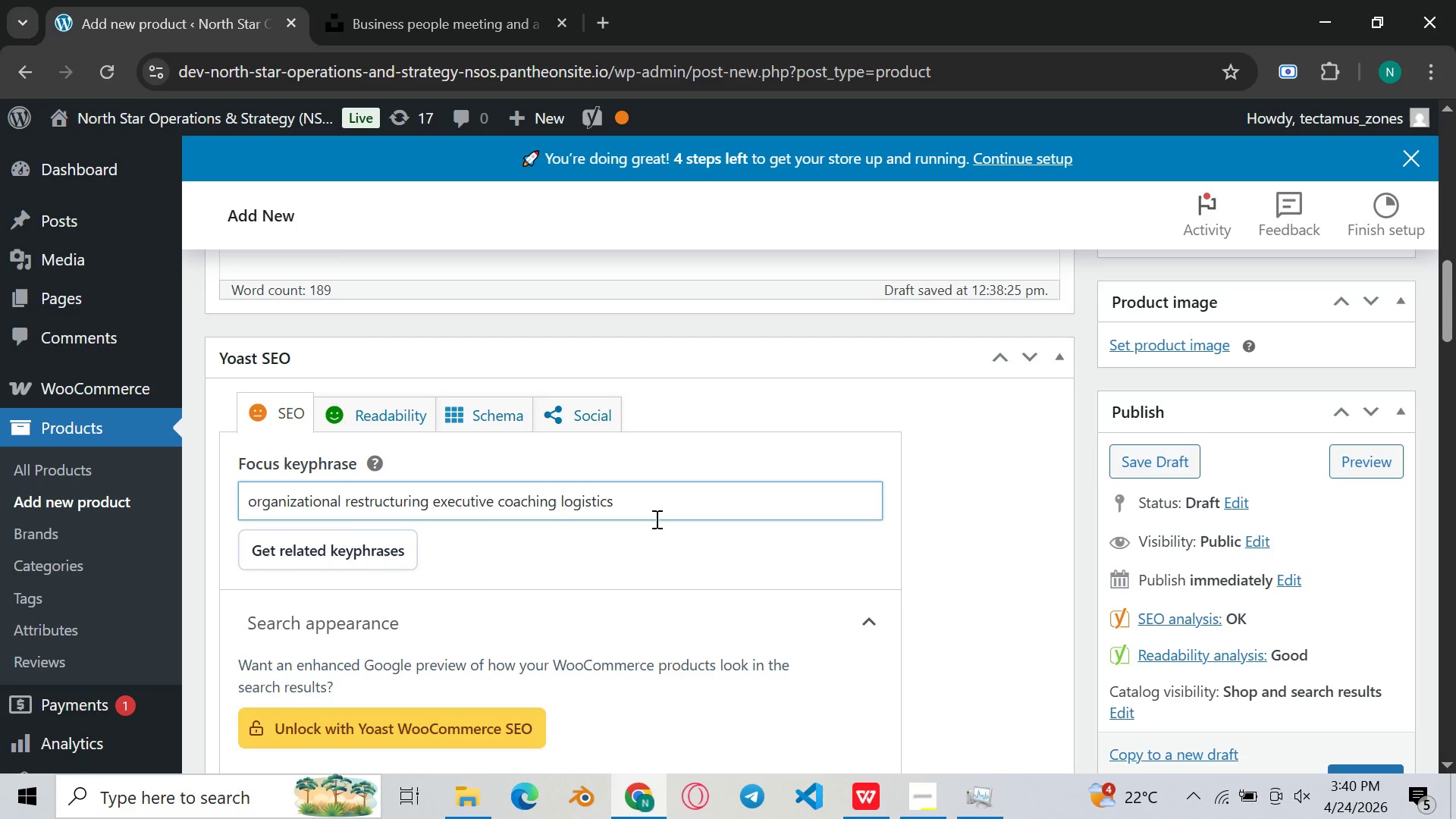 
hold_key(key=Backspace, duration=0.61)
 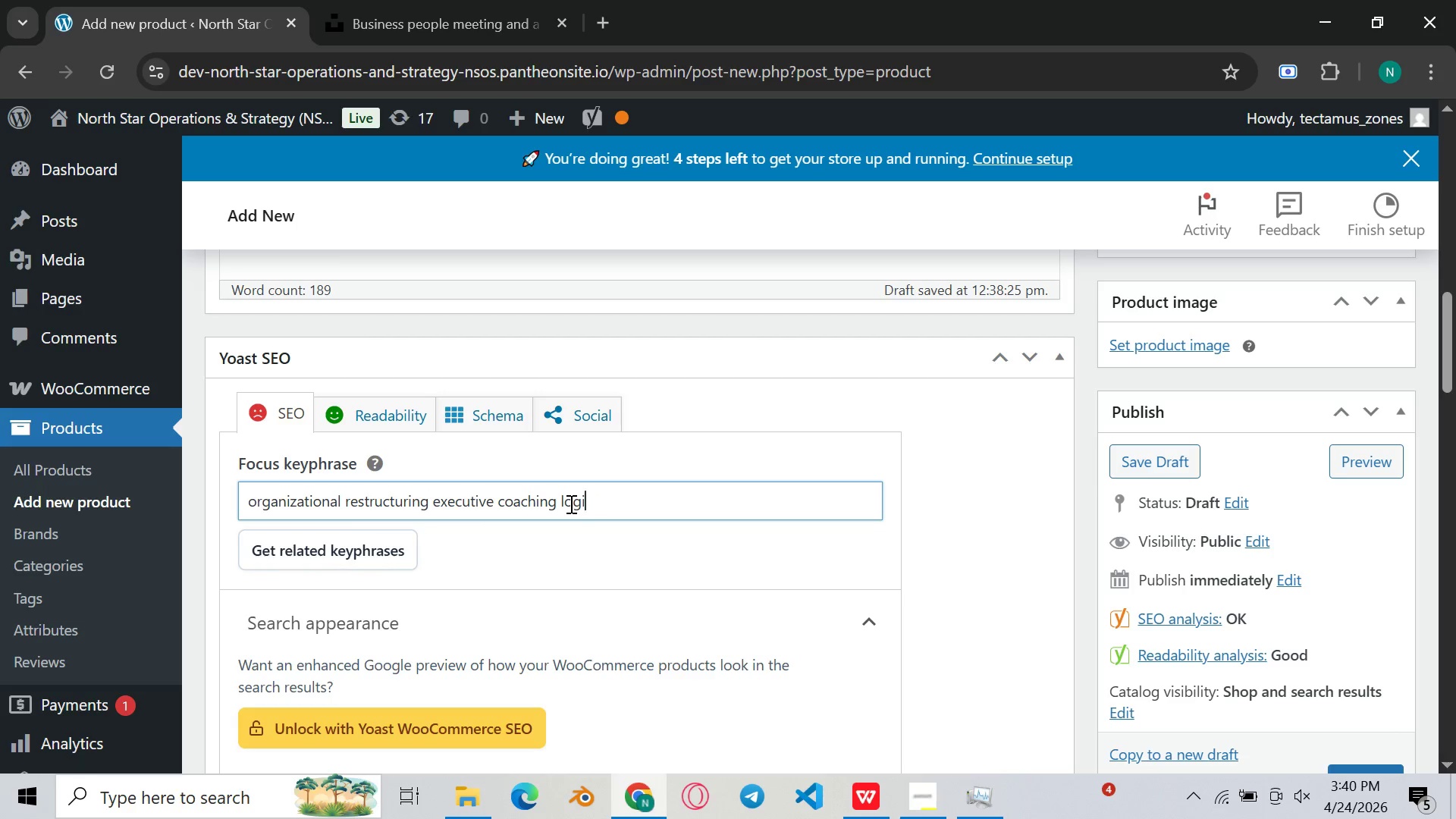 
key(Backspace)
 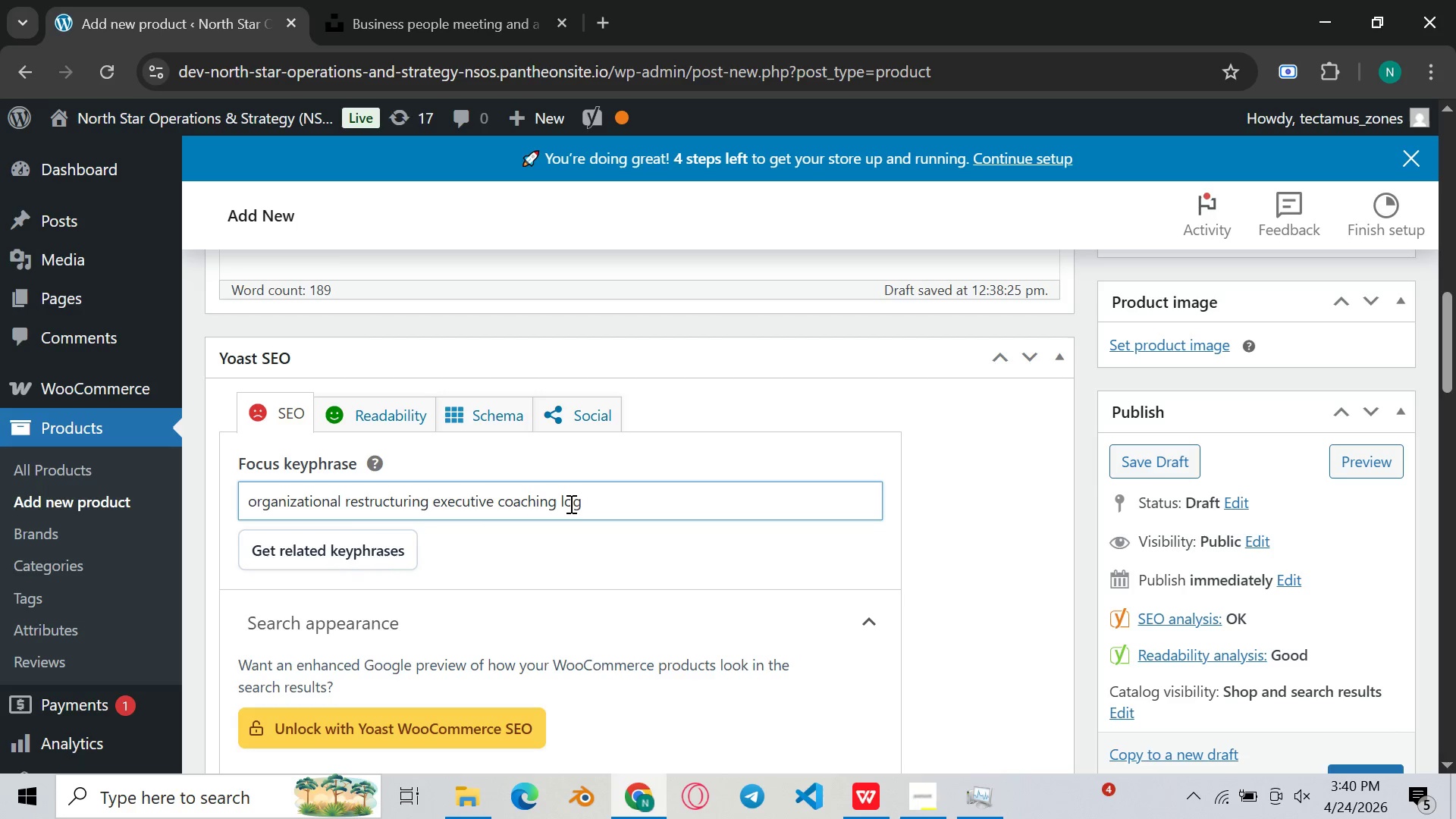 
hold_key(key=Backspace, duration=0.53)
 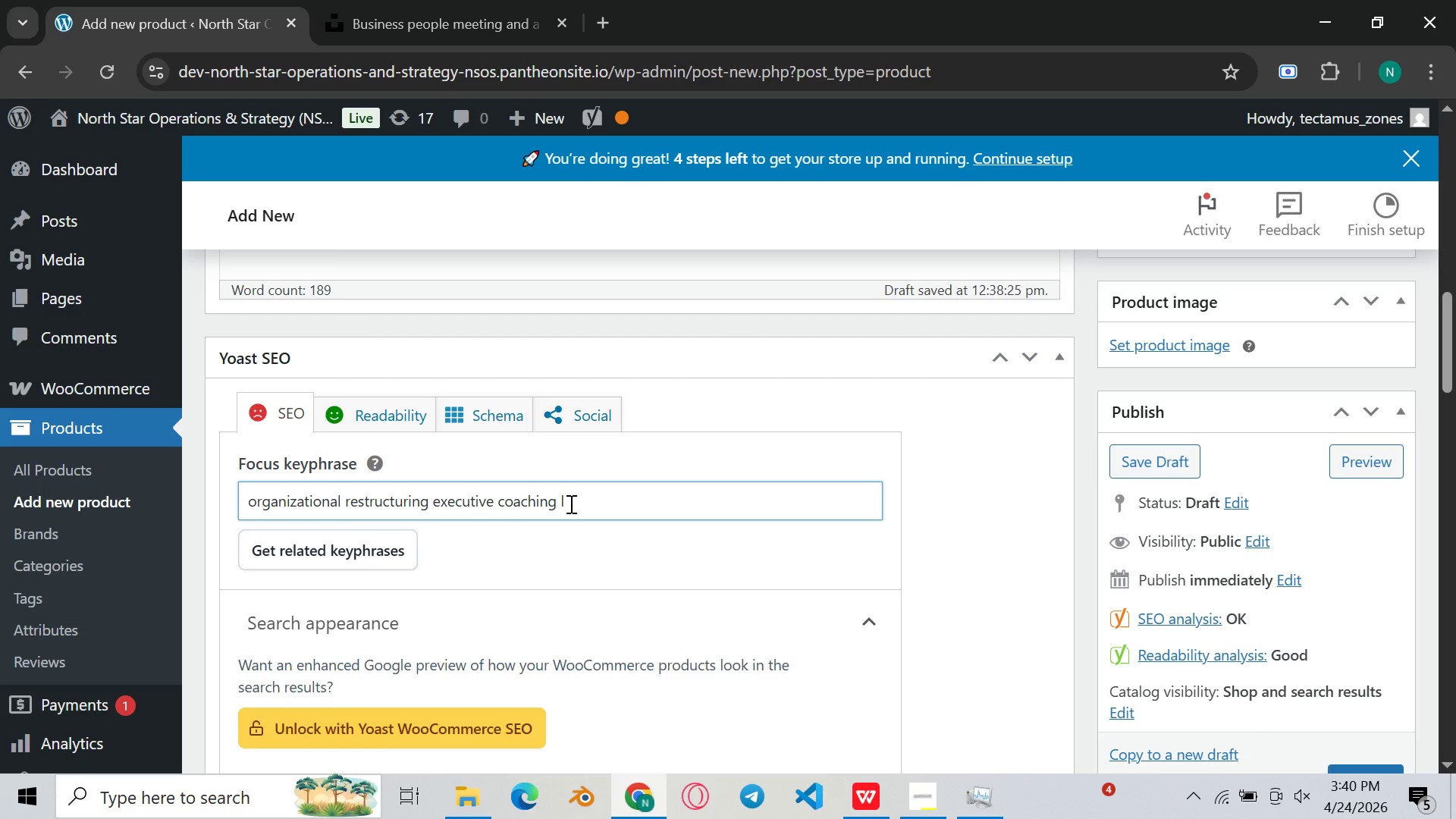 
key(Backspace)
 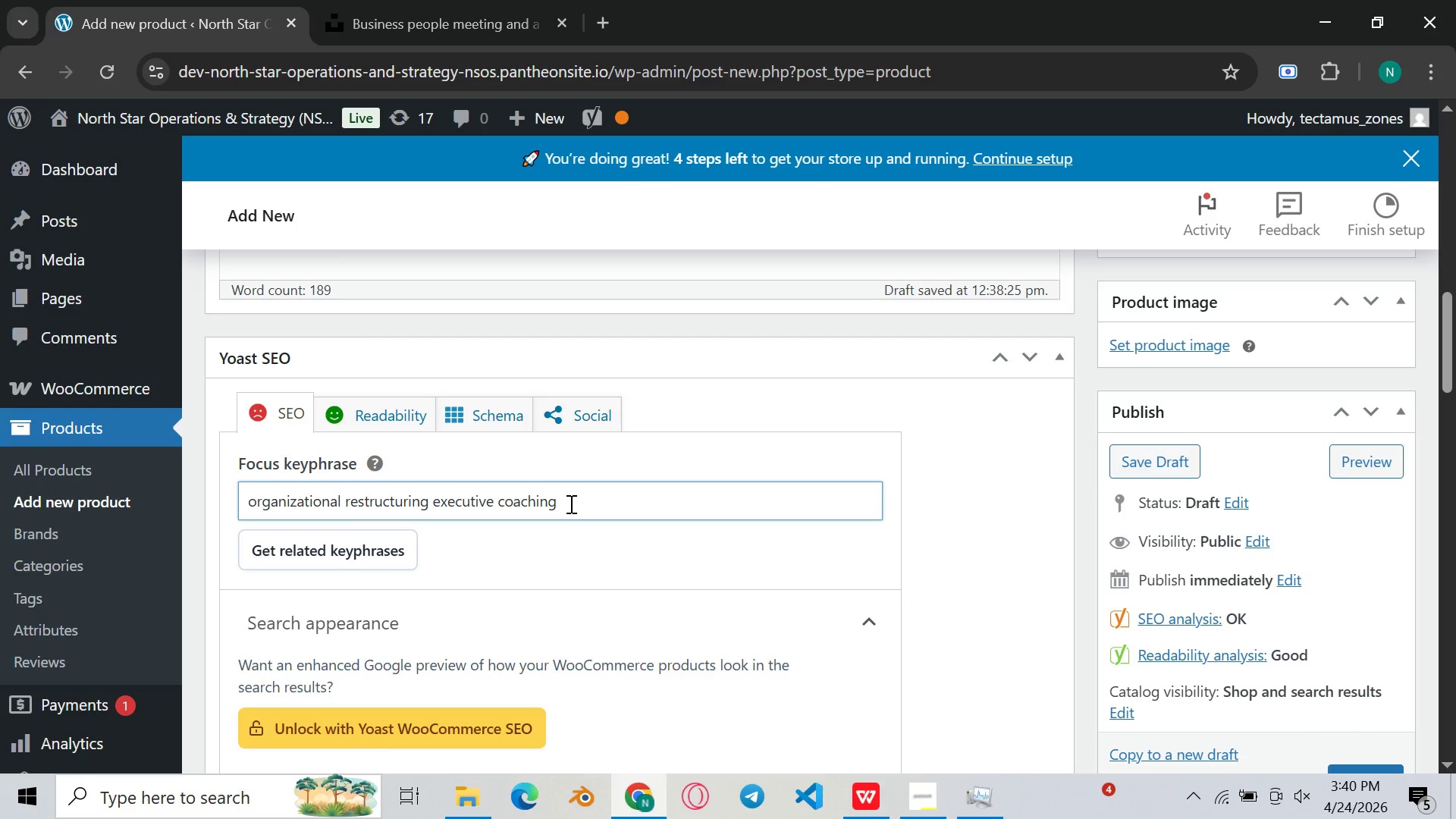 
key(Backspace)
 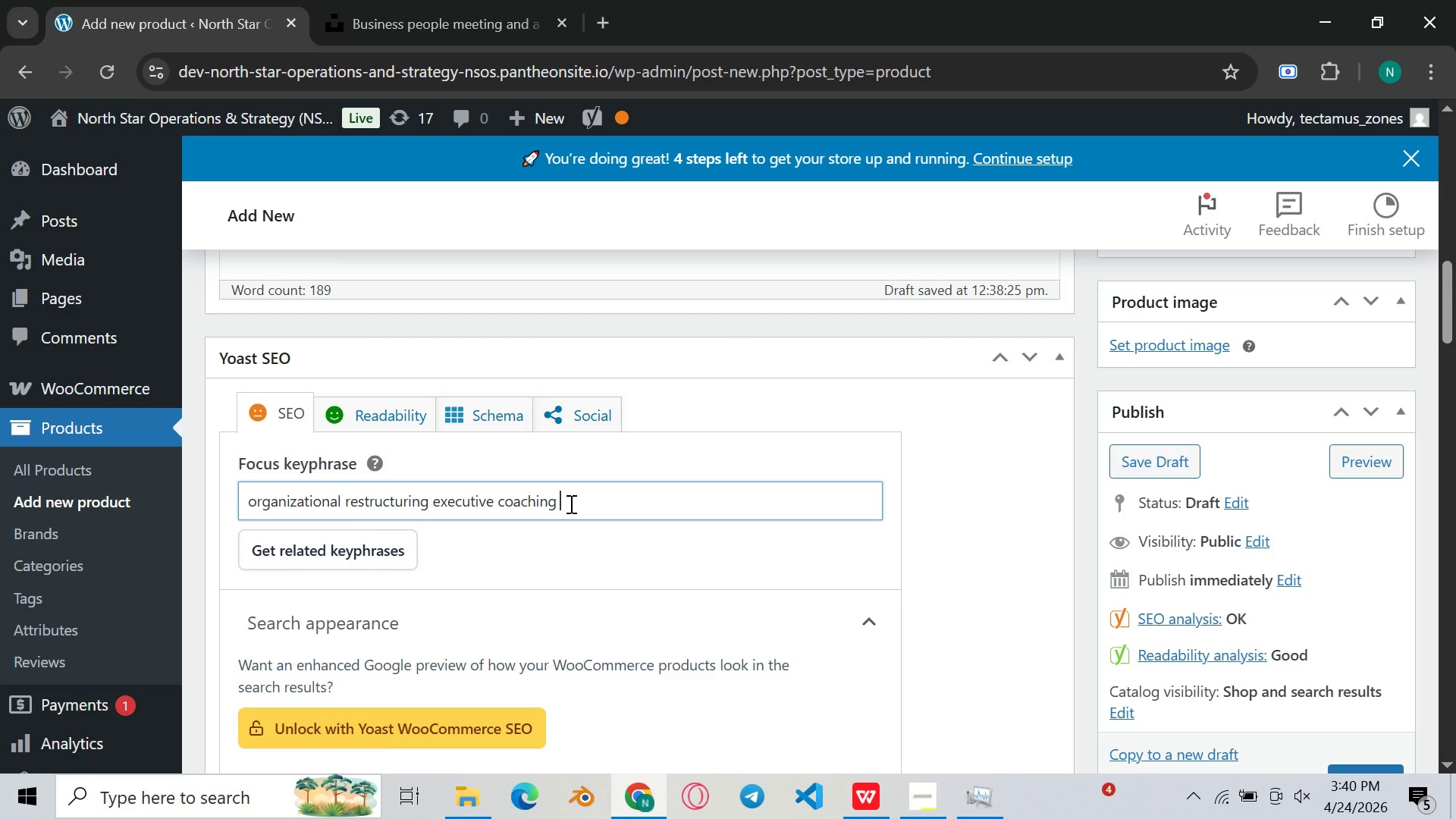 
scroll: coordinate [566, 506], scroll_direction: down, amount: 13.0
 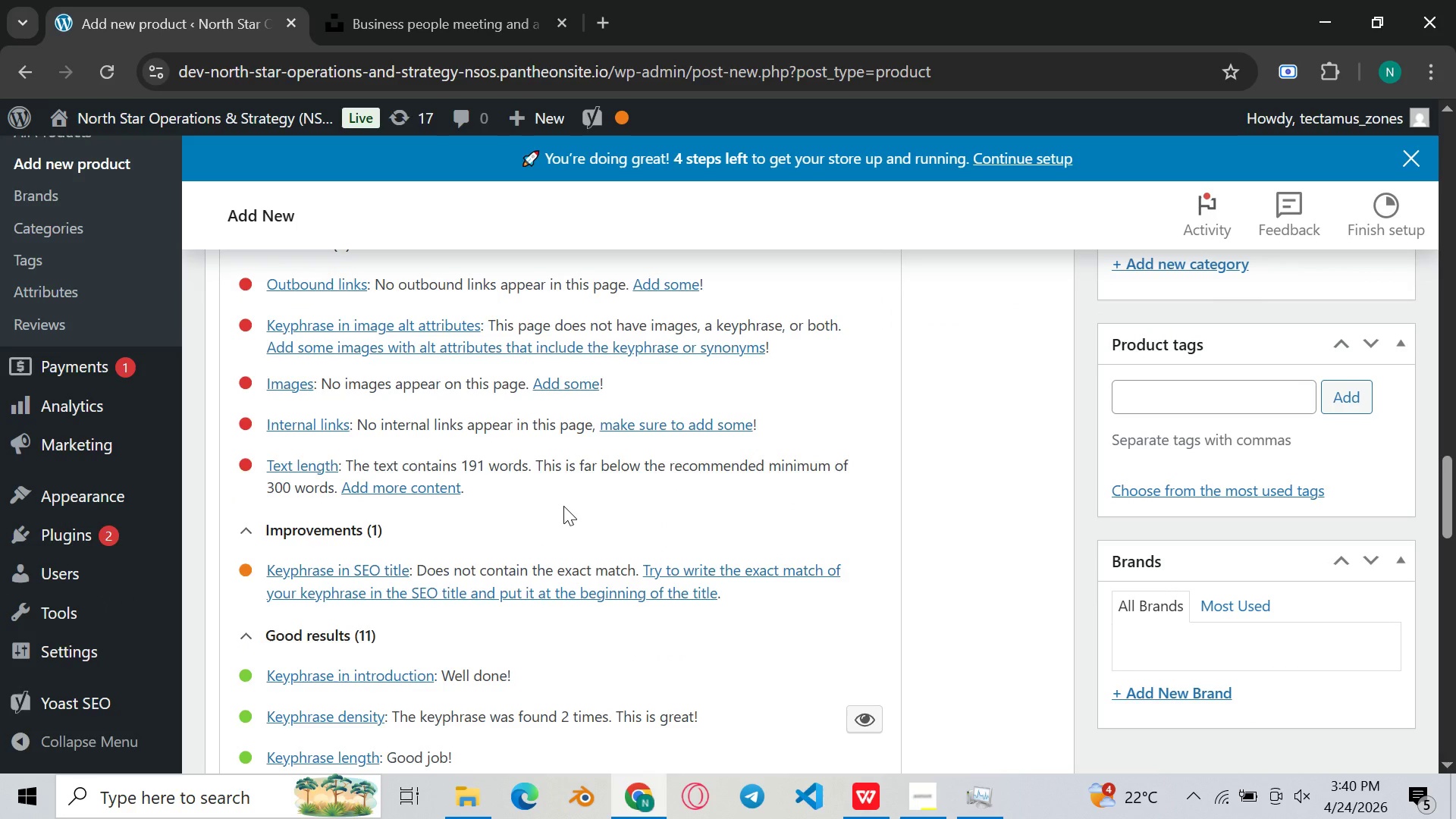 
scroll: coordinate [880, 554], scroll_direction: up, amount: 17.0
 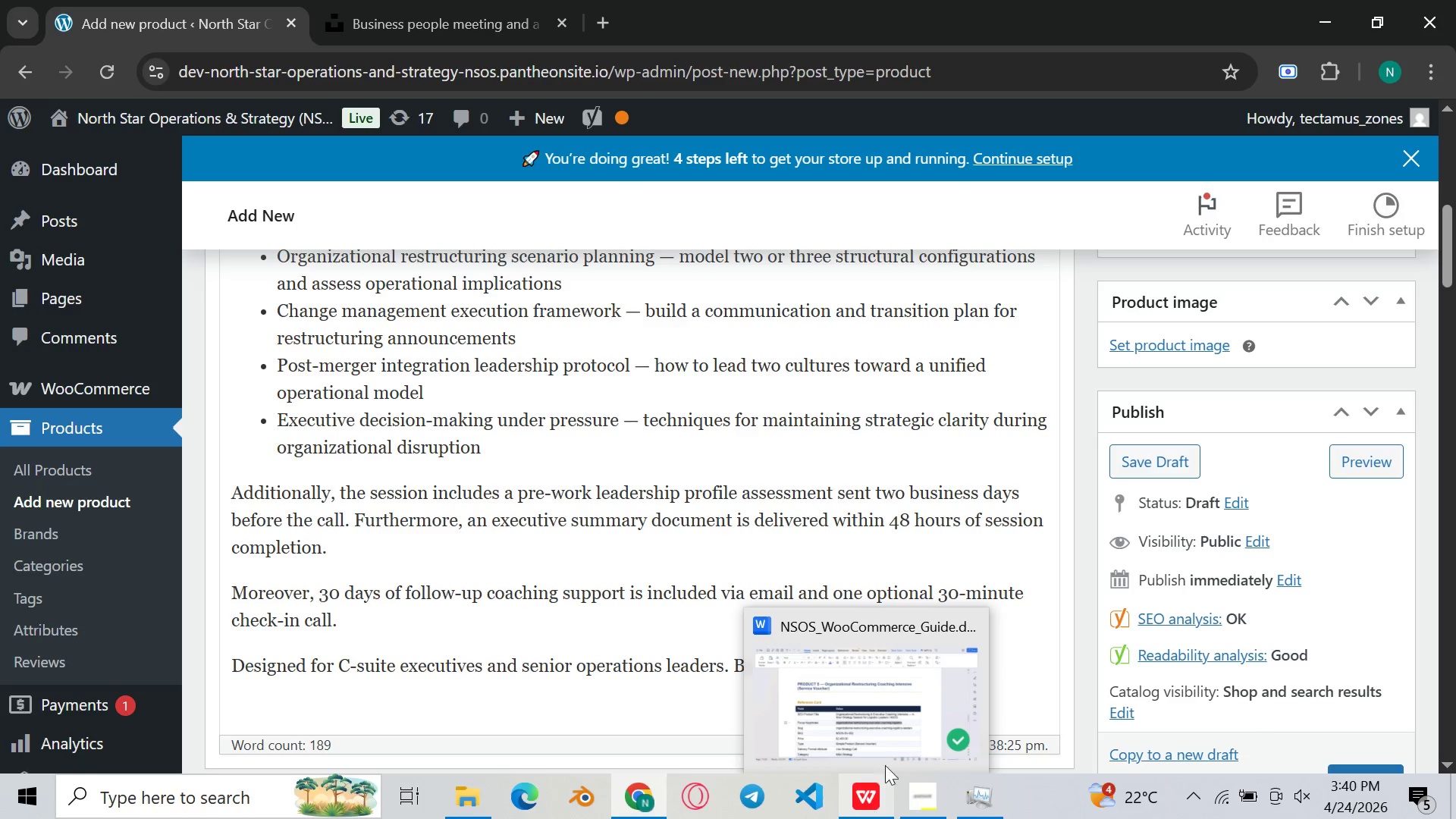 
scroll: coordinate [997, 559], scroll_direction: down, amount: 10.0
 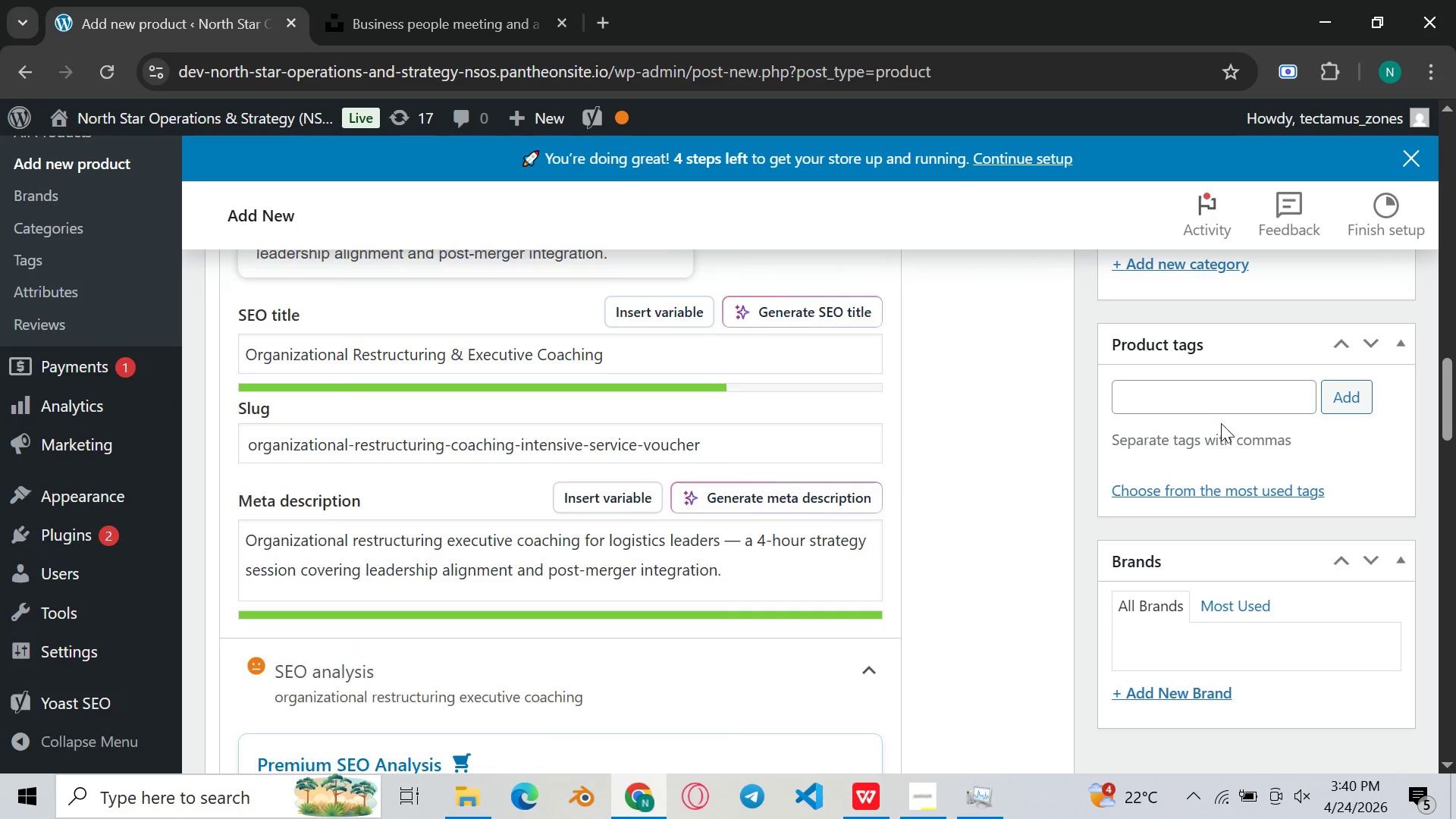 
scroll: coordinate [1222, 423], scroll_direction: none, amount: 0.0
 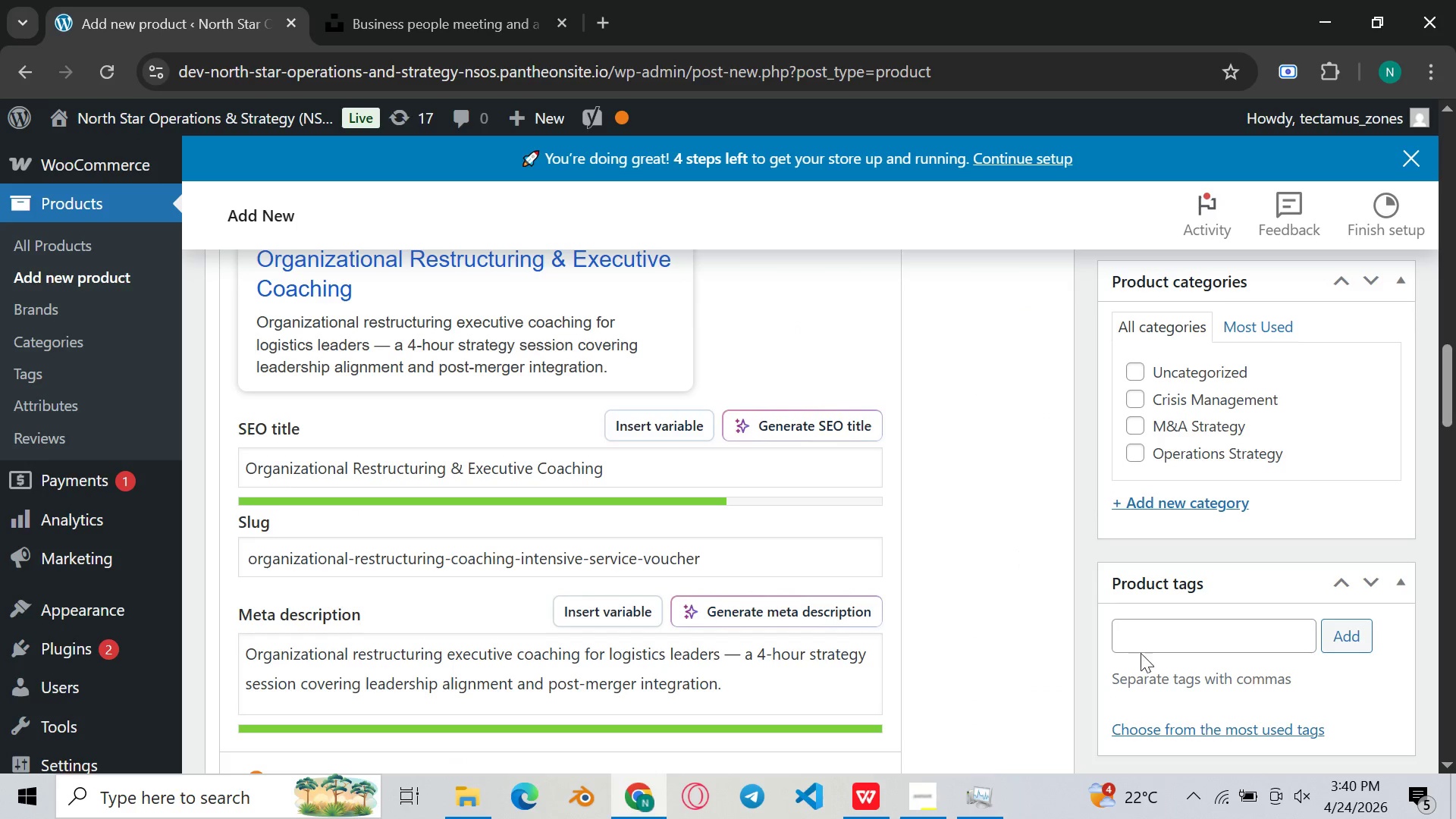 
left_click([1136, 638])
 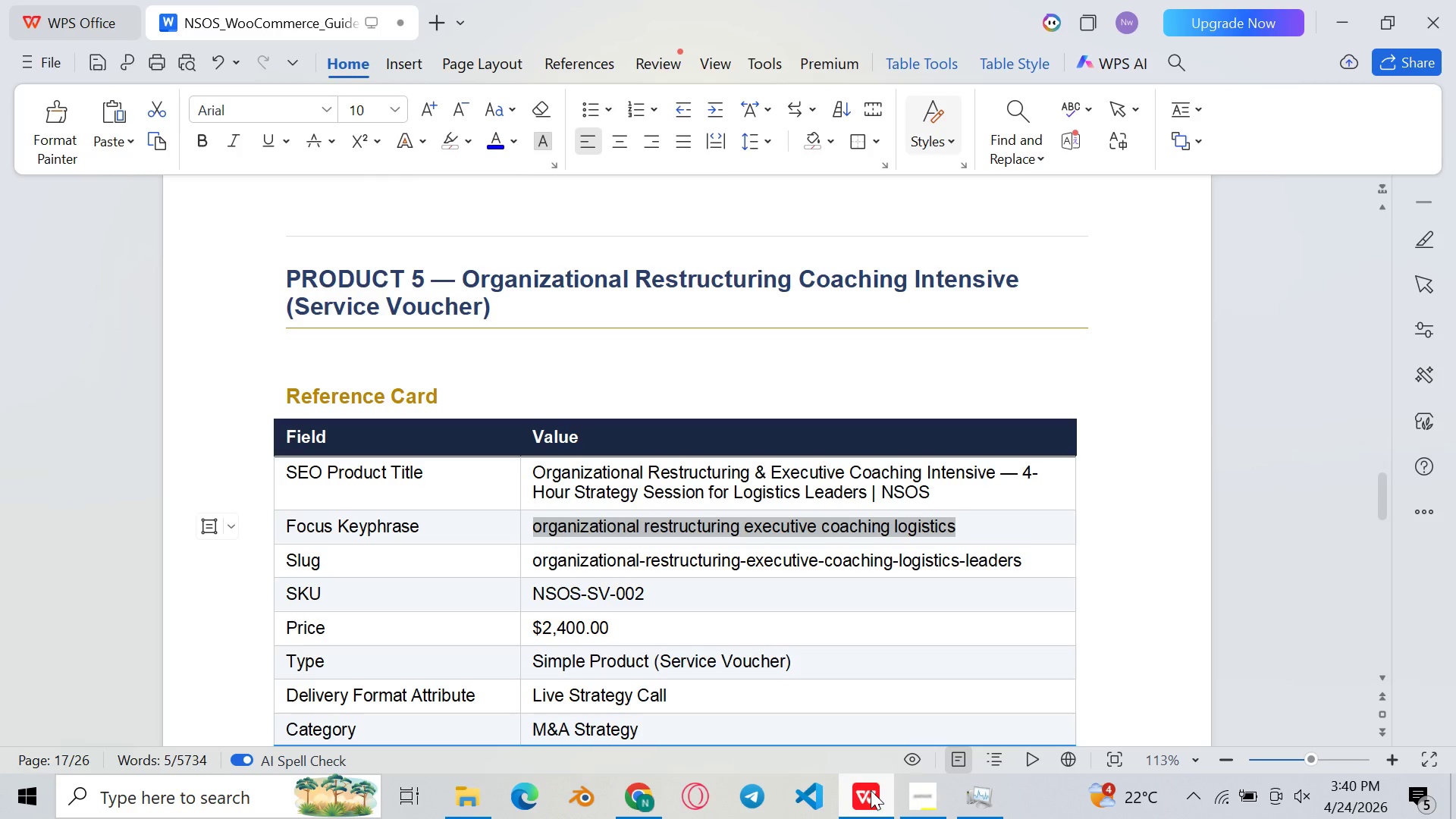 
left_click([871, 790])
 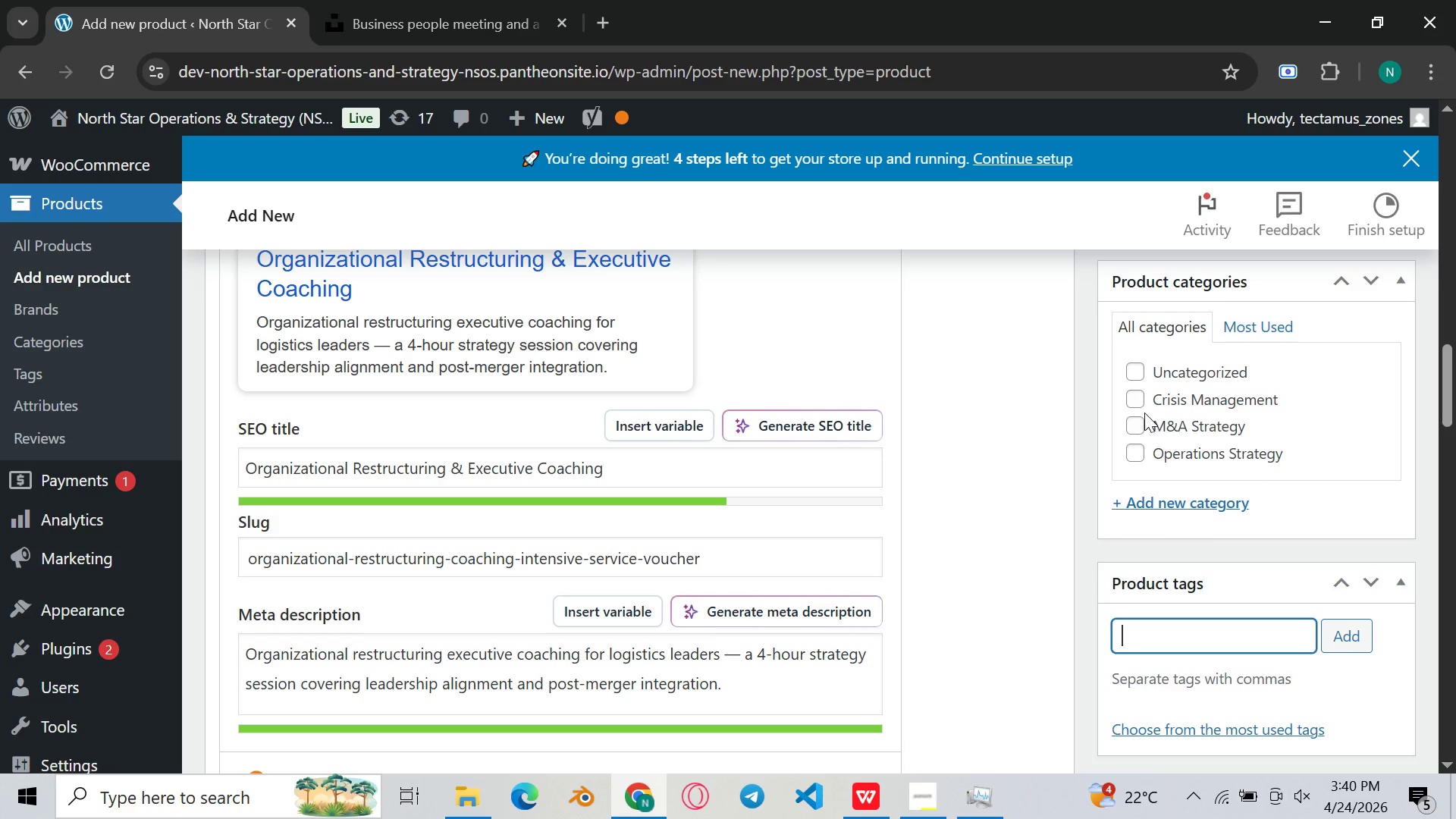 
left_click([1144, 422])
 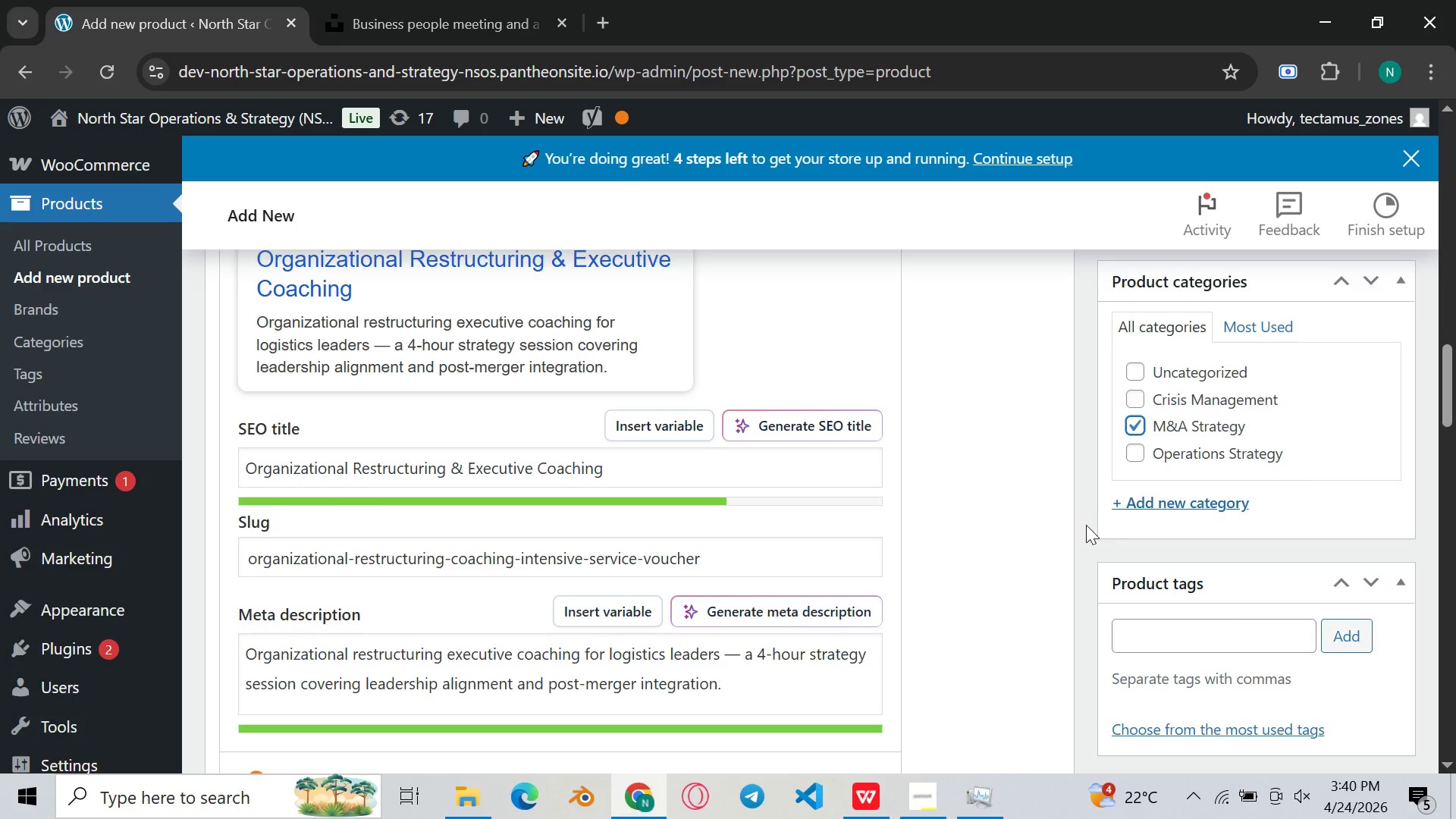 
scroll: coordinate [832, 620], scroll_direction: down, amount: 4.0
 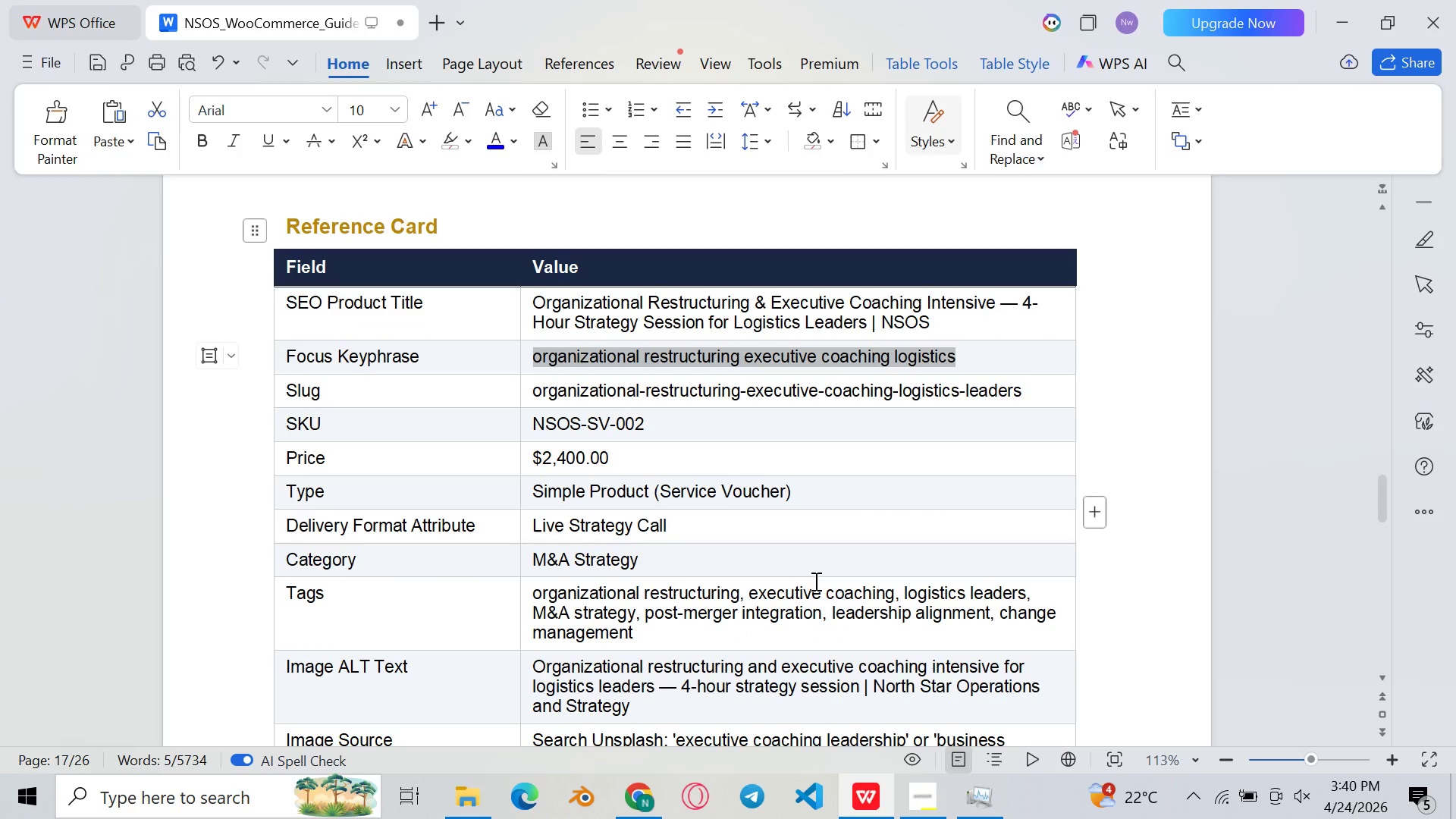 
wait(8.79)
 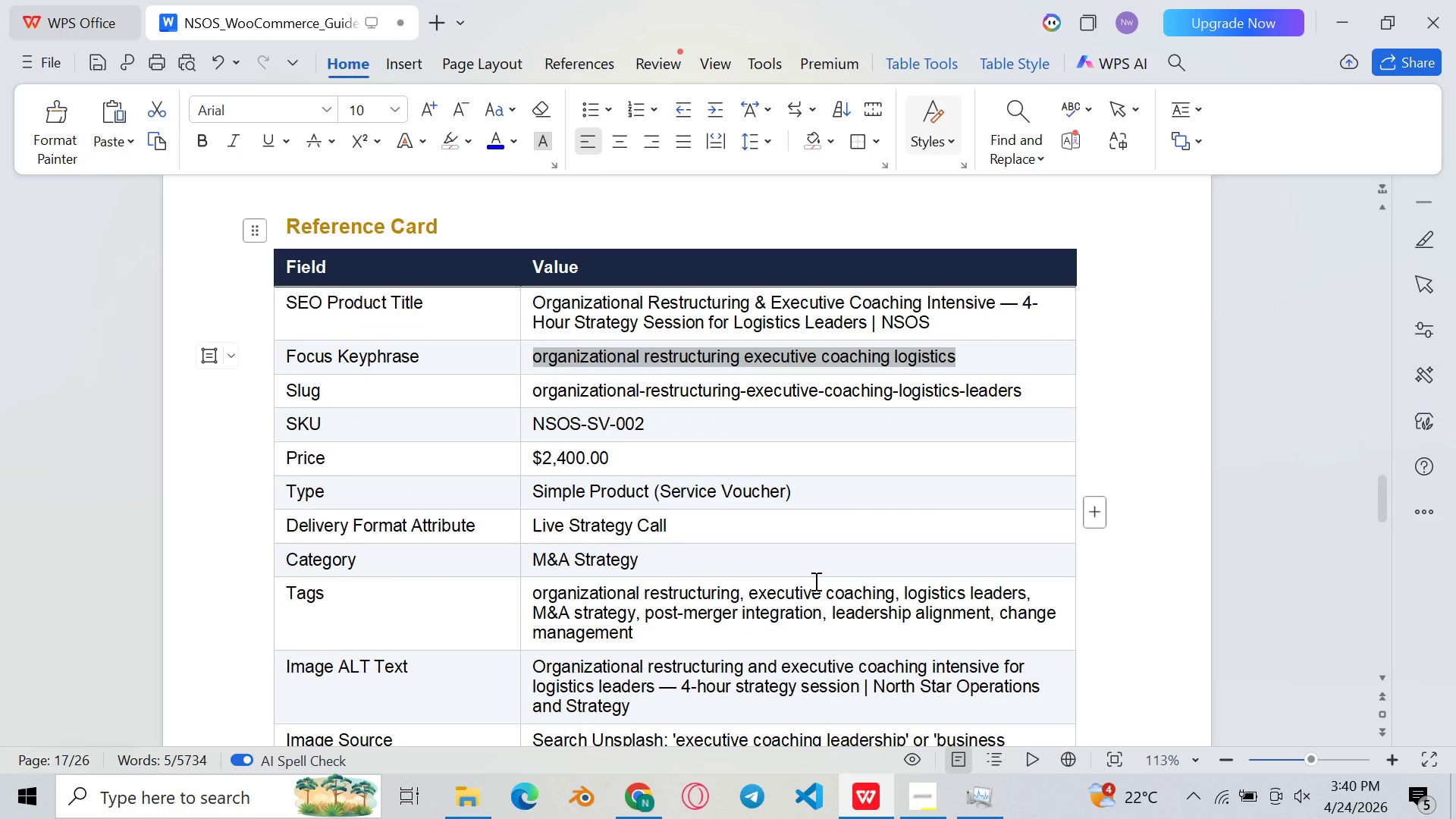 
scroll: coordinate [815, 582], scroll_direction: none, amount: 0.0
 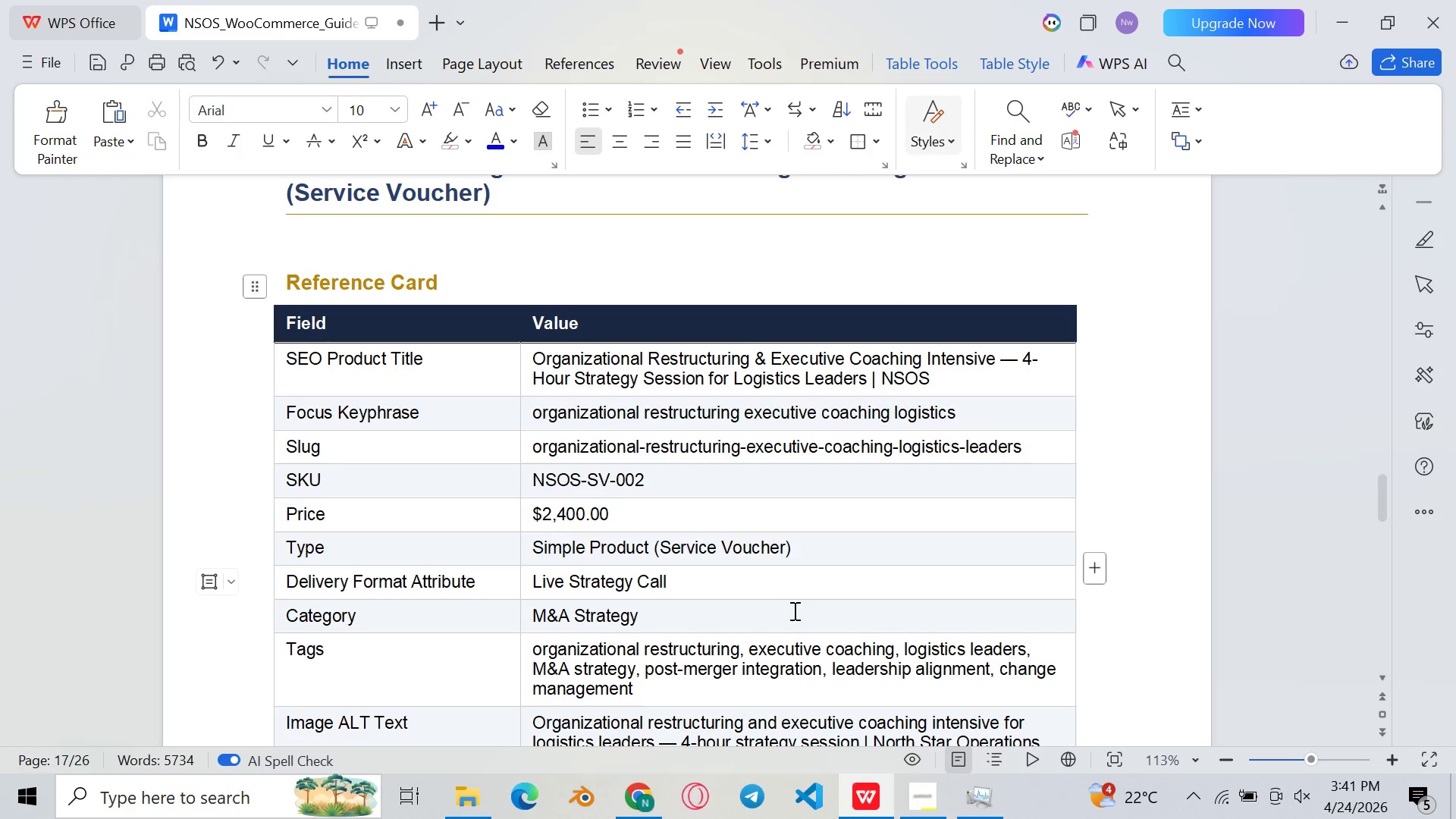 
wait(5.45)
 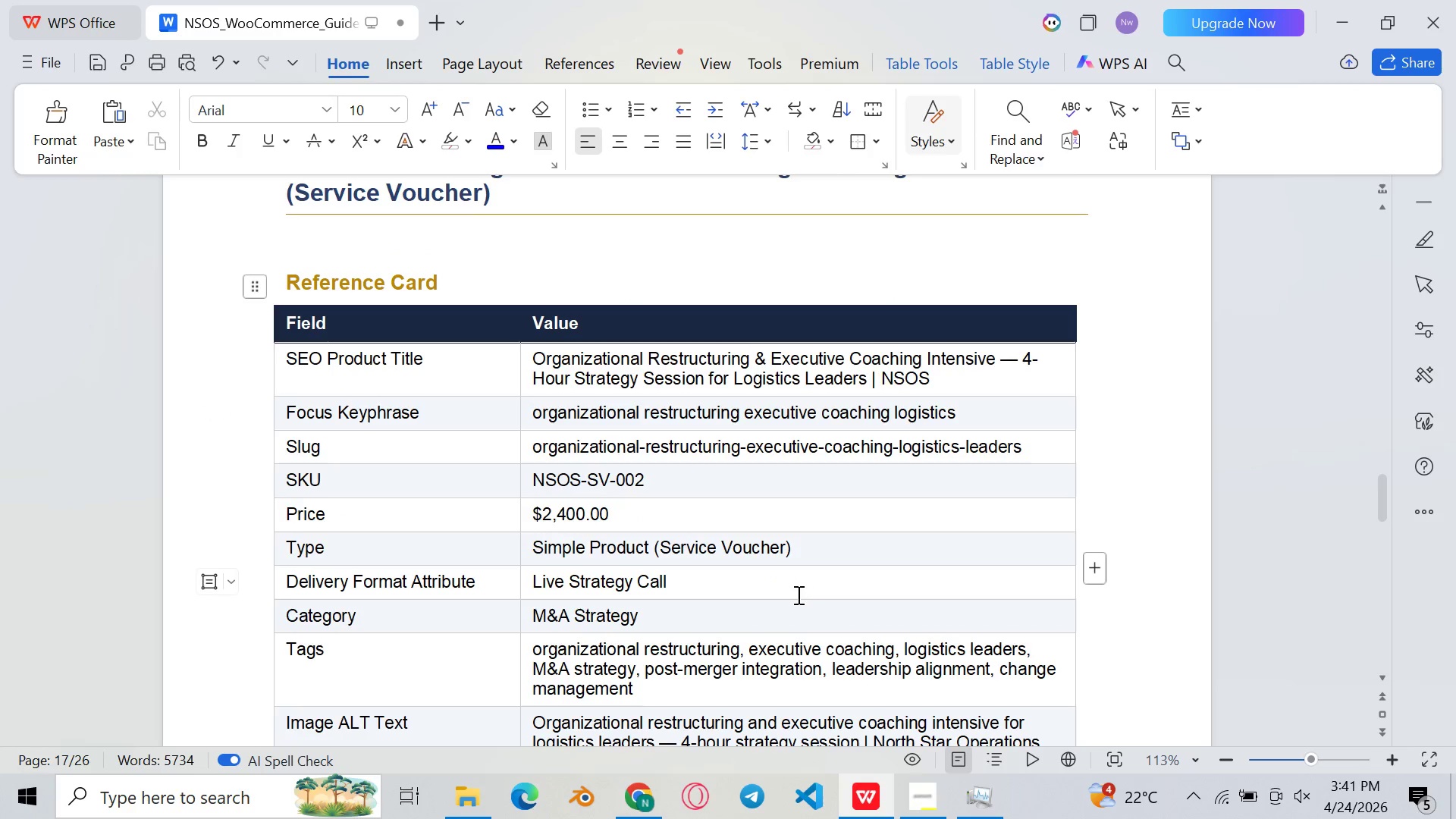 
scroll: coordinate [798, 613], scroll_direction: up, amount: 1.0
 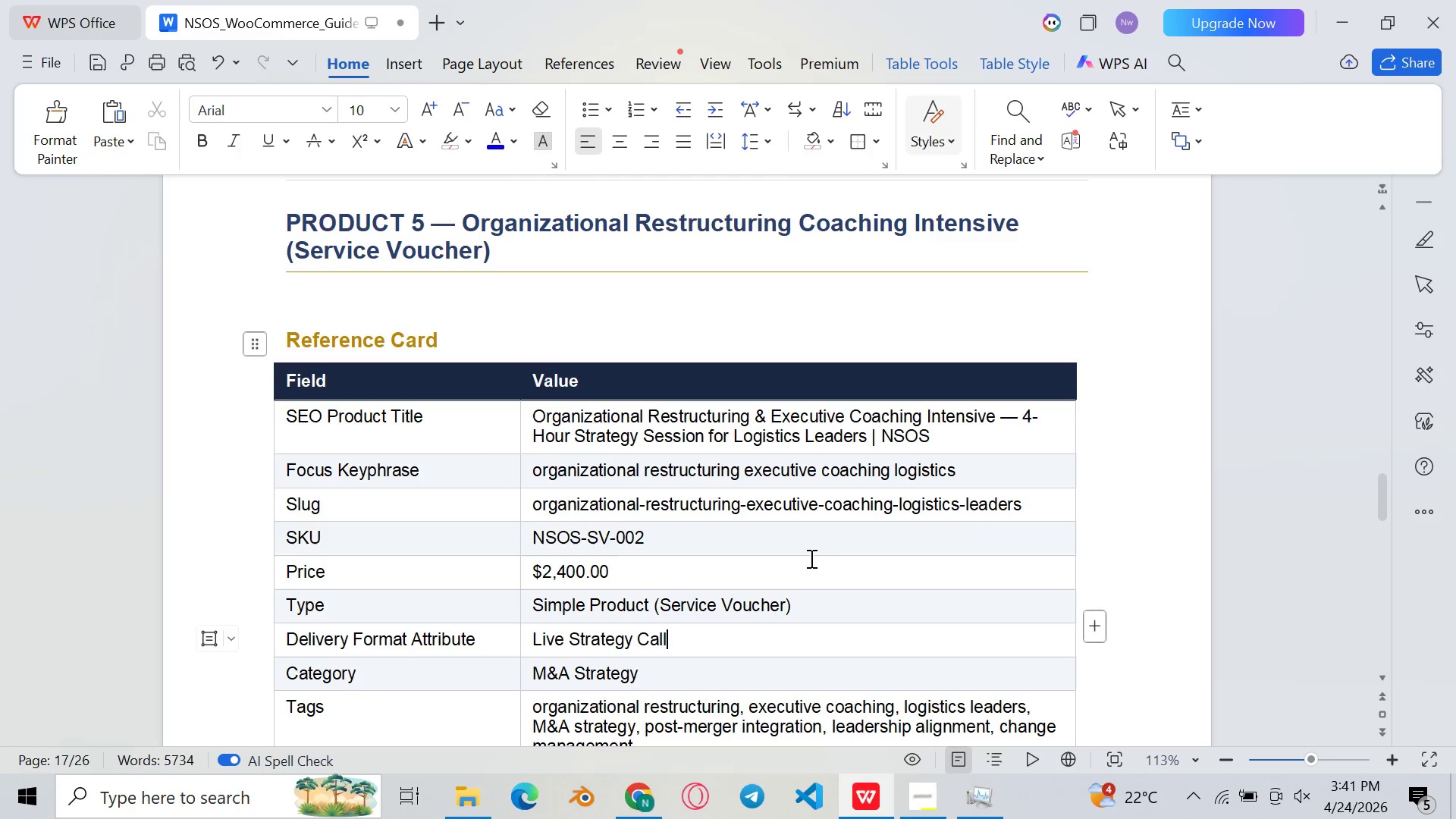 
left_click([786, 581])
 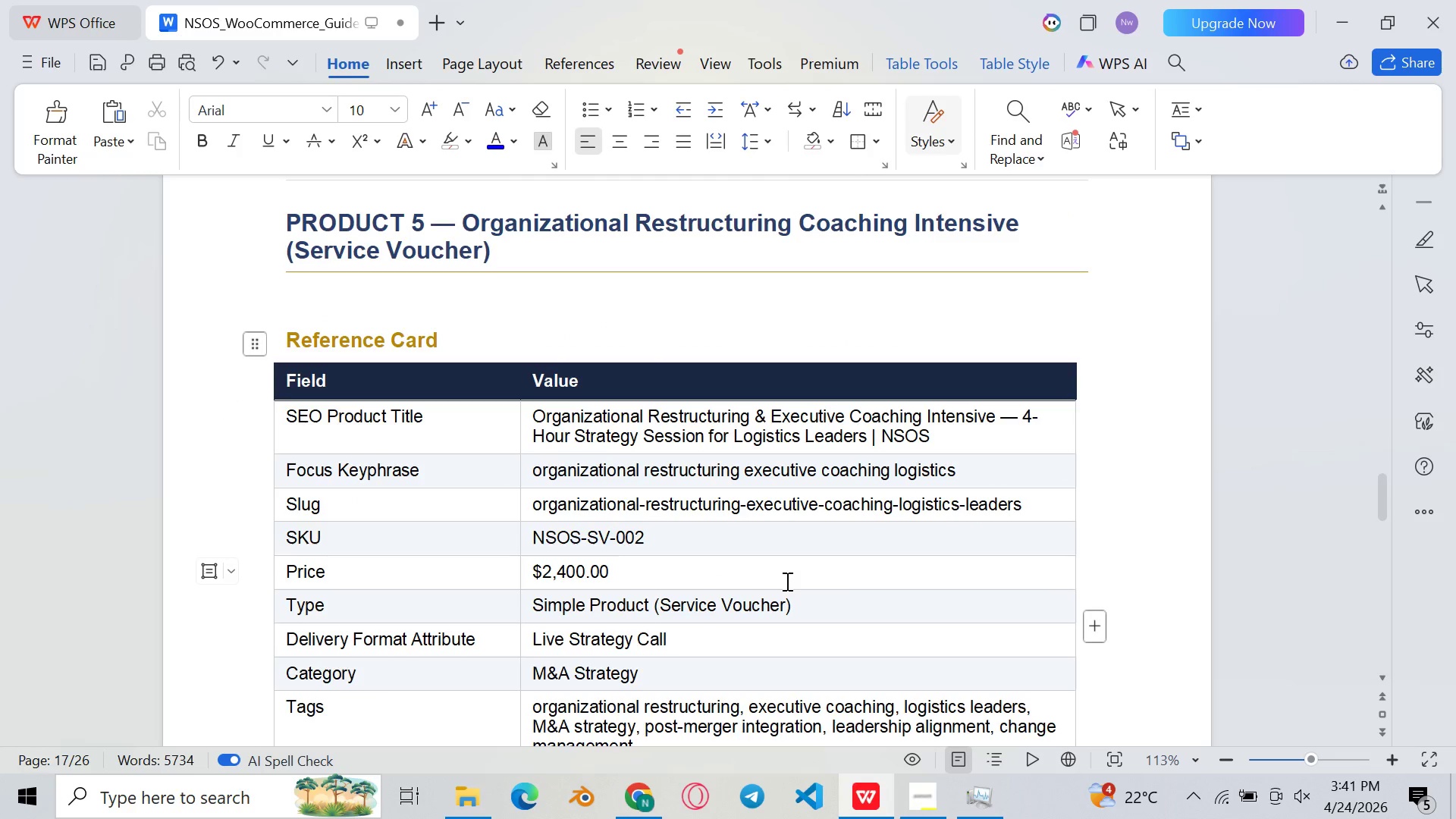 
scroll: coordinate [786, 590], scroll_direction: down, amount: 2.0
 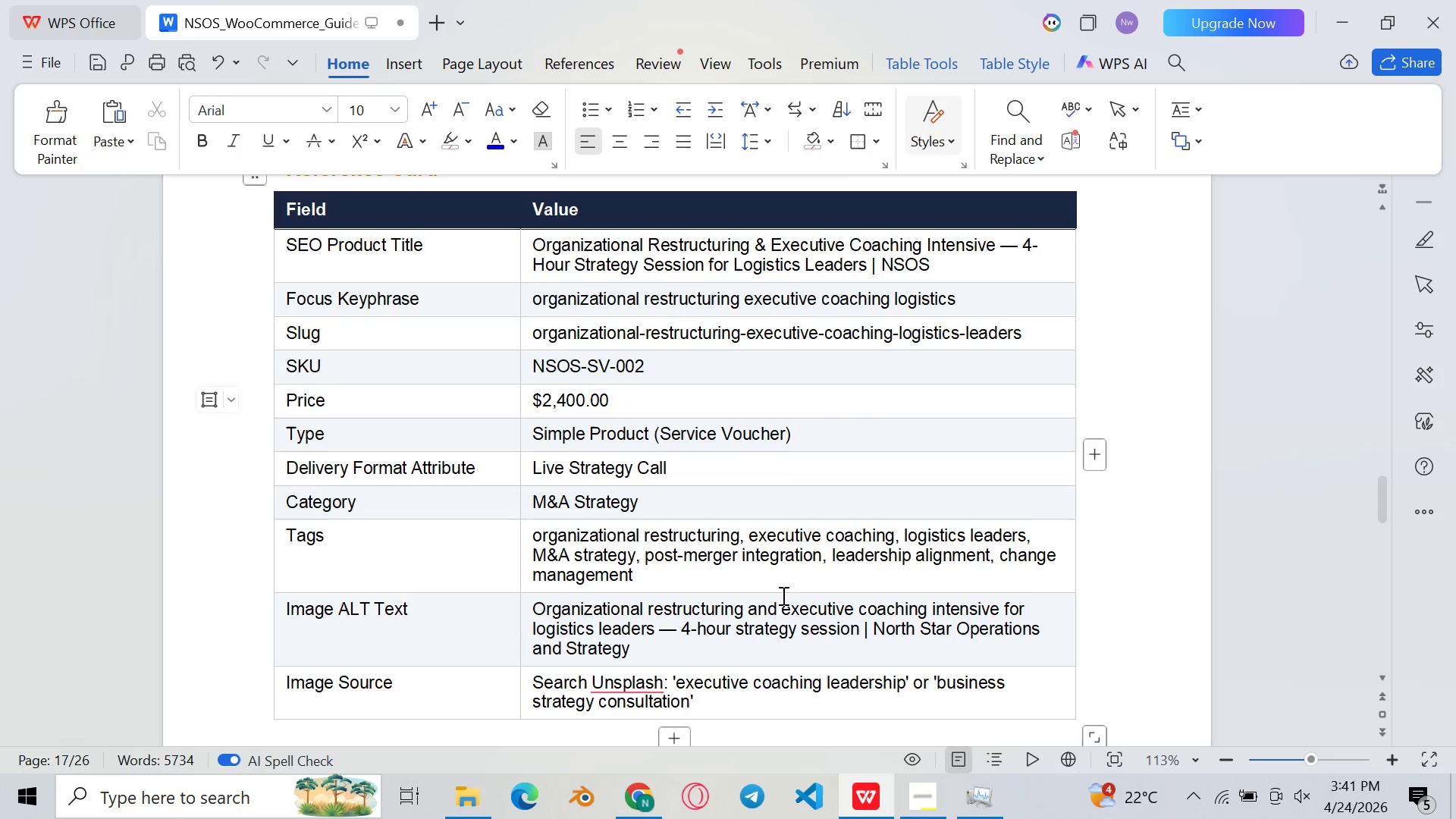 
left_click([782, 595])
 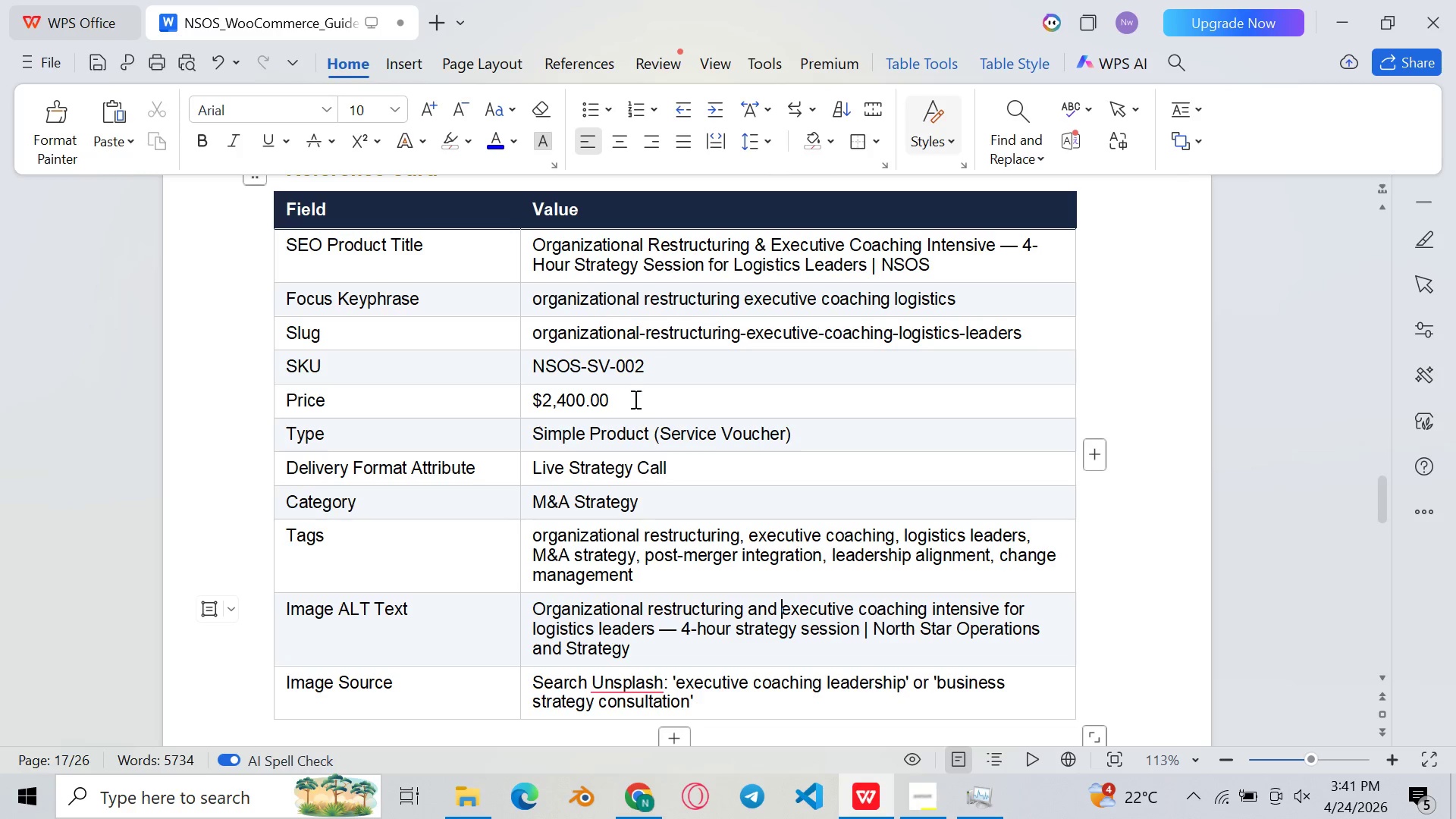 
wait(15.69)
 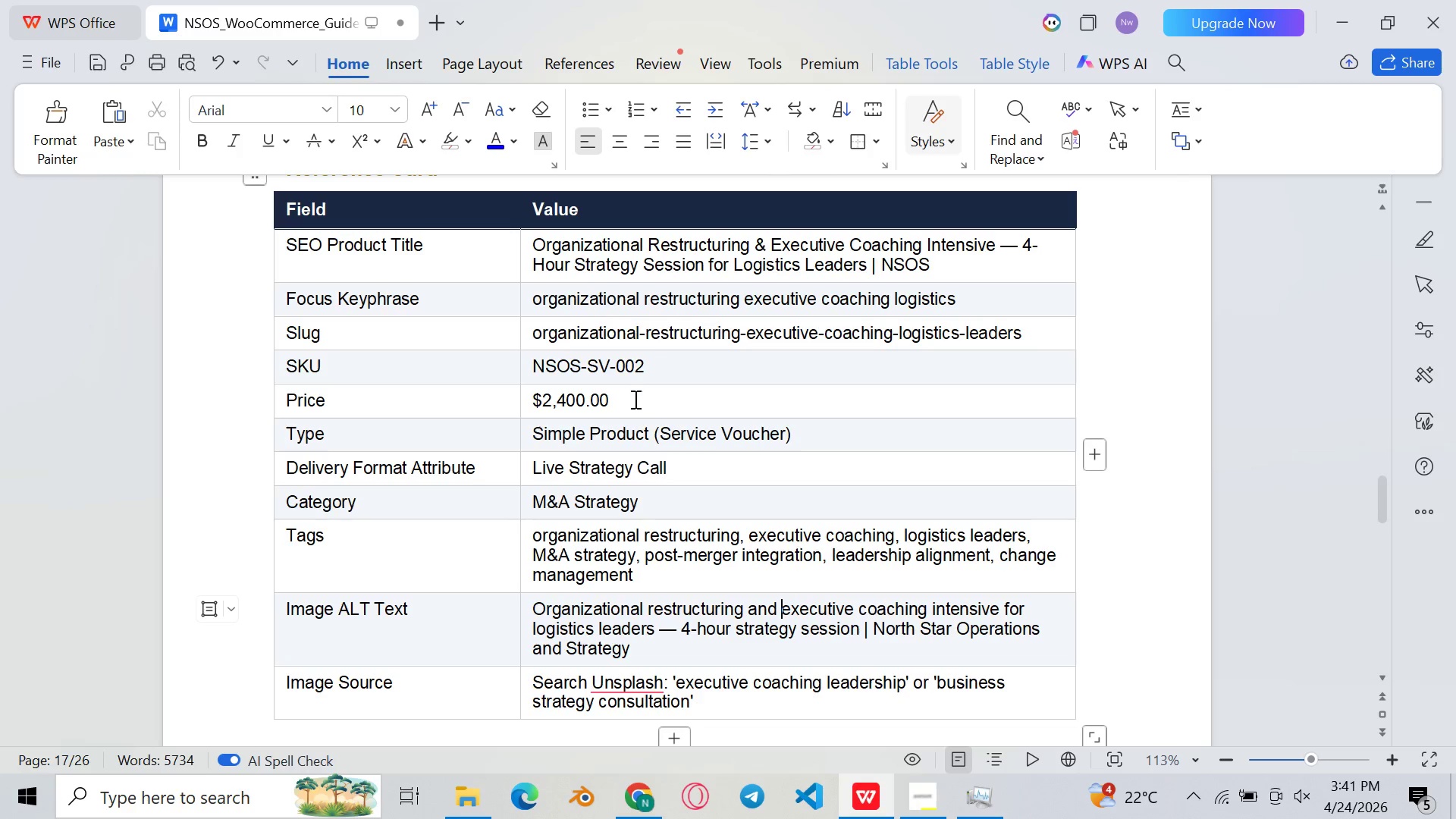 
left_click([883, 813])
 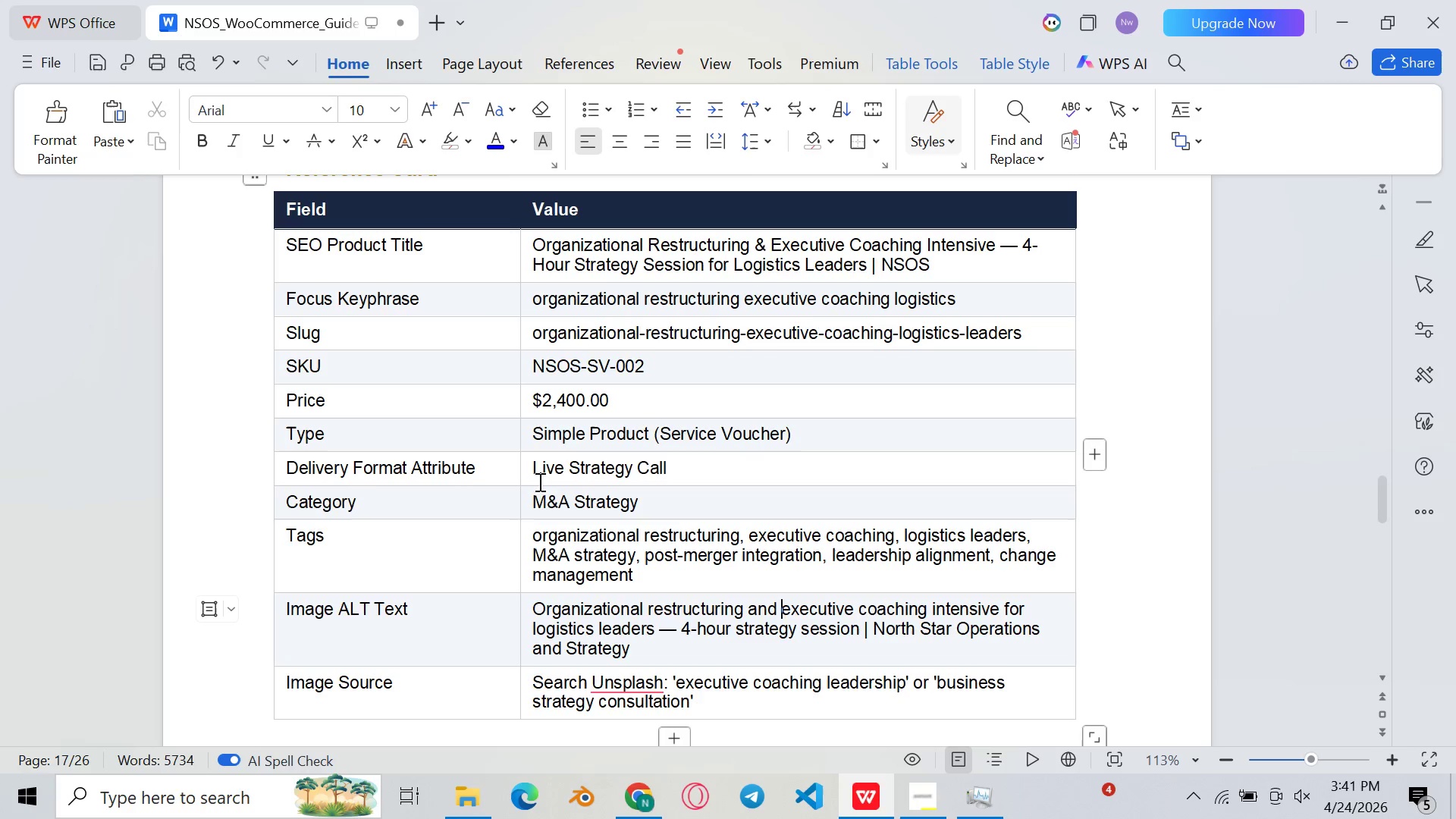 
wait(7.27)
 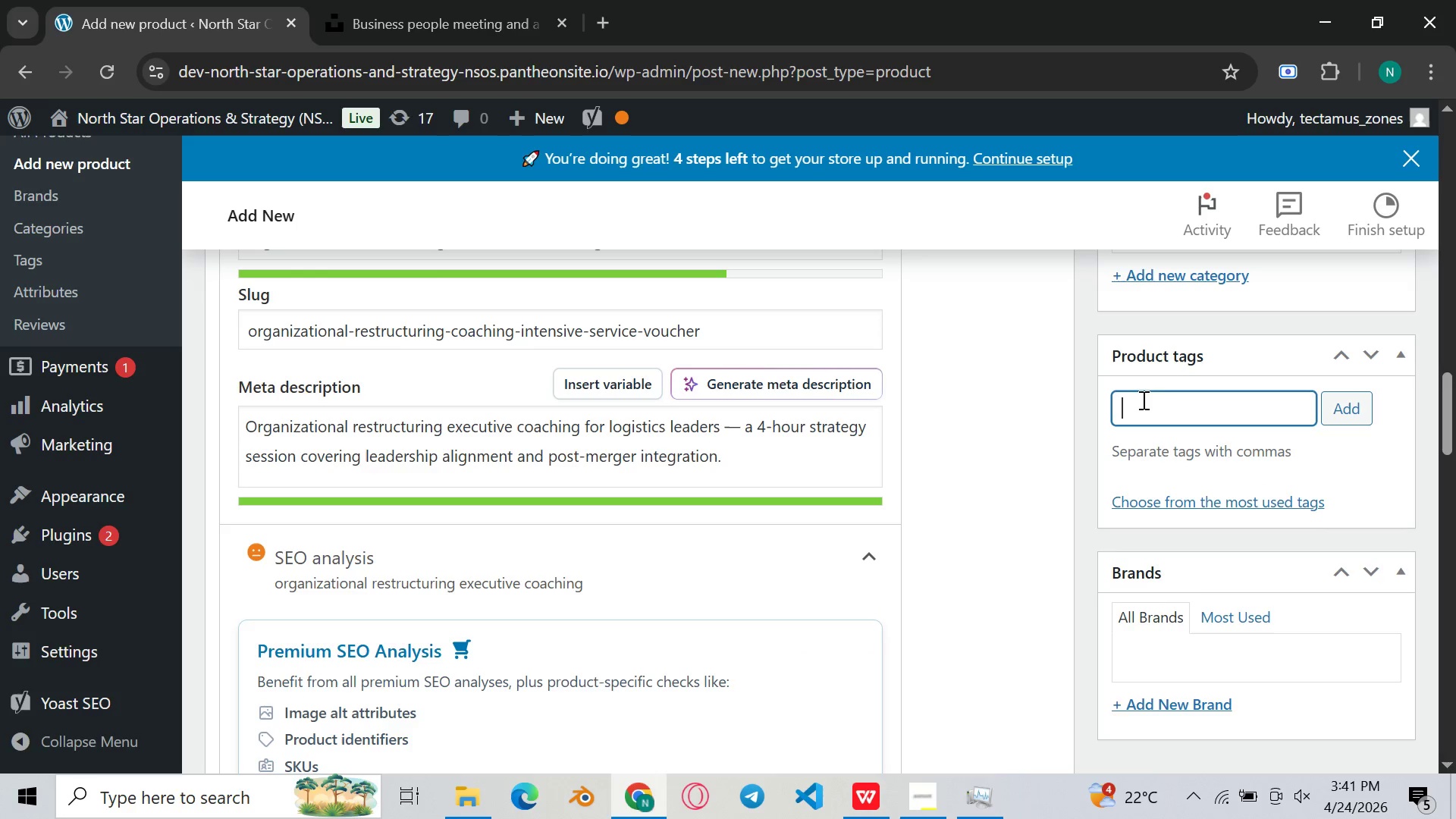 
left_click_drag(start_coordinate=[537, 536], to_coordinate=[645, 575])
 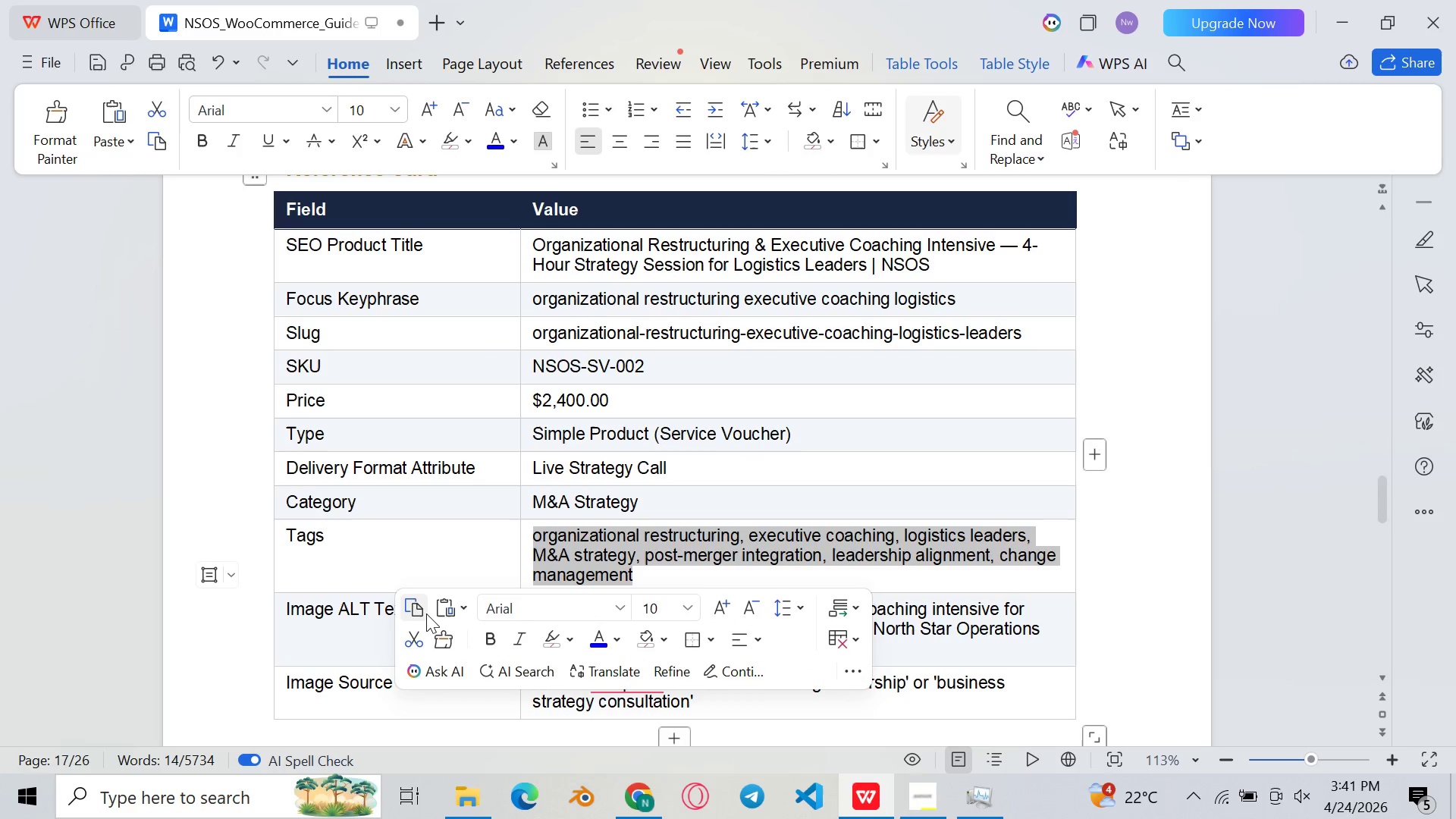 
left_click([422, 611])
 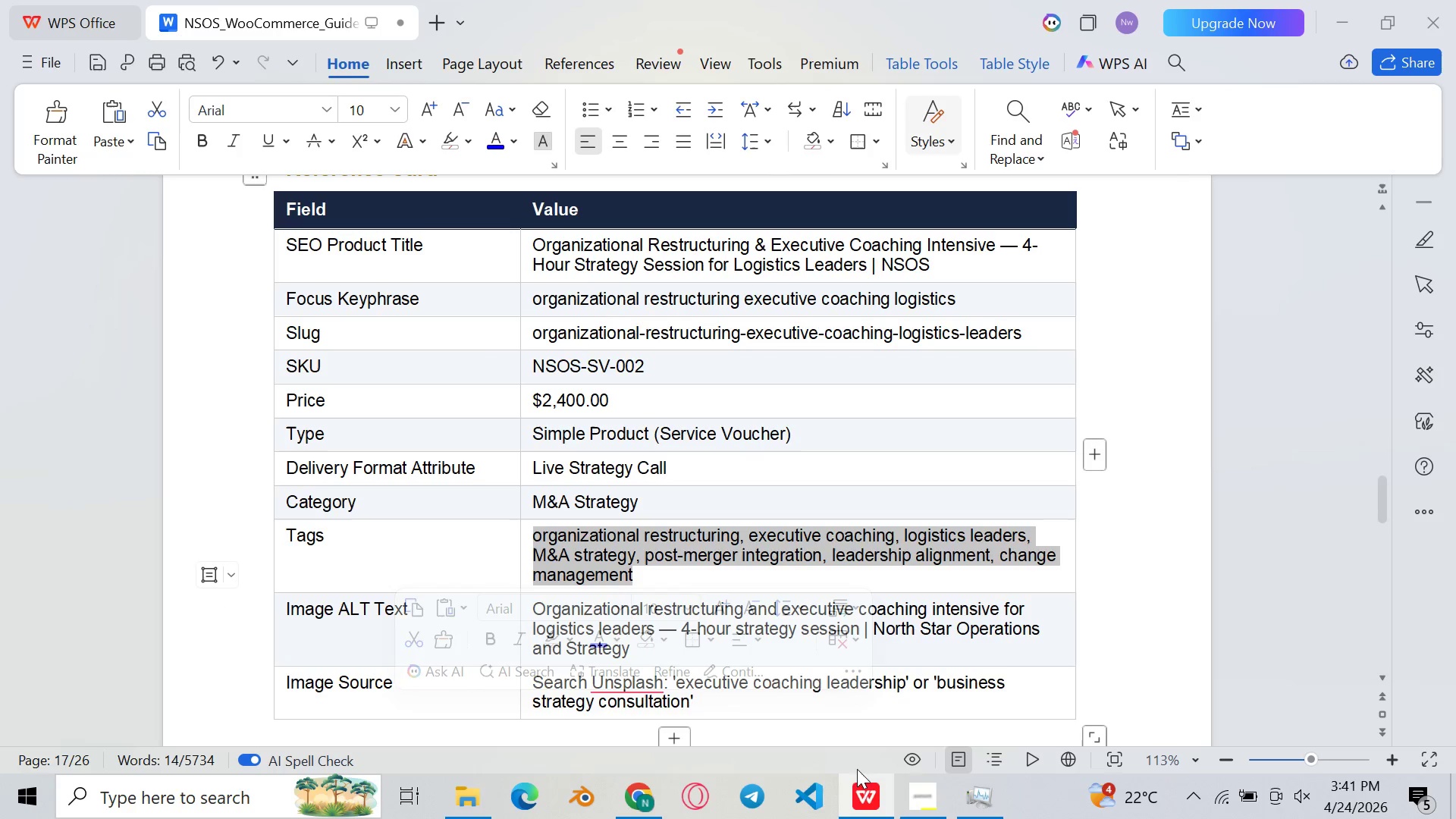 
left_click([865, 780])
 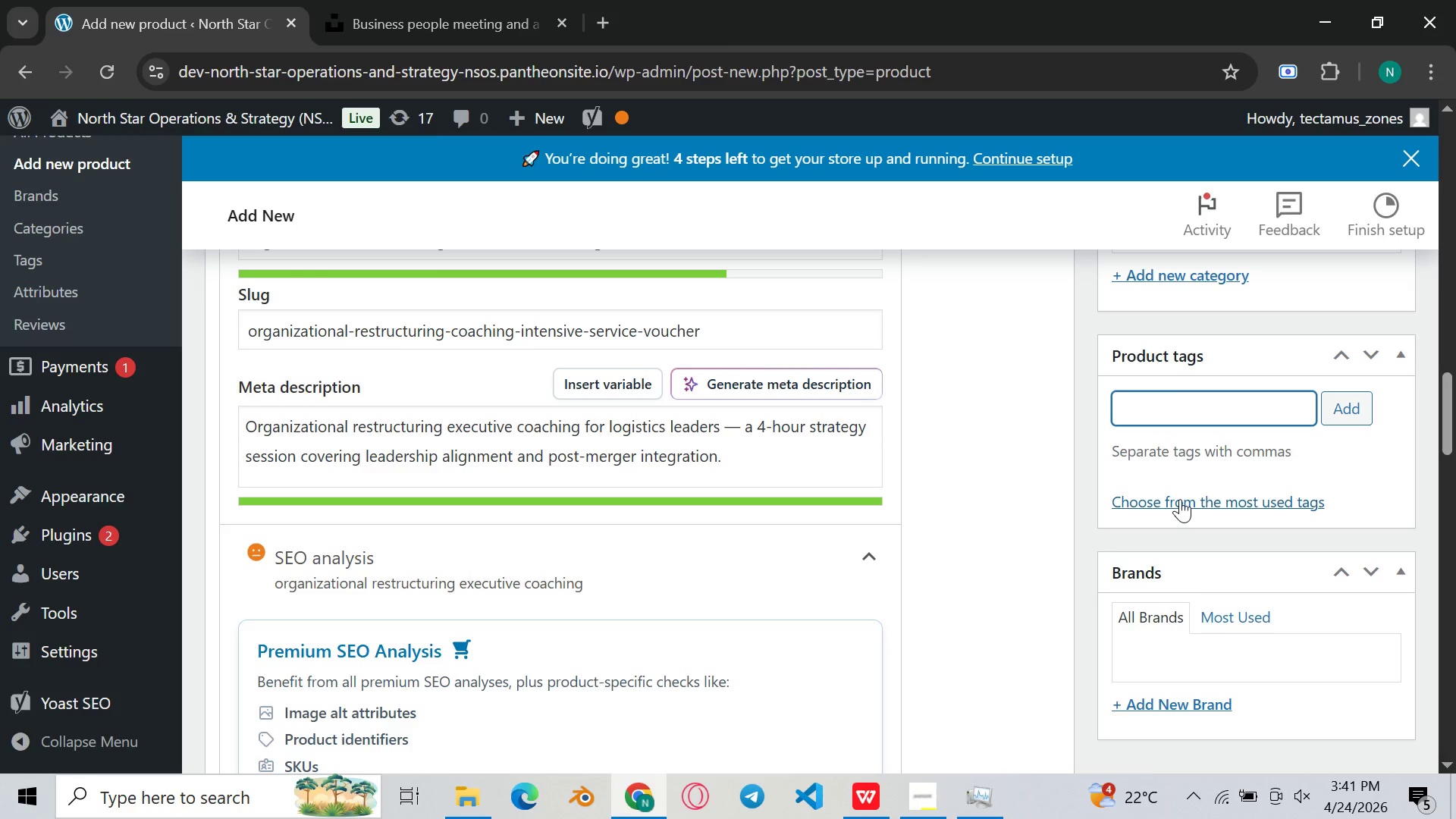 
key(Control+V)
 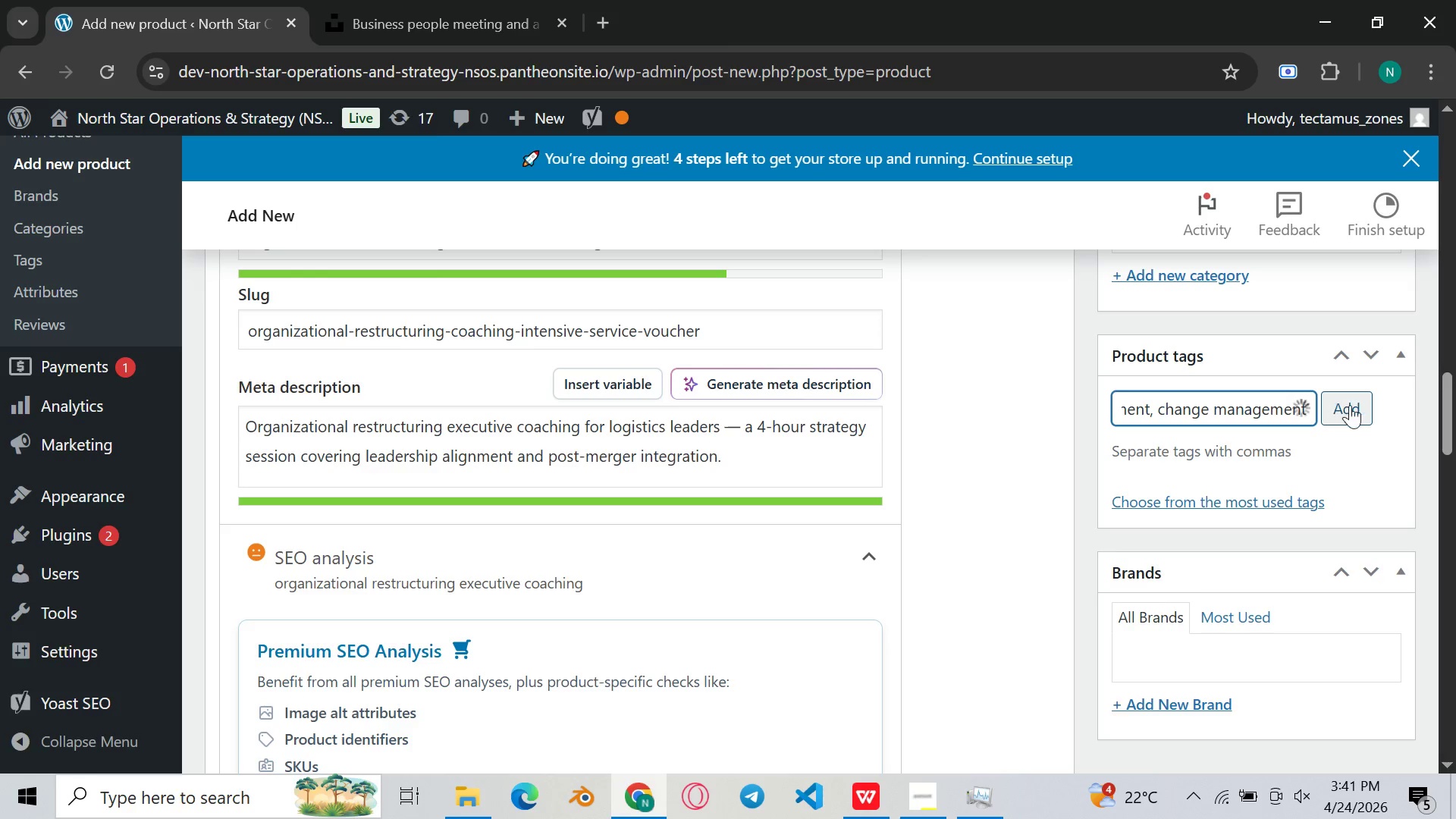 
left_click([1355, 407])
 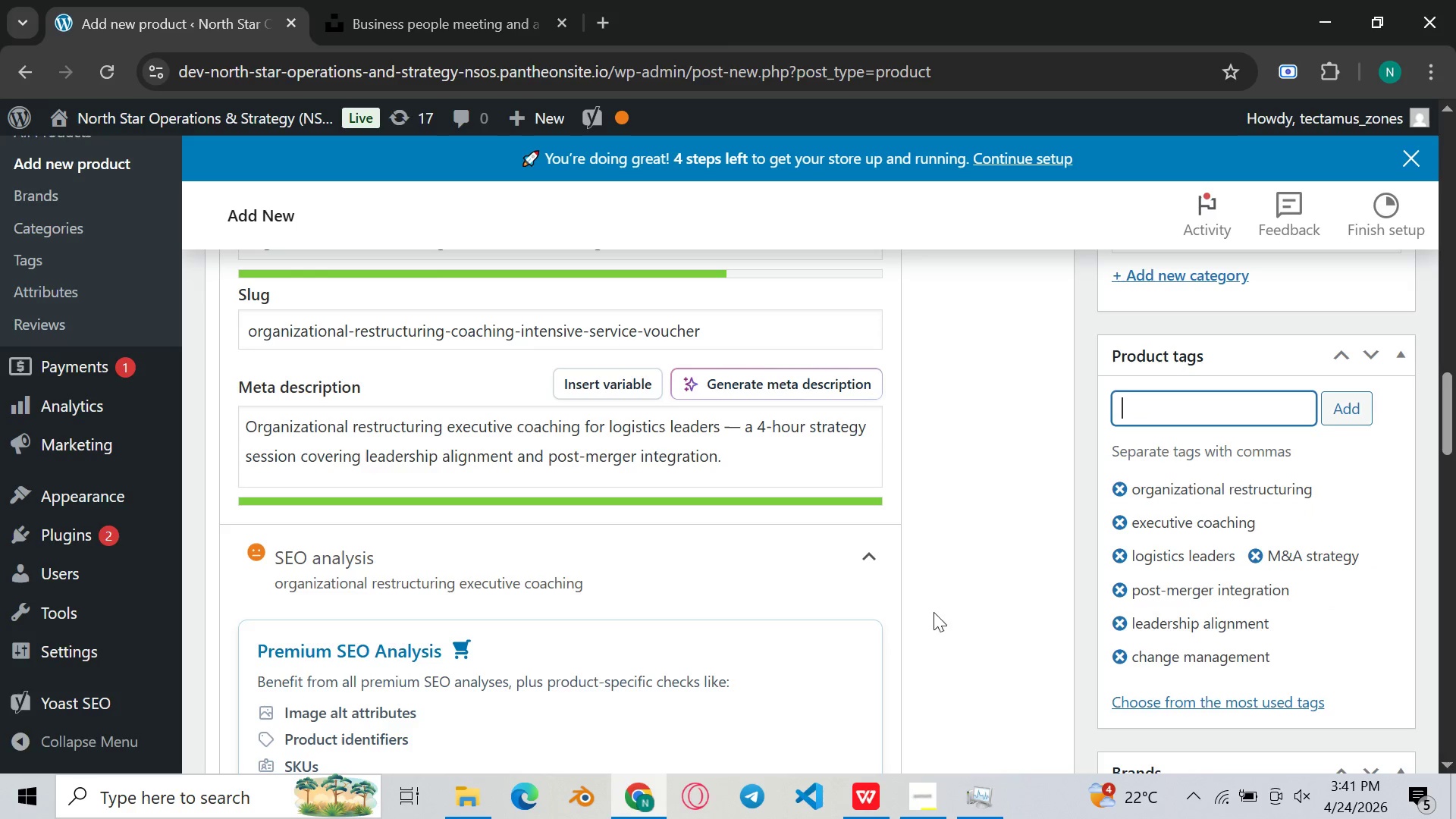 
scroll: coordinate [1326, 336], scroll_direction: up, amount: 22.0
 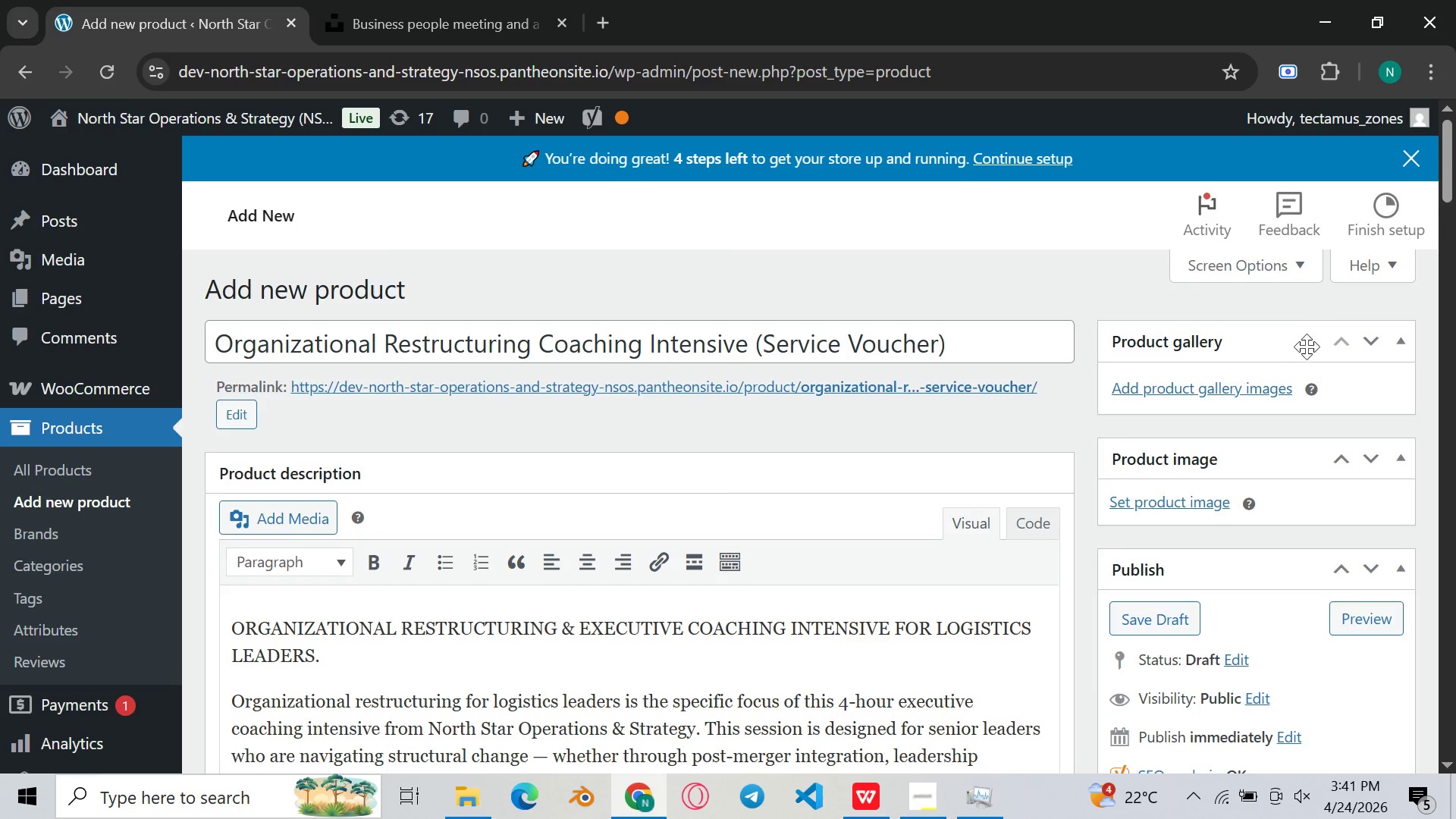 
left_click_drag(start_coordinate=[1298, 348], to_coordinate=[1316, 524])
 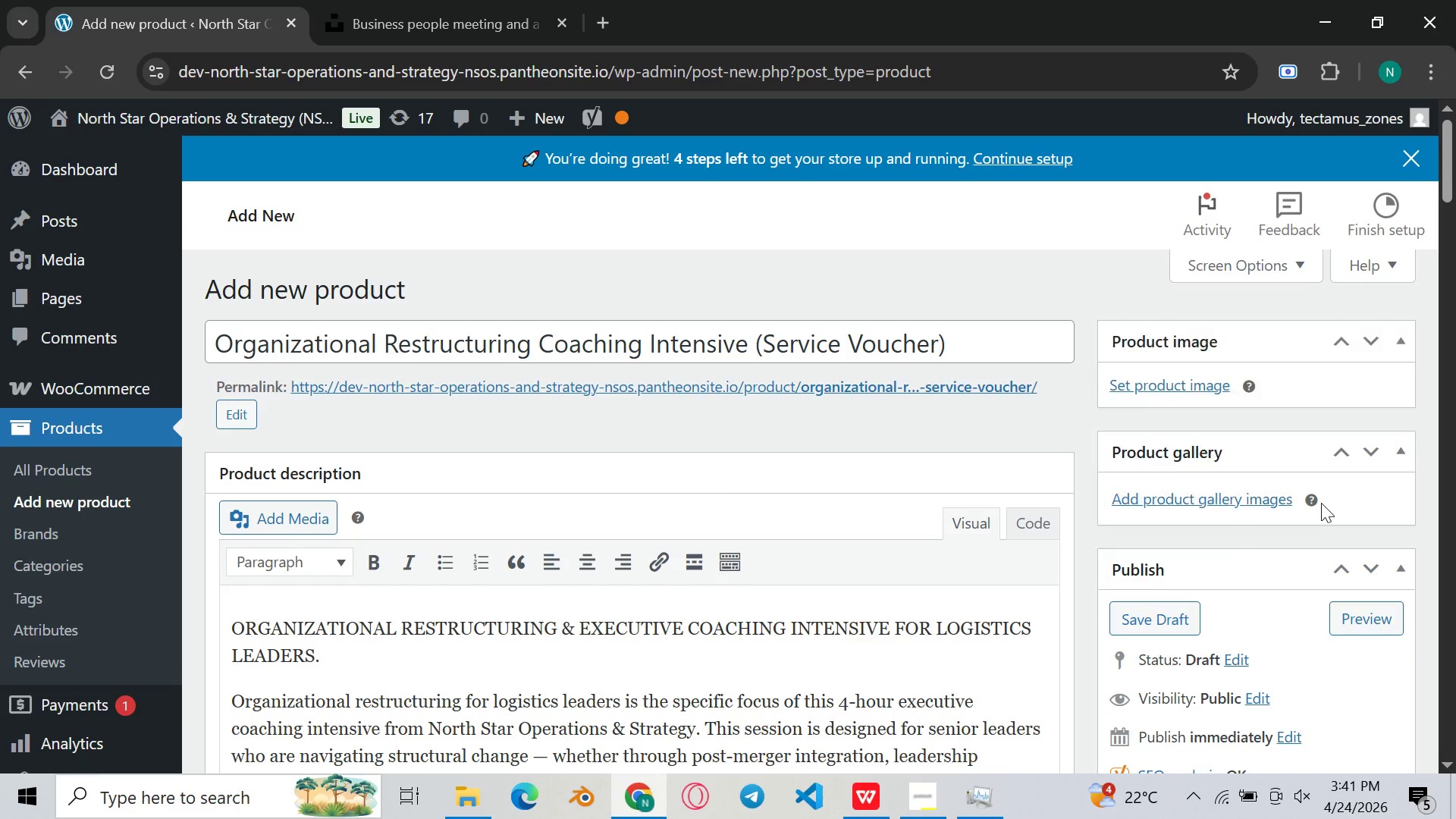 
left_click([1321, 503])
 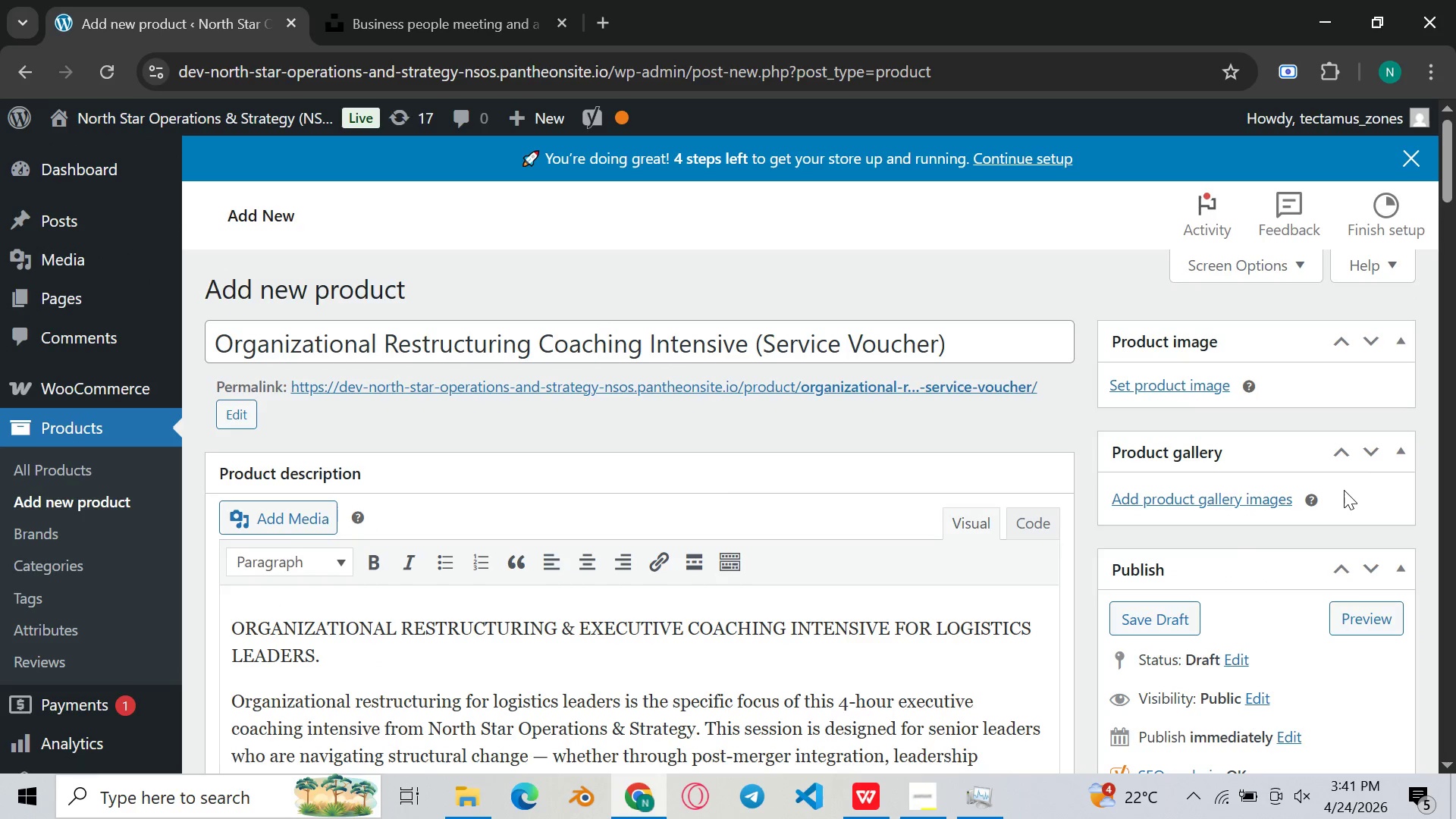 
left_click_drag(start_coordinate=[1345, 489], to_coordinate=[1264, 349])
 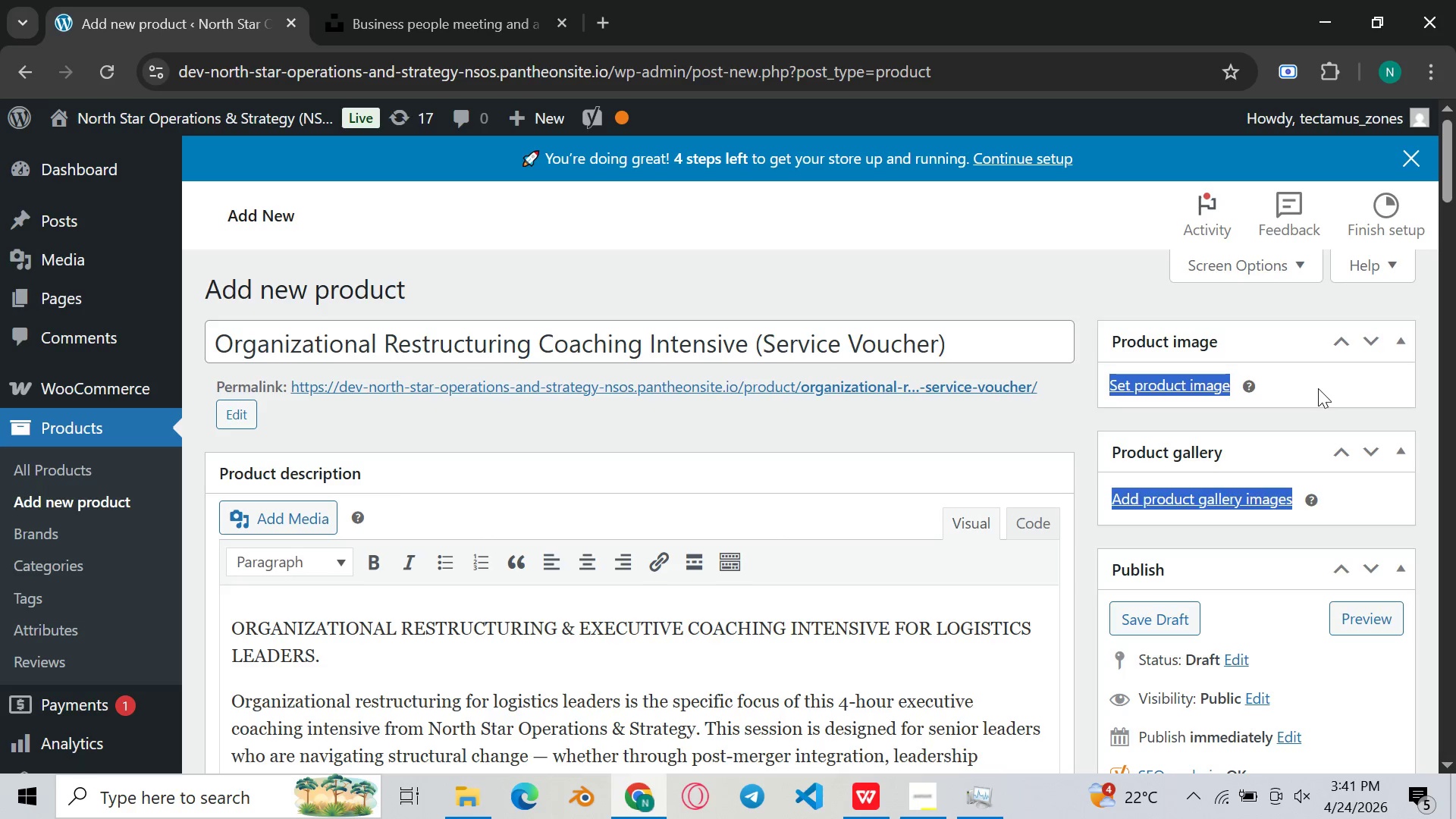 
left_click([1316, 386])
 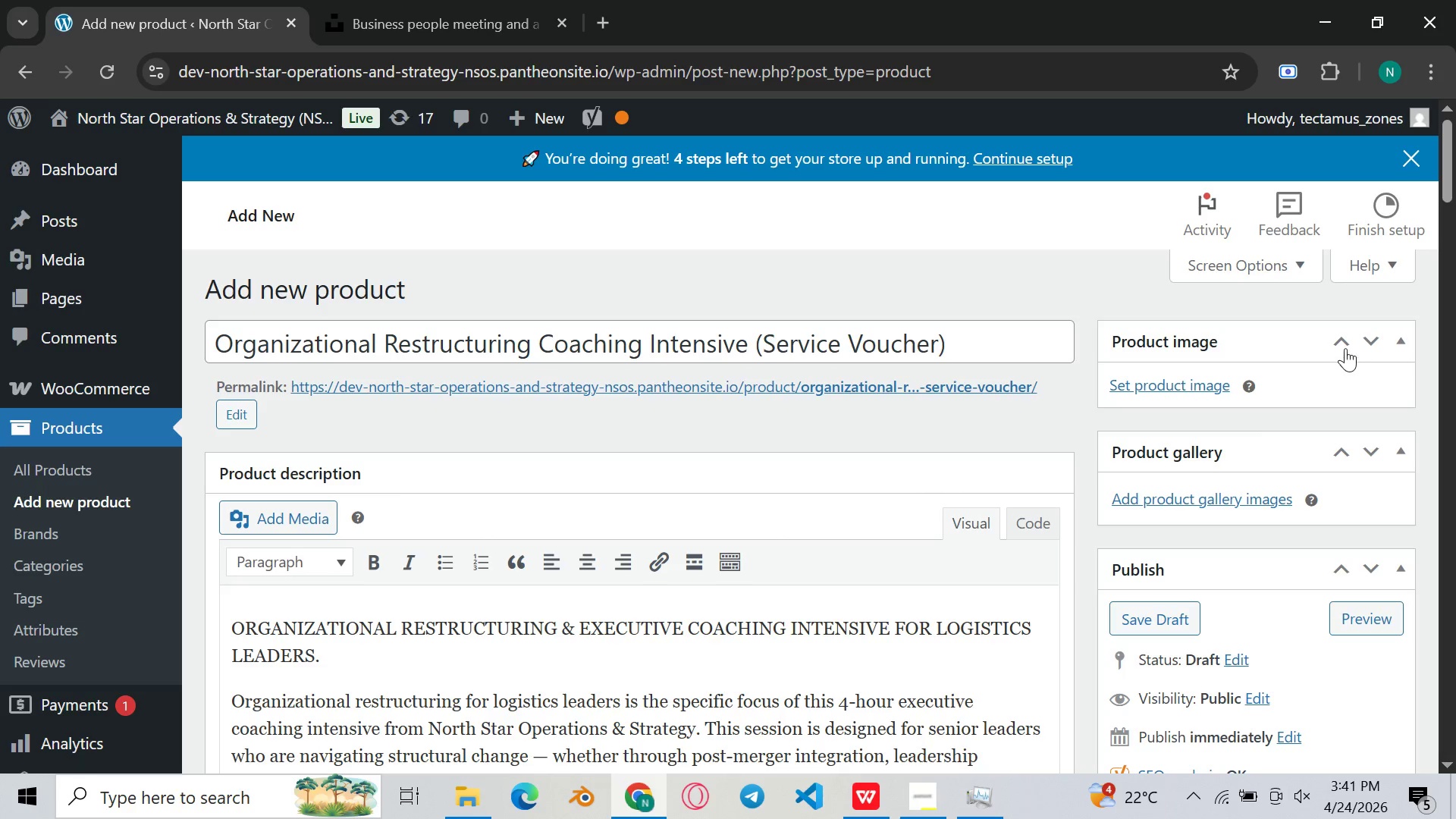 
left_click([1344, 347])
 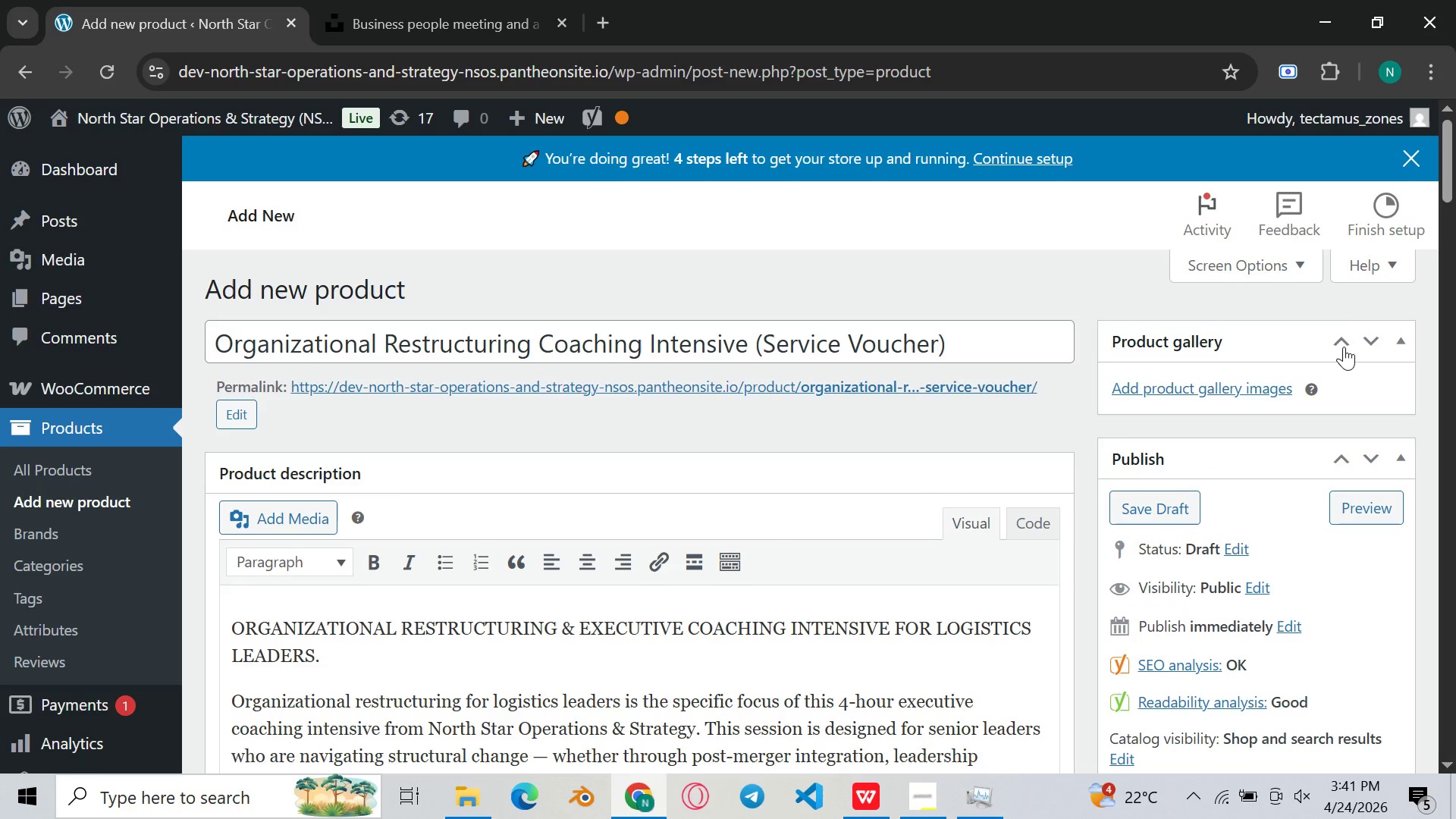 
left_click([1344, 347])
 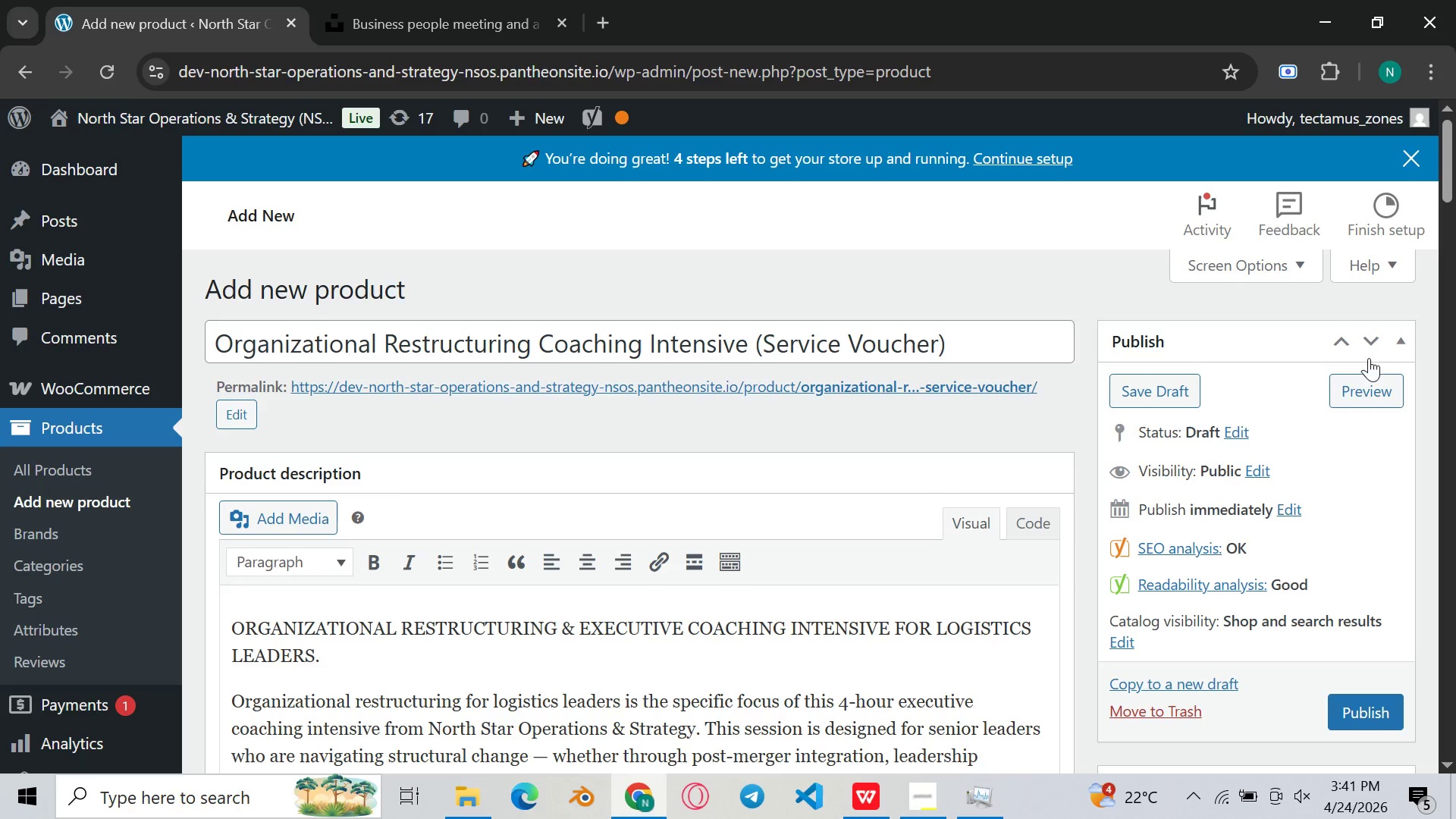 
scroll: coordinate [1329, 413], scroll_direction: down, amount: 4.0
 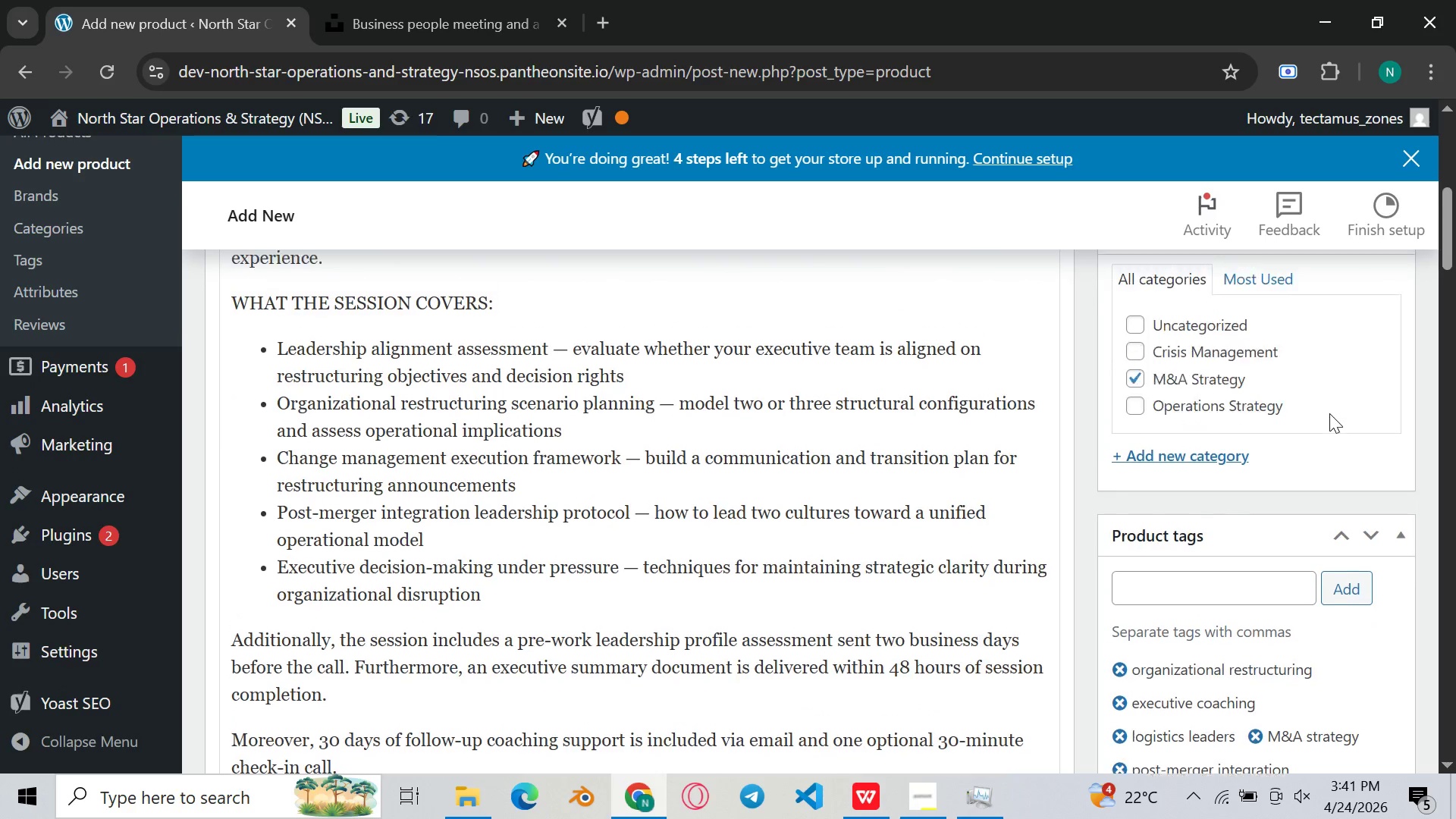 
scroll: coordinate [1328, 415], scroll_direction: up, amount: 3.0
 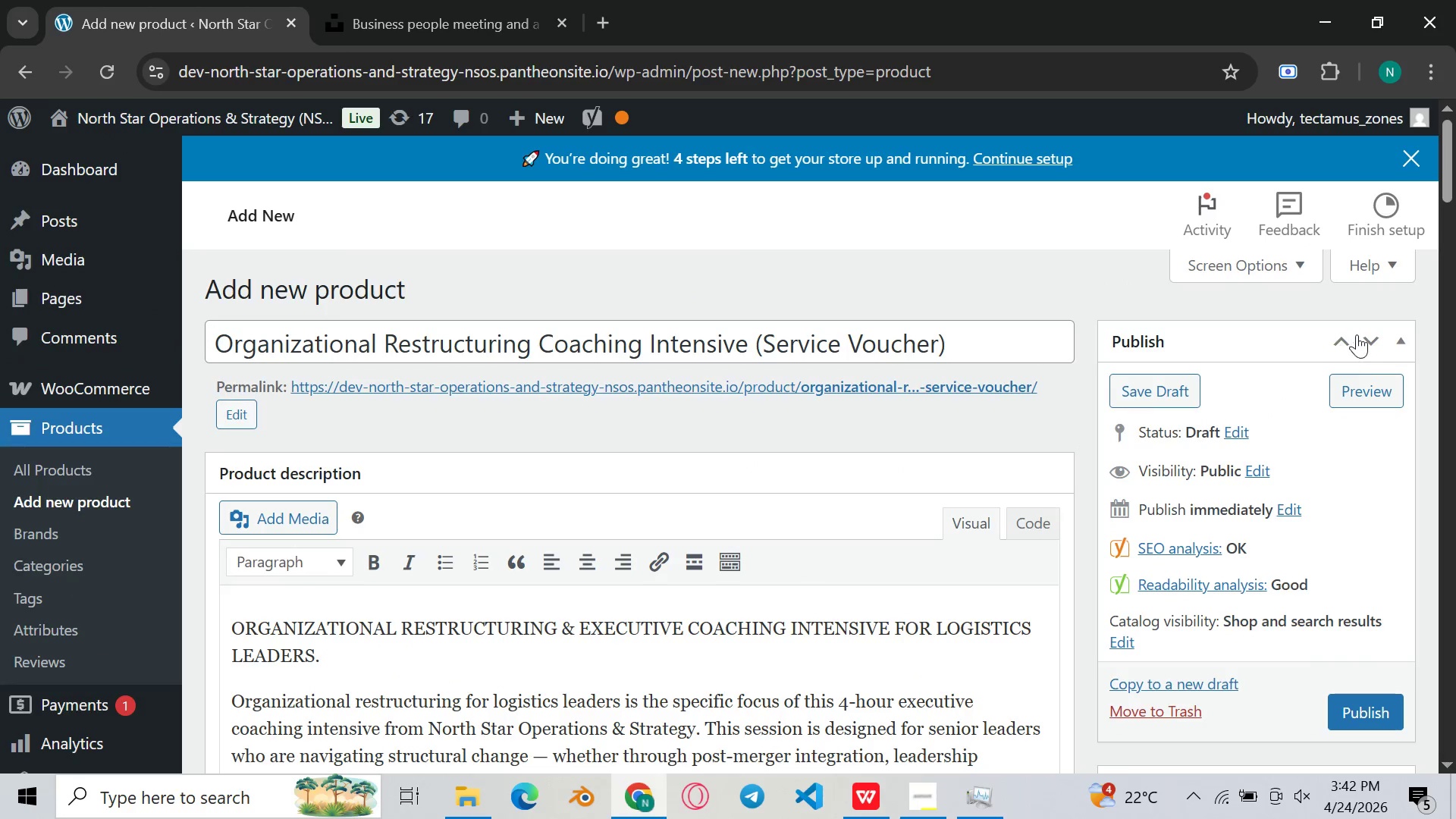 
left_click([1350, 344])
 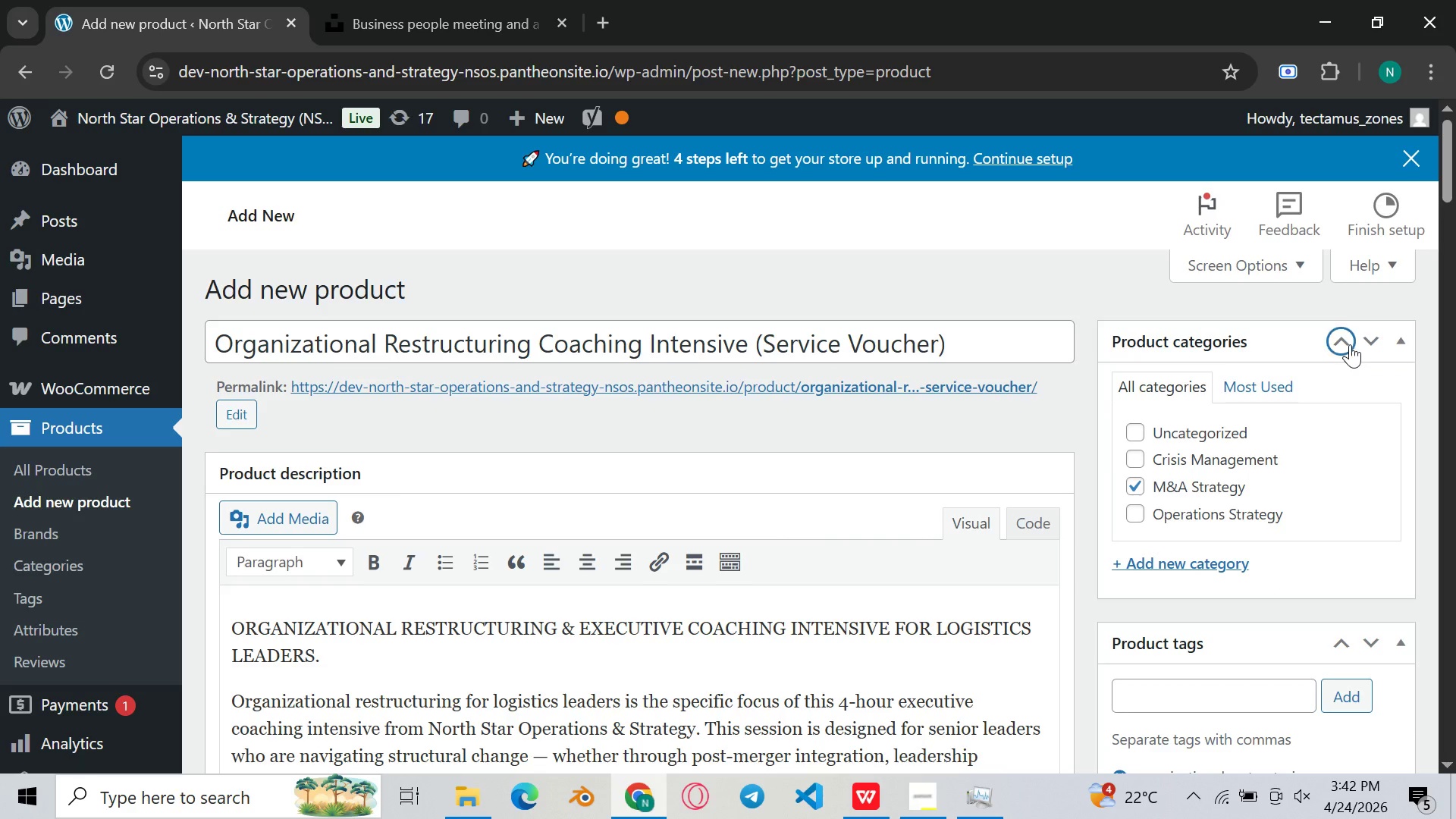 
left_click([1350, 344])
 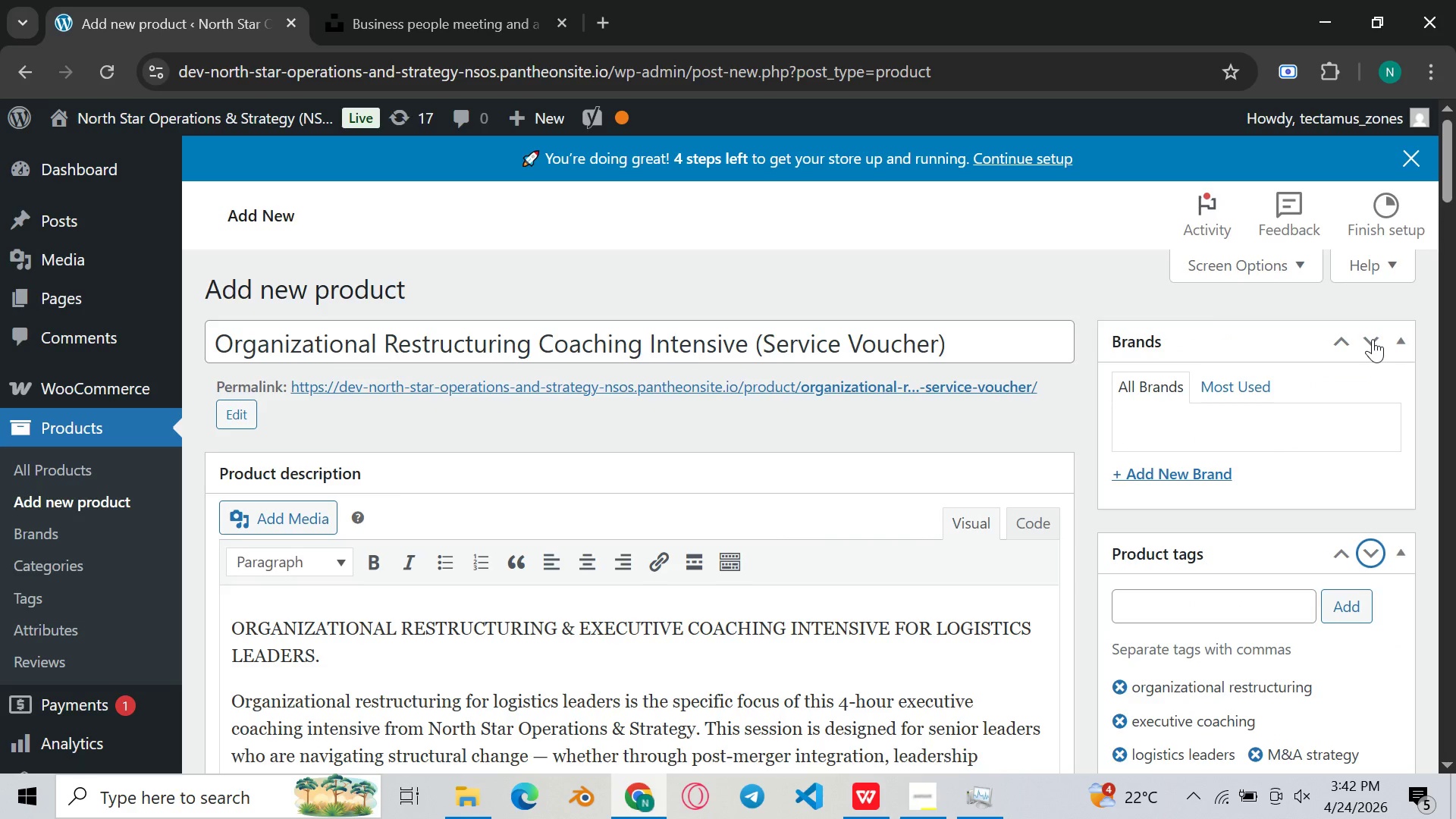 
left_click([1373, 340])
 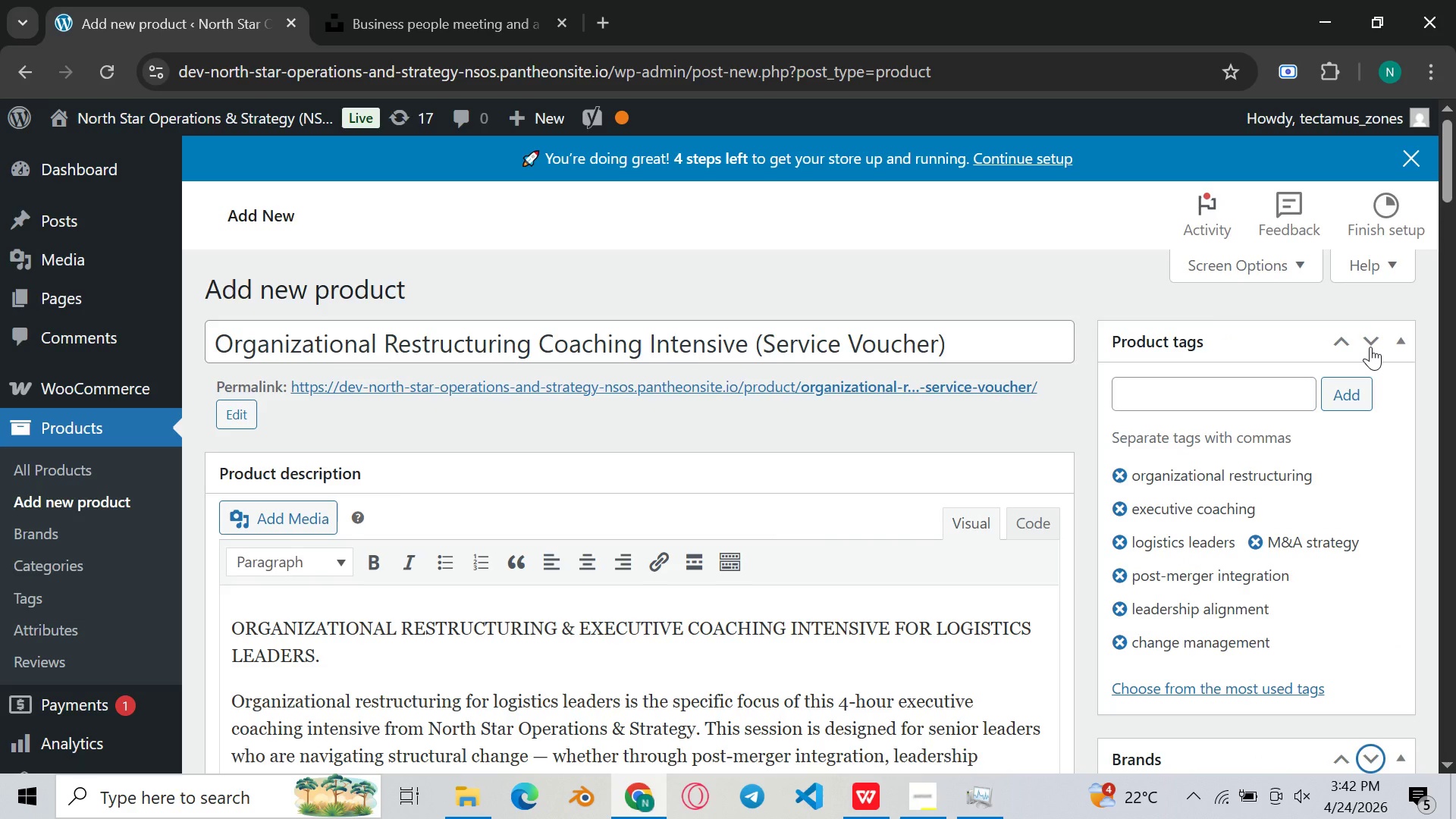 
left_click([1370, 347])
 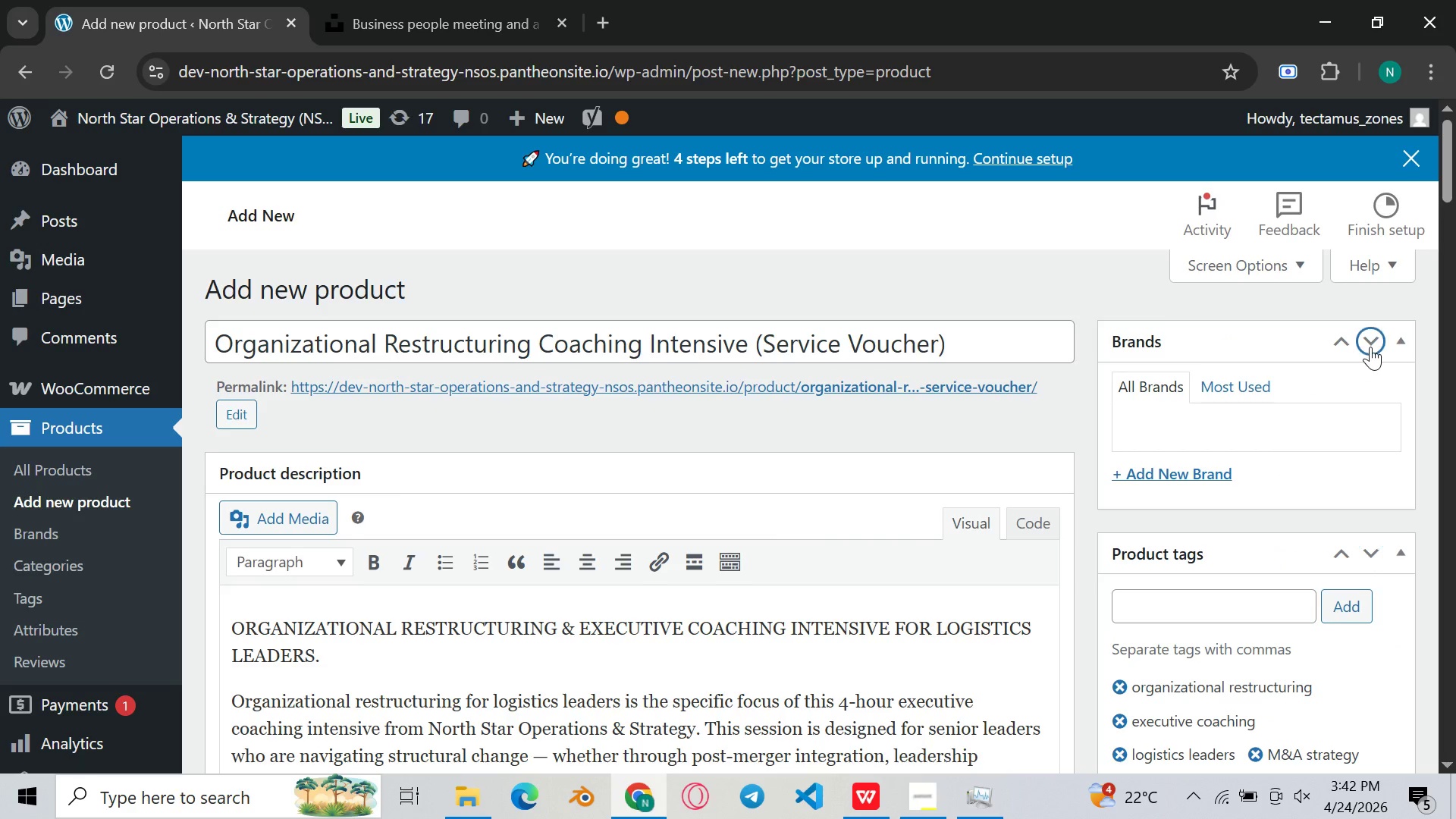 
left_click([1370, 347])
 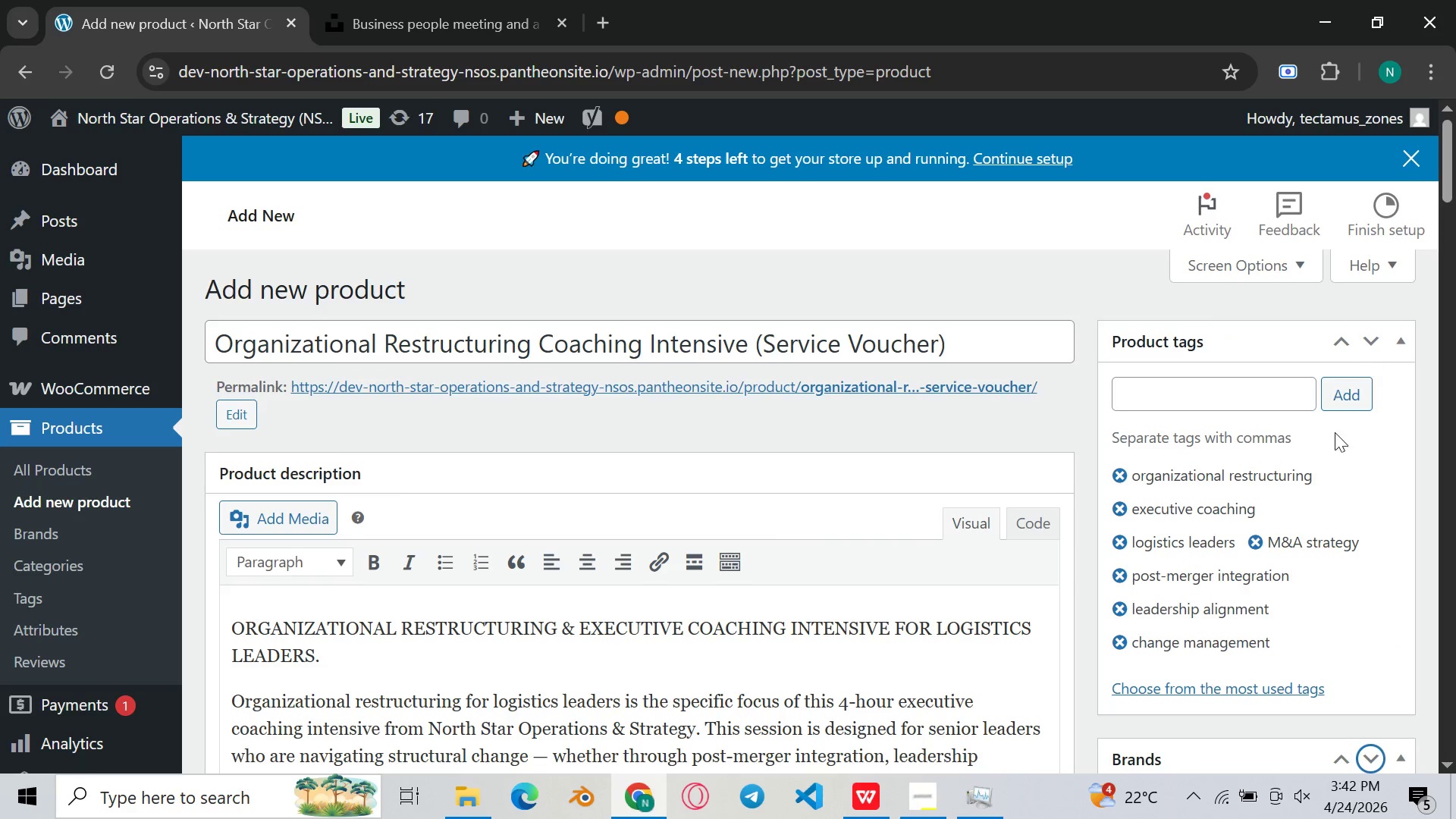 
scroll: coordinate [1335, 446], scroll_direction: down, amount: 3.0
 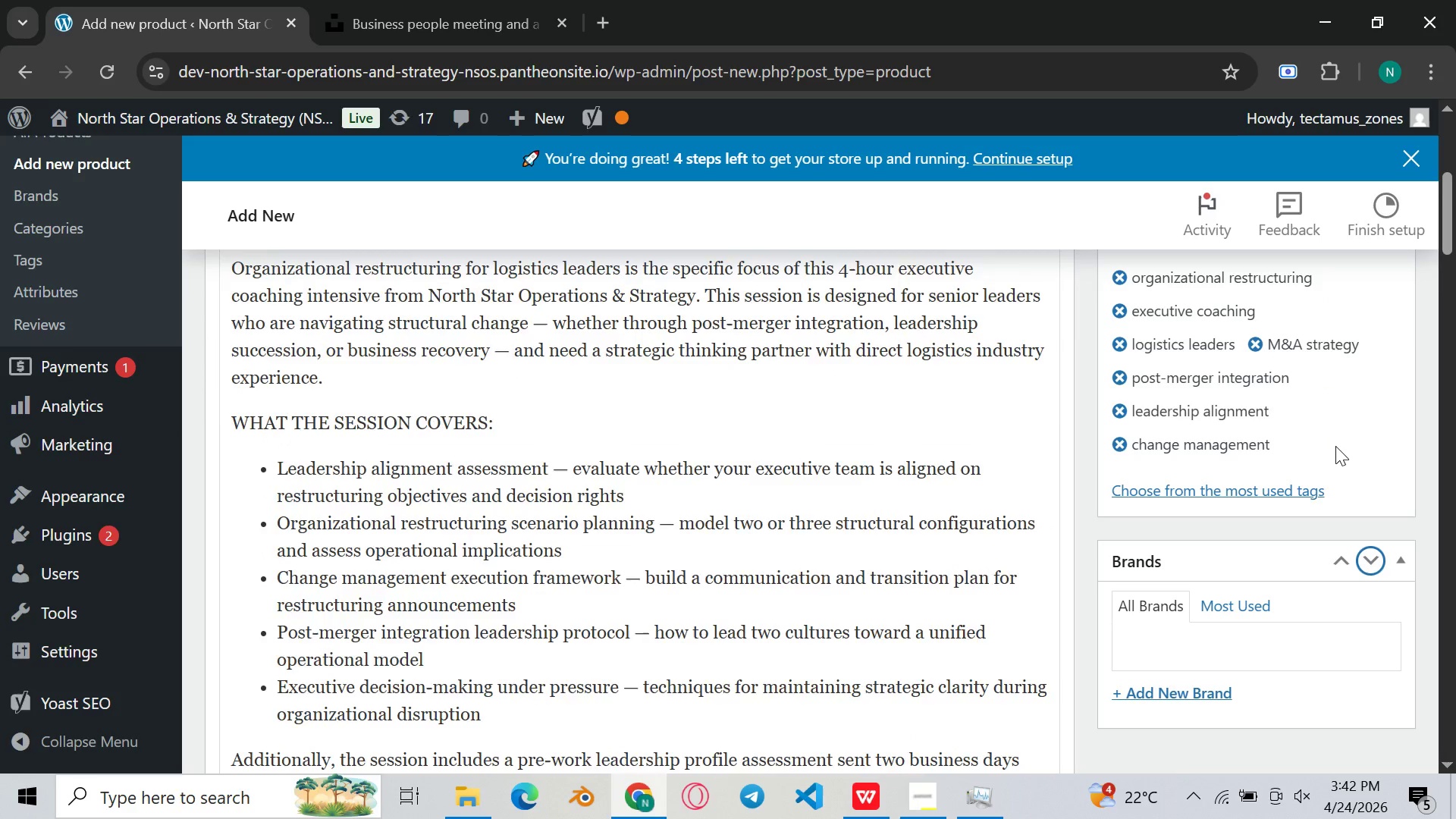 
scroll: coordinate [1328, 428], scroll_direction: up, amount: 13.0
 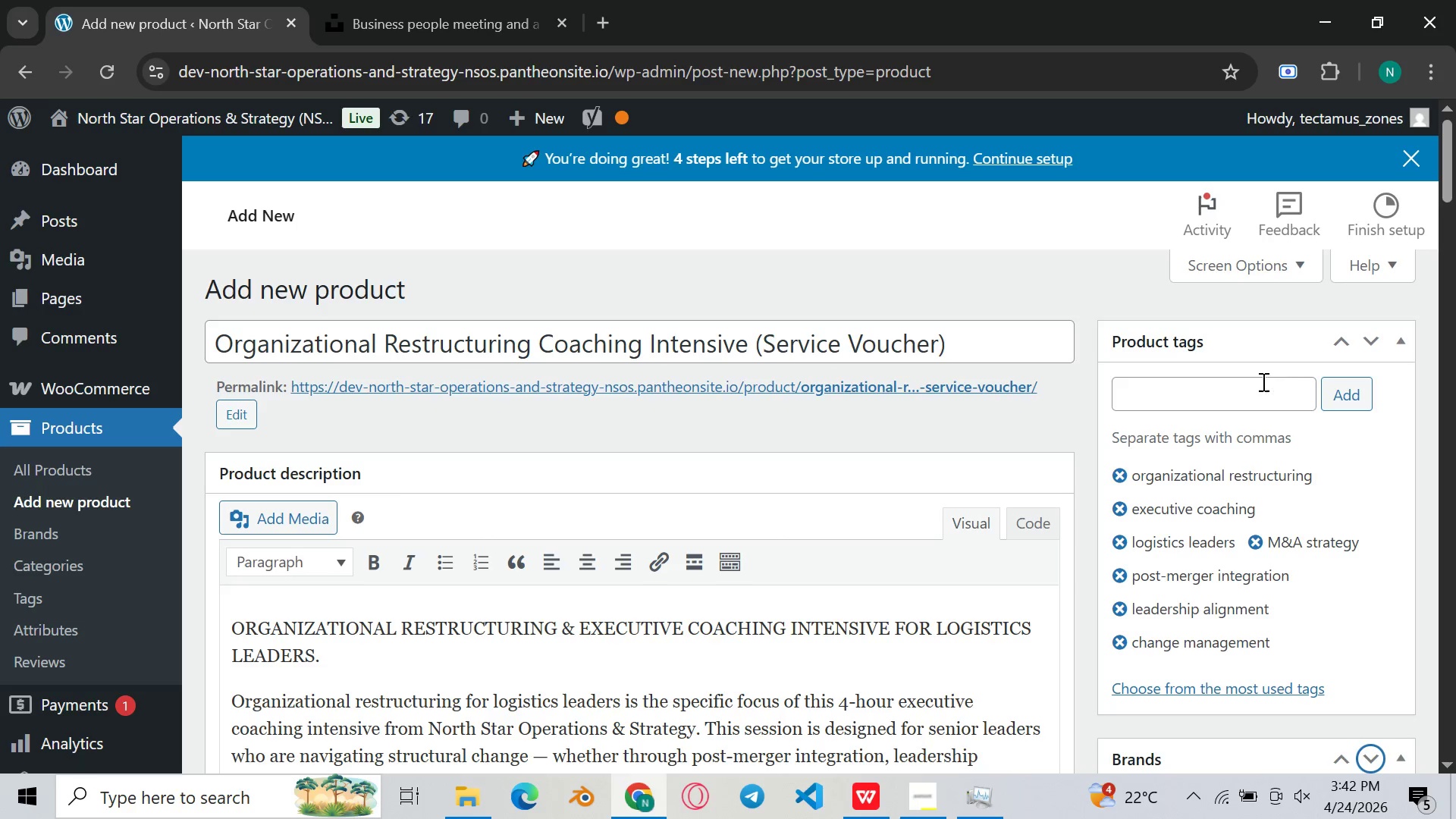 
scroll: coordinate [643, 610], scroll_direction: down, amount: 32.0
 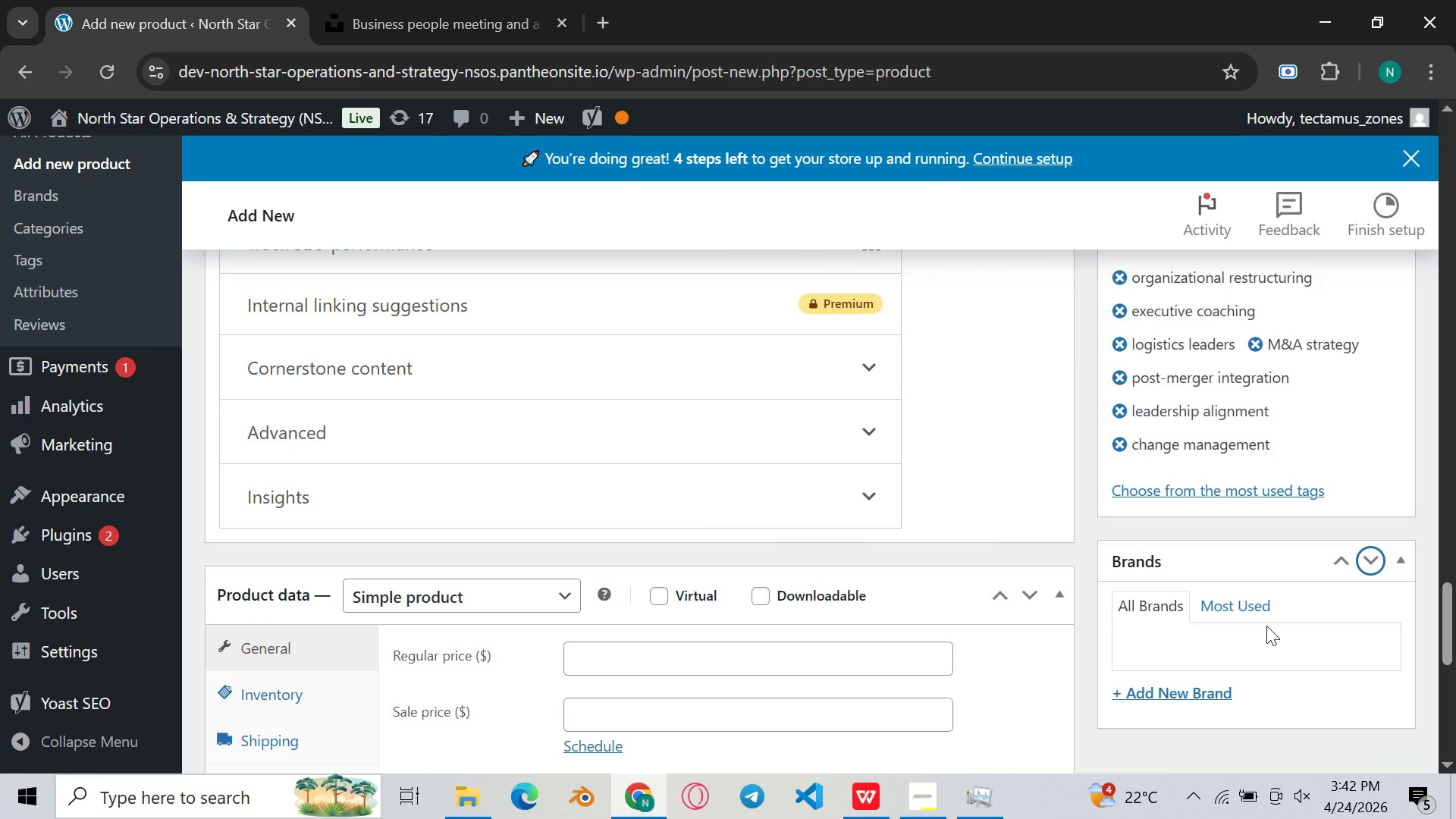 
scroll: coordinate [1266, 626], scroll_direction: up, amount: 3.0
 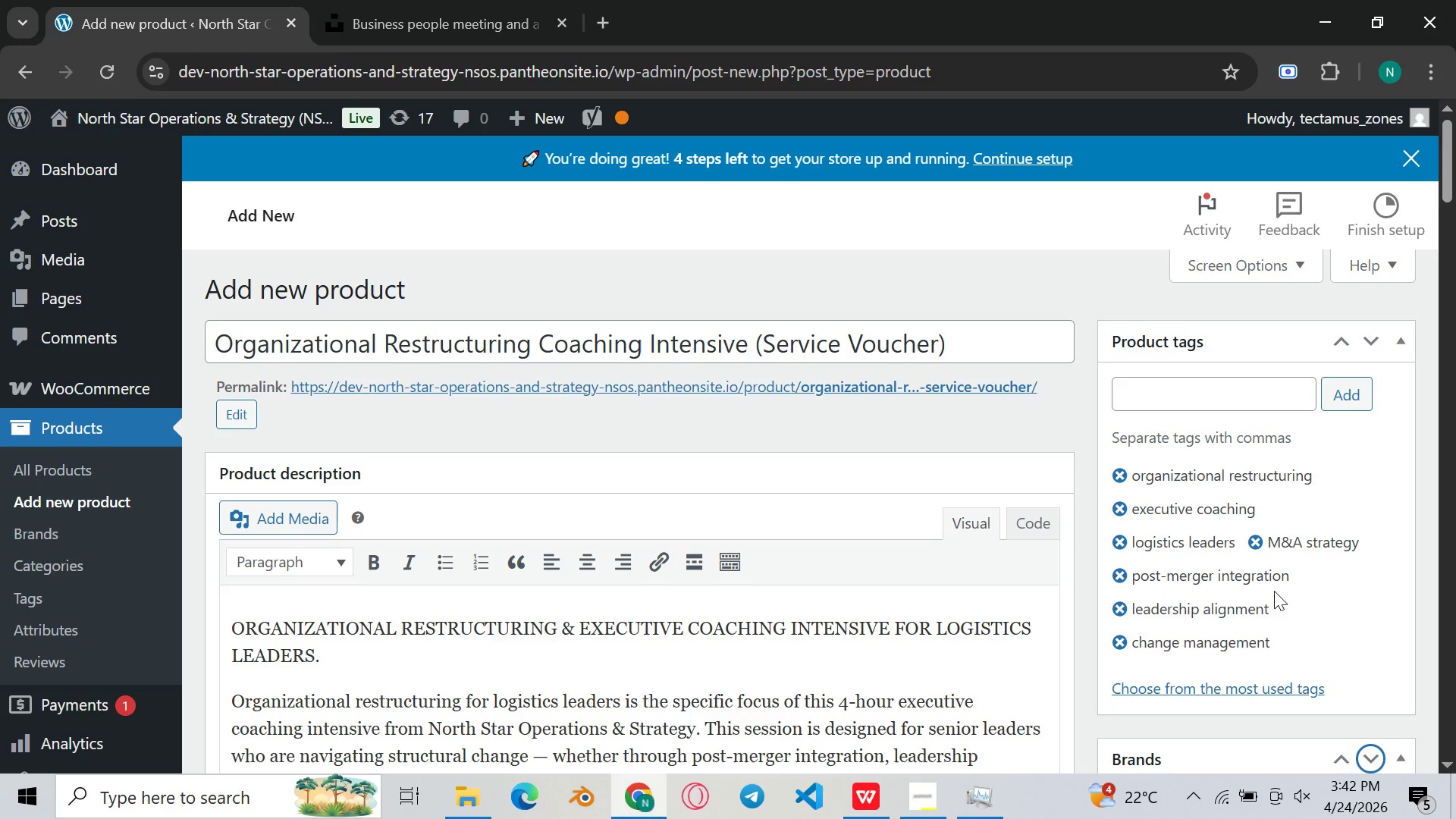 
mouse_move([1370, 343])
 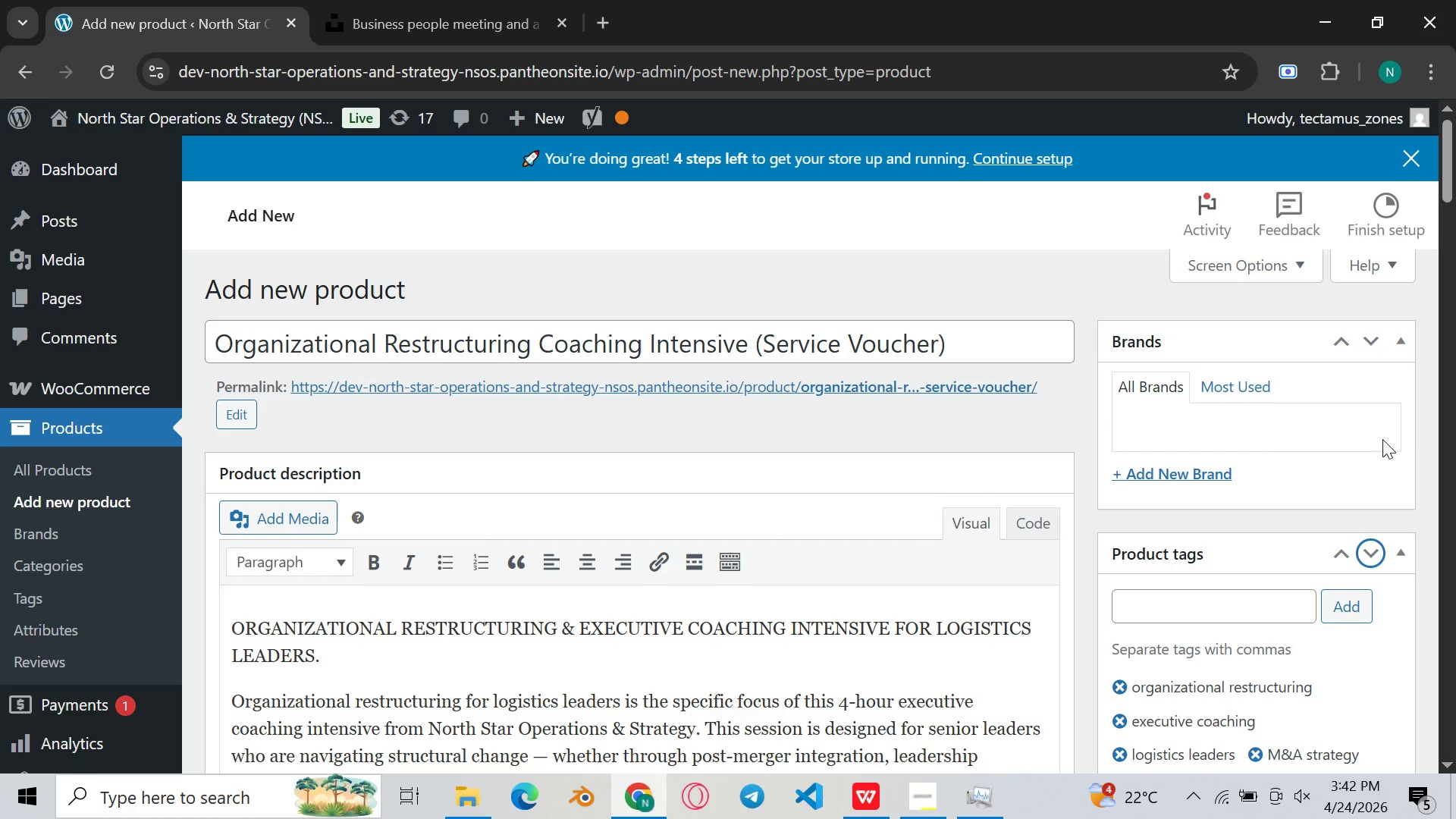 
scroll: coordinate [1387, 475], scroll_direction: down, amount: 2.0
 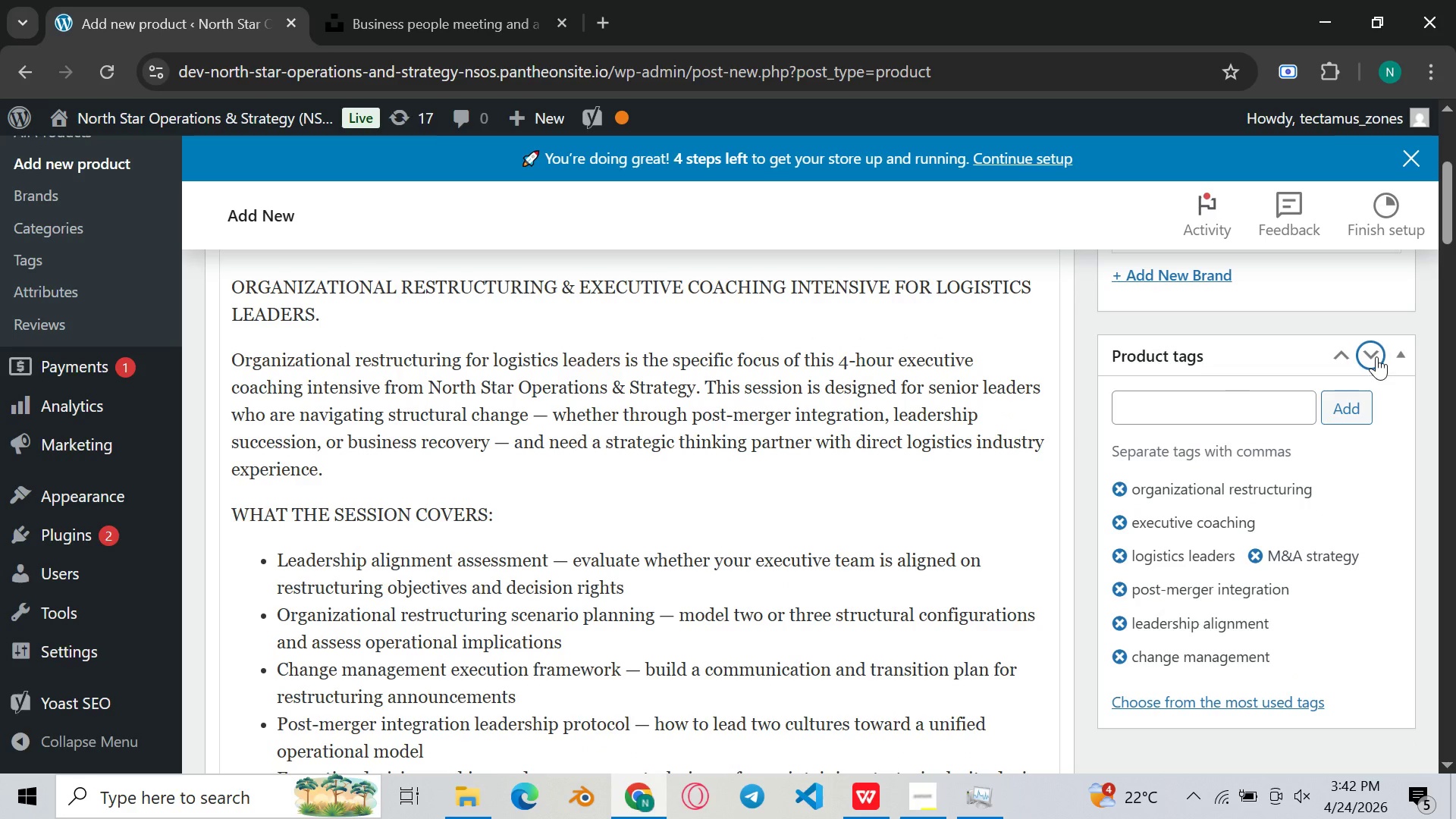 
scroll: coordinate [1323, 522], scroll_direction: up, amount: 9.0
 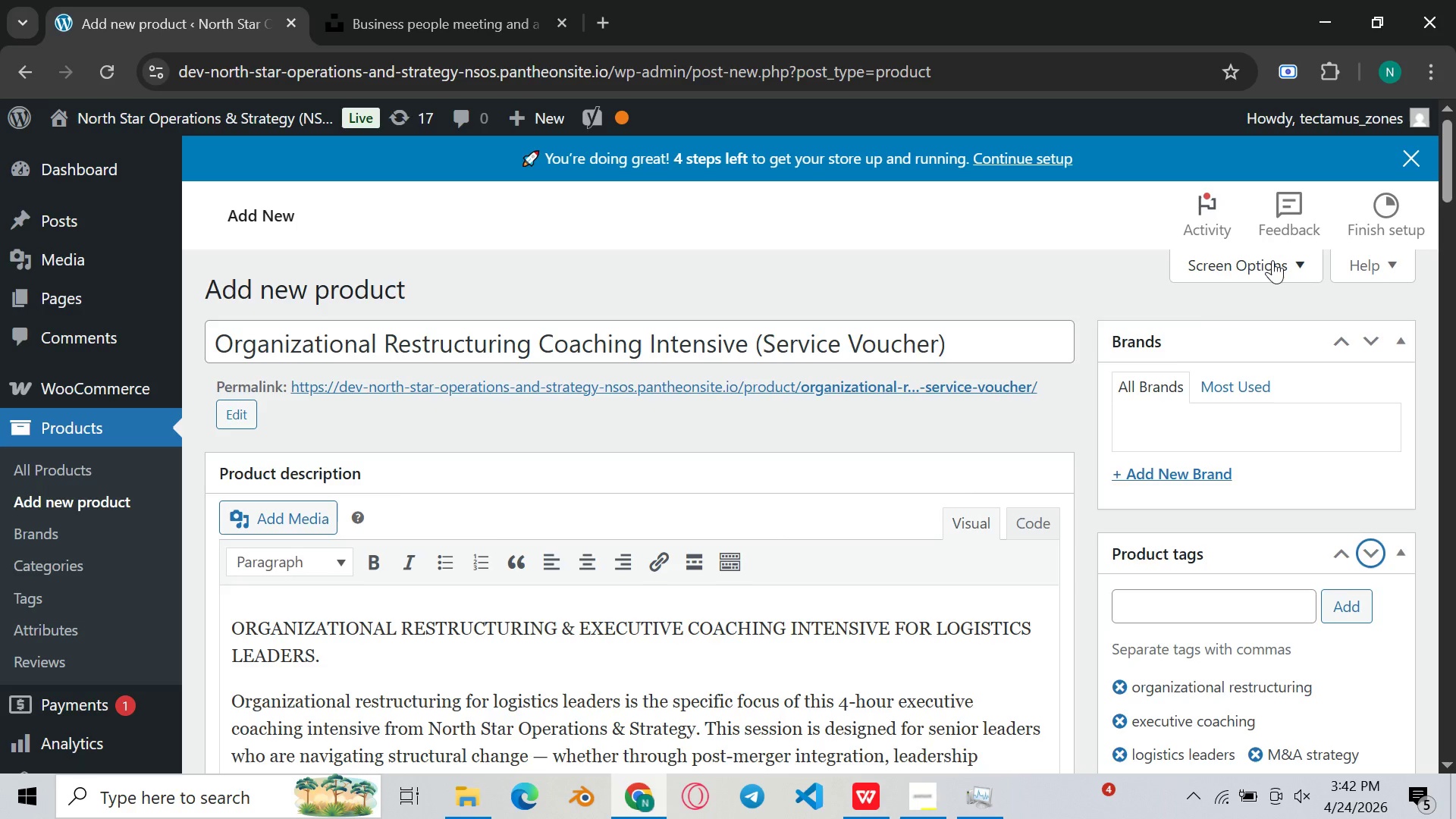 
scroll: coordinate [767, 538], scroll_direction: down, amount: 32.0
 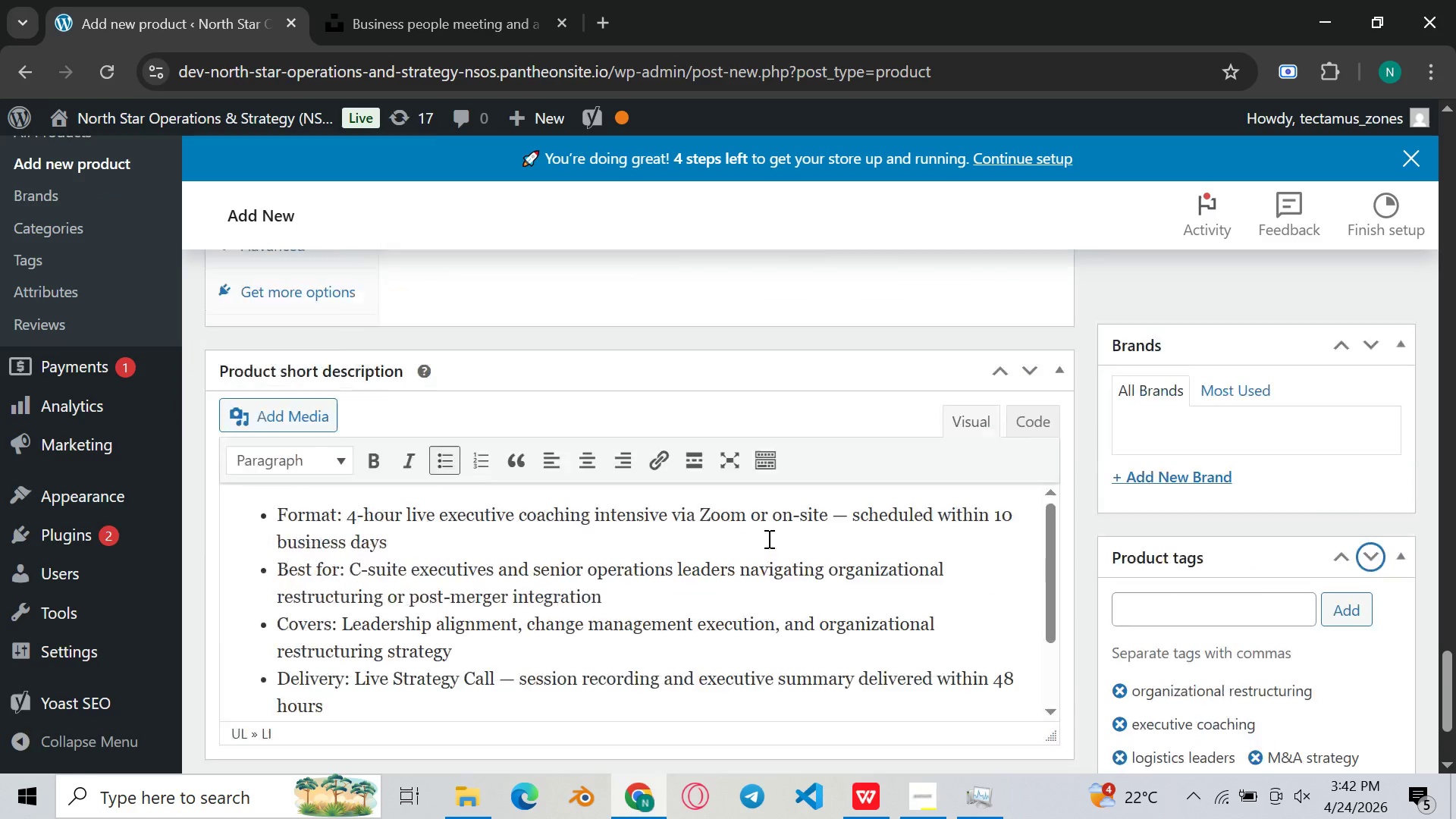 
scroll: coordinate [792, 611], scroll_direction: up, amount: 16.0
 